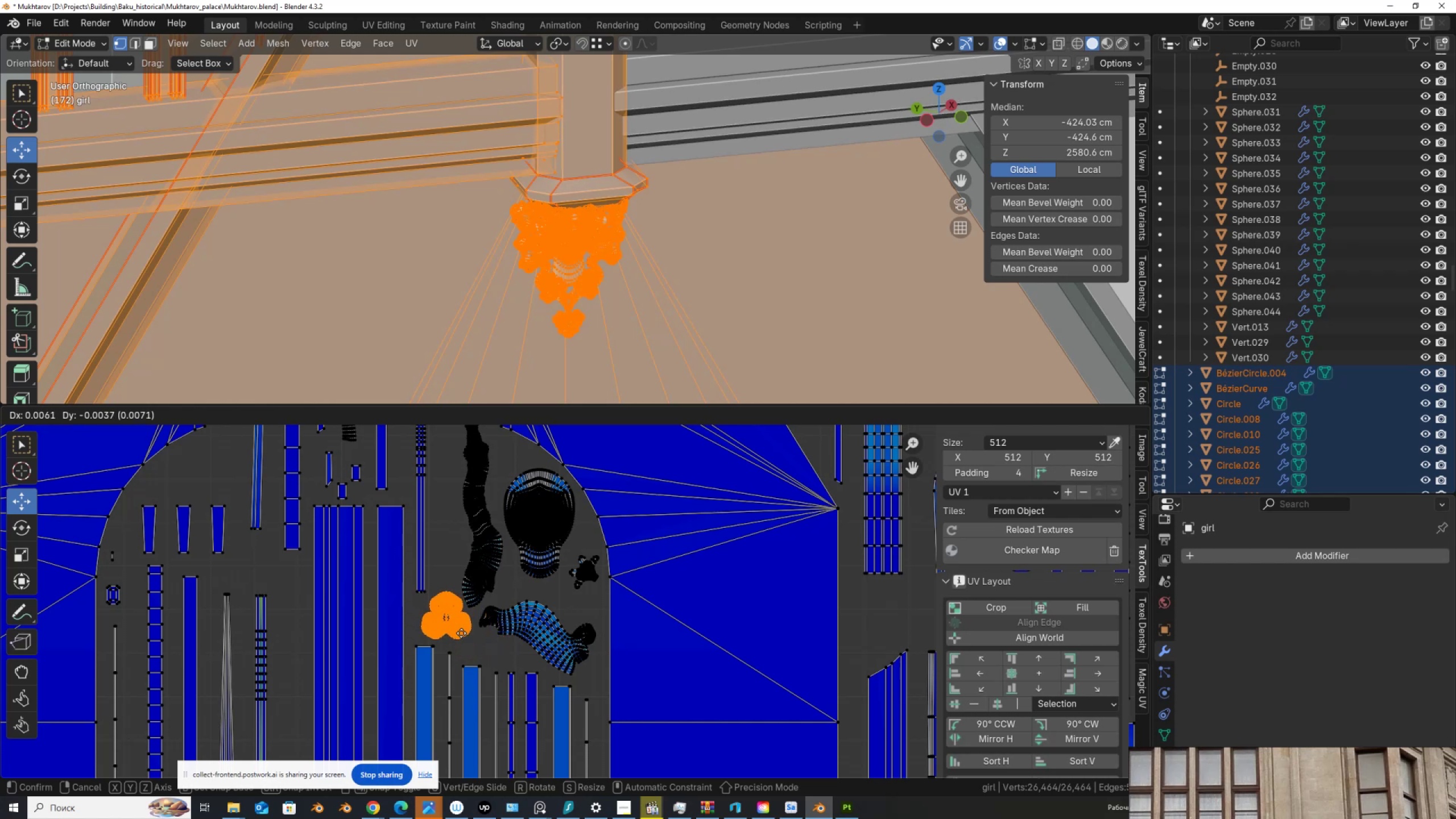 
left_click([462, 627])
 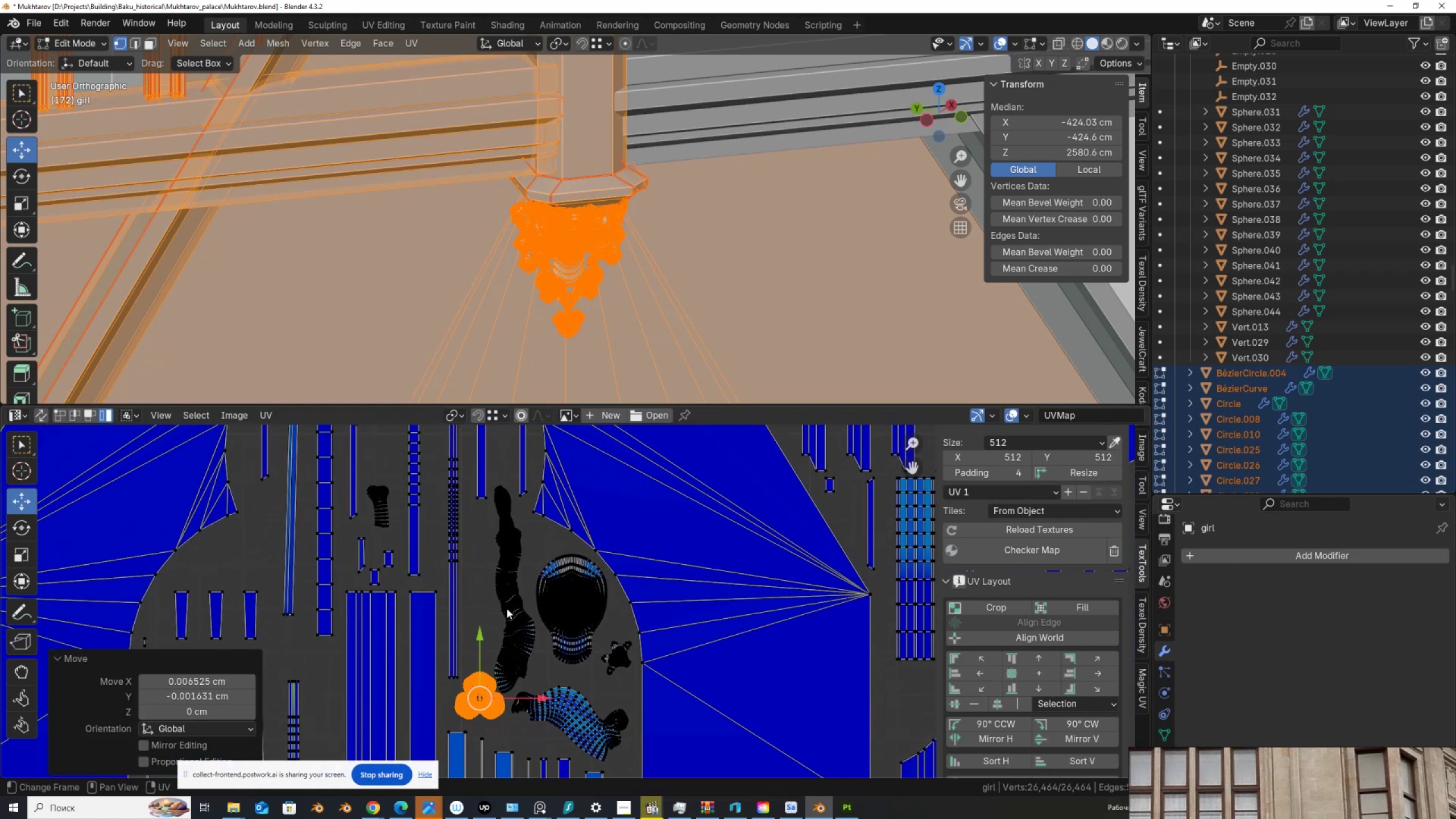 
key(G)
 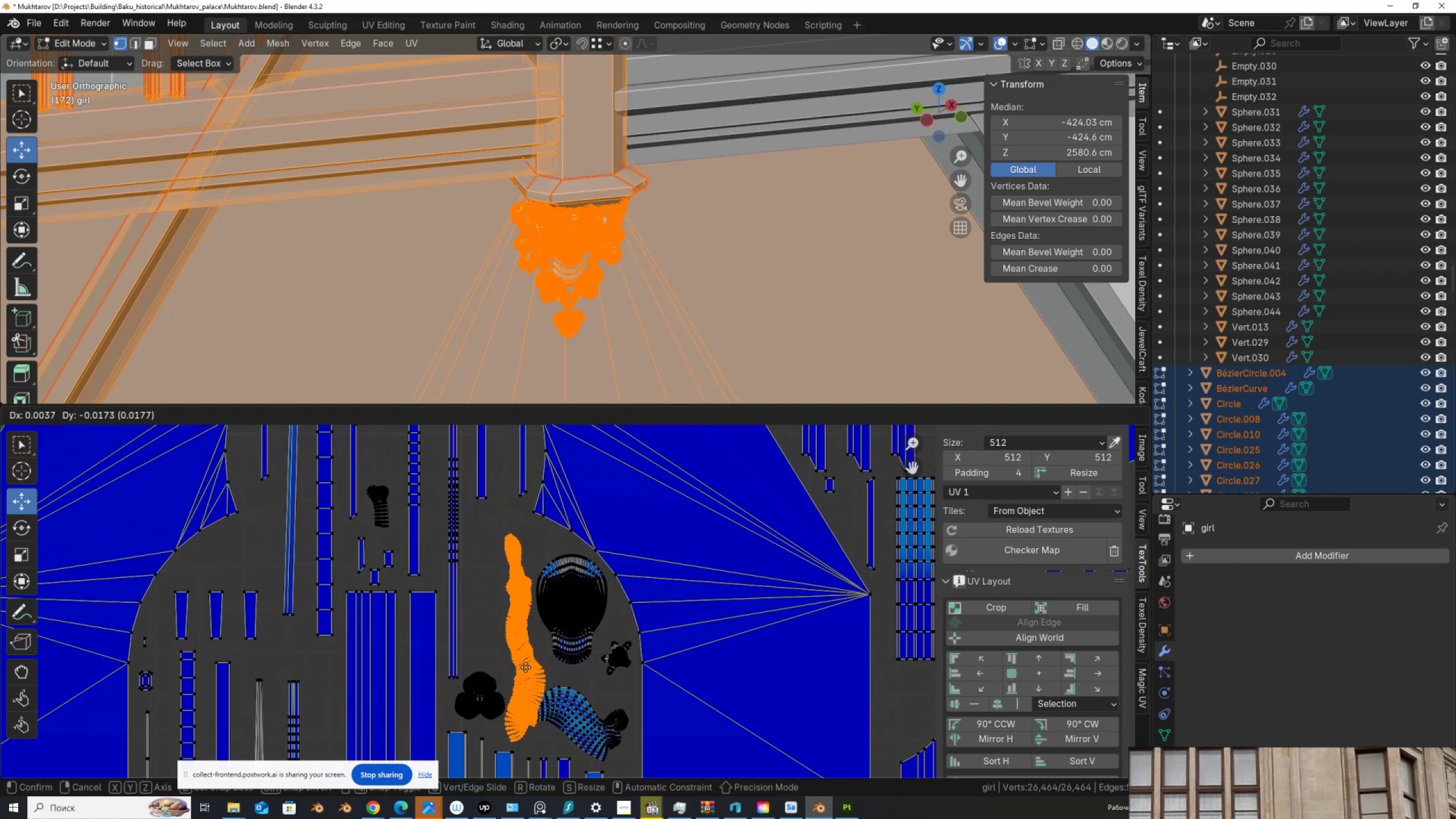 
left_click([525, 659])
 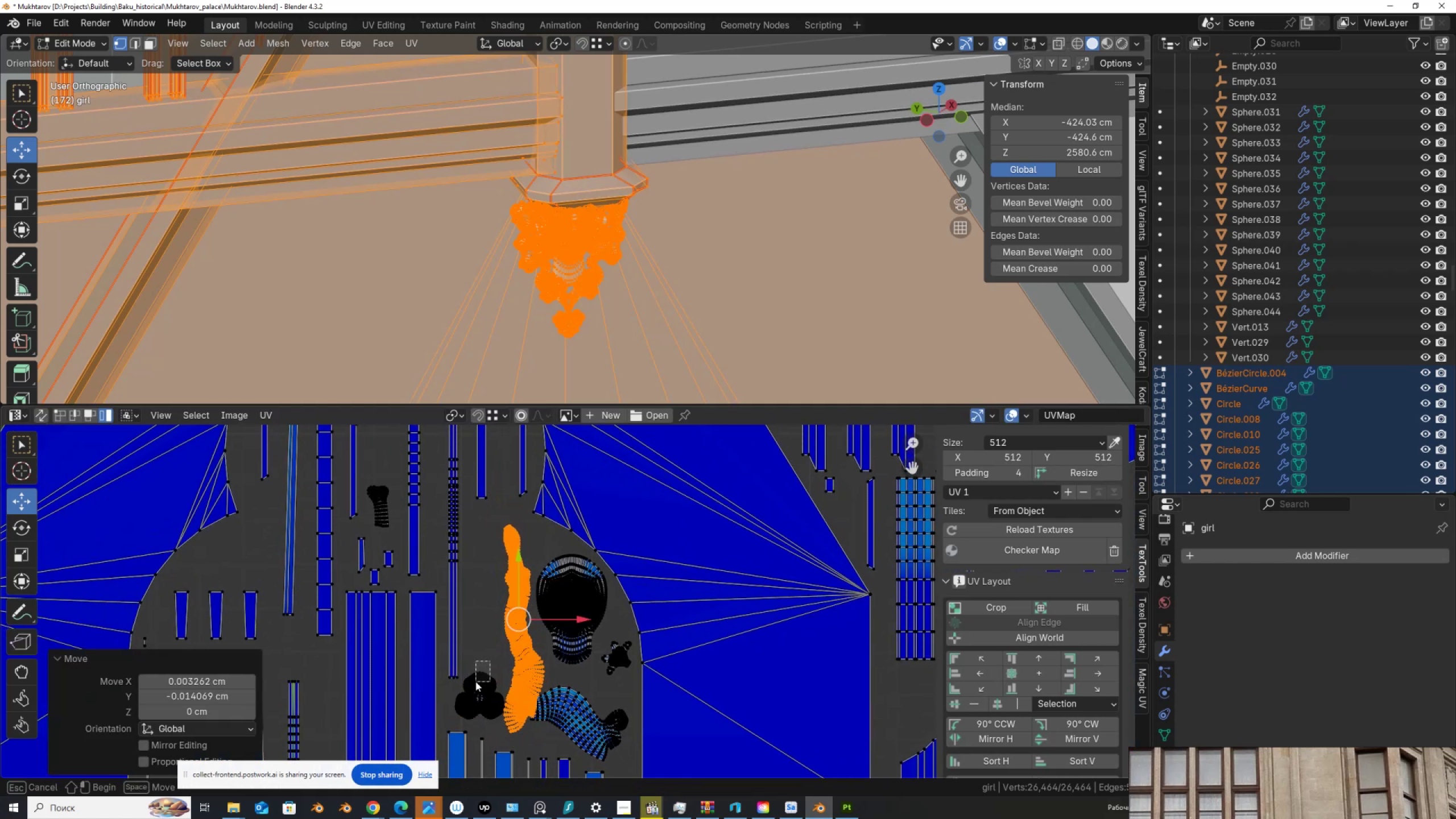 
key(G)
 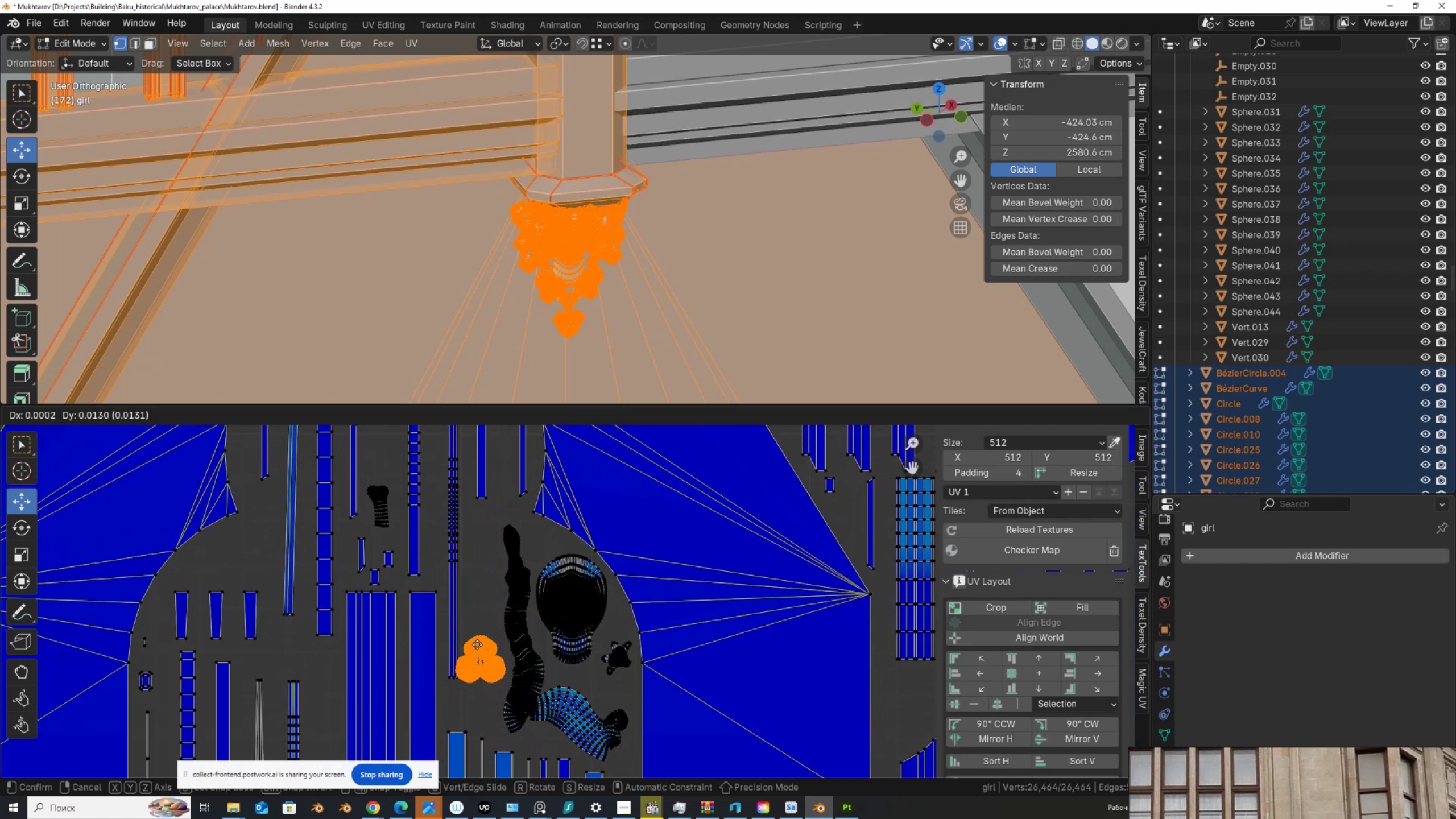 
left_click([479, 643])
 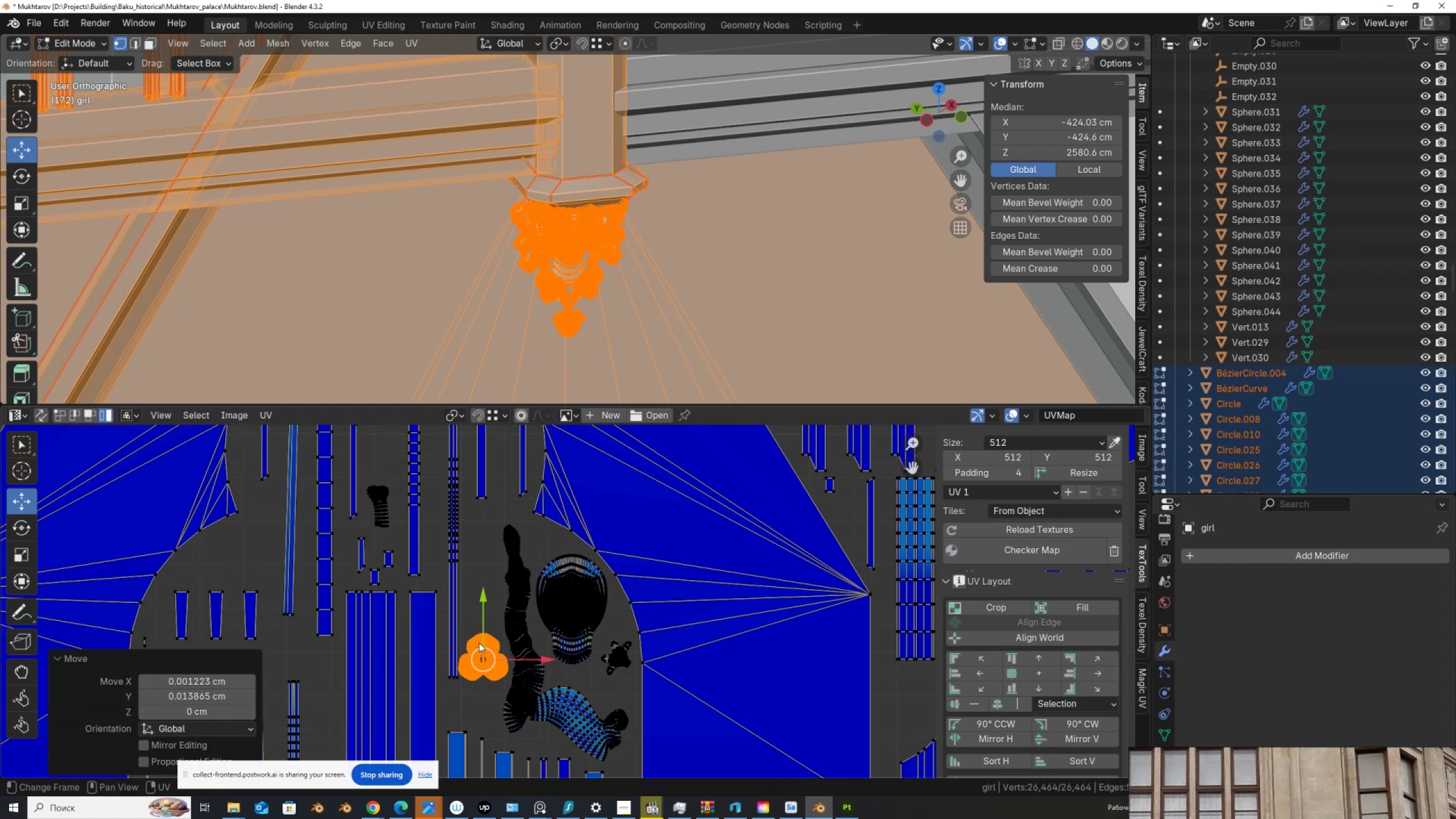 
scroll: coordinate [479, 643], scroll_direction: down, amount: 2.0
 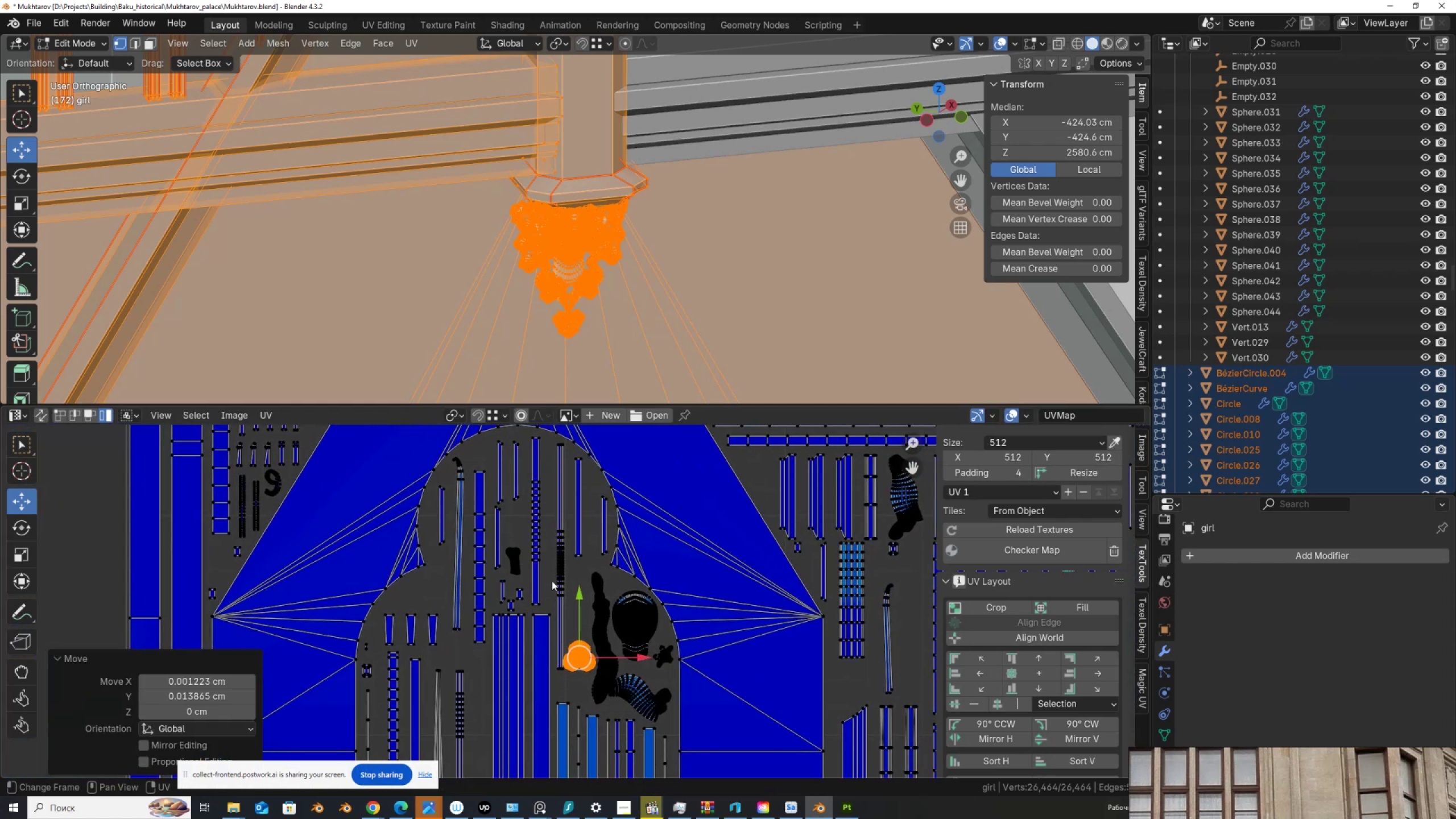 
key(G)
 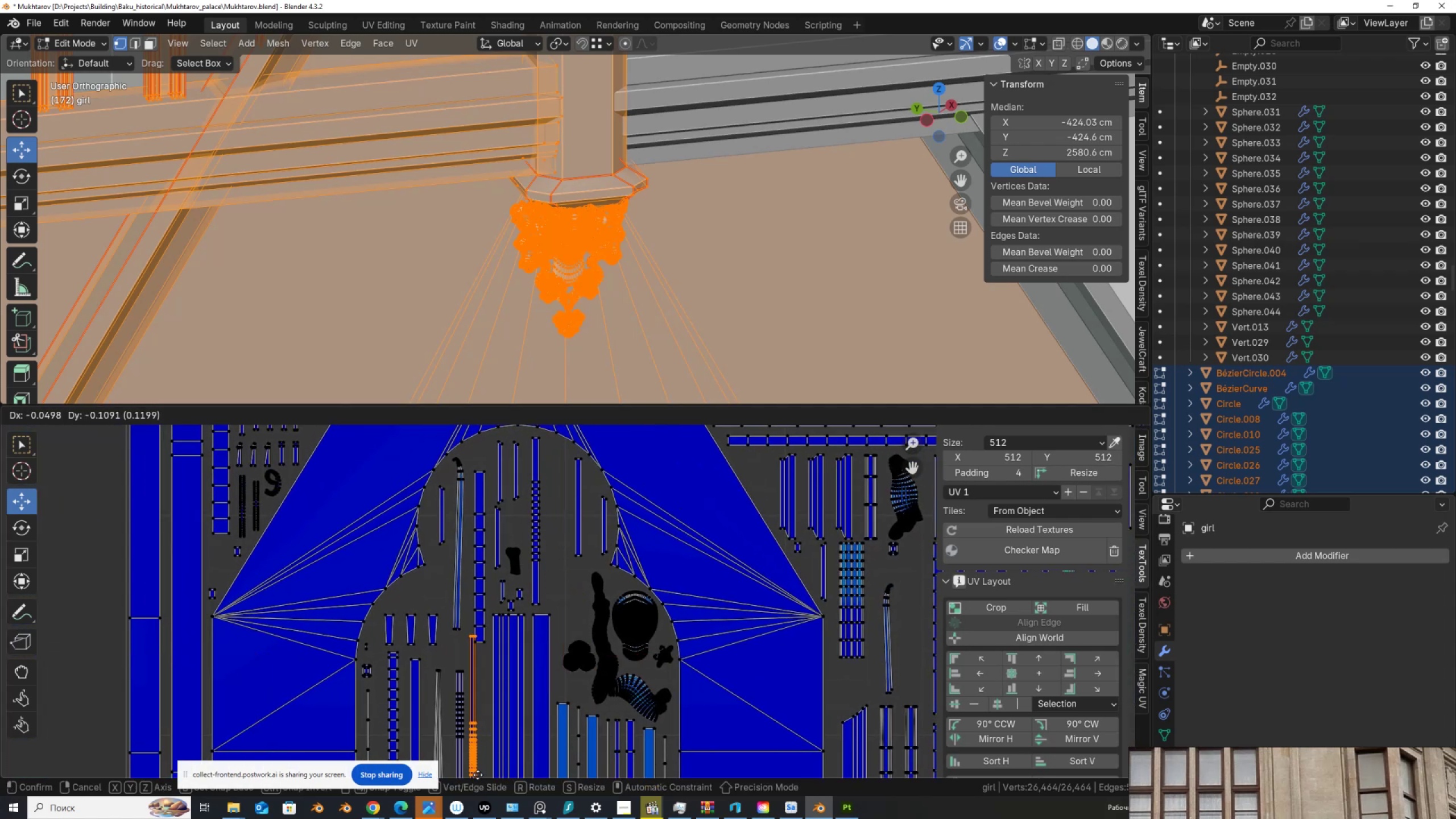 
left_click([479, 776])
 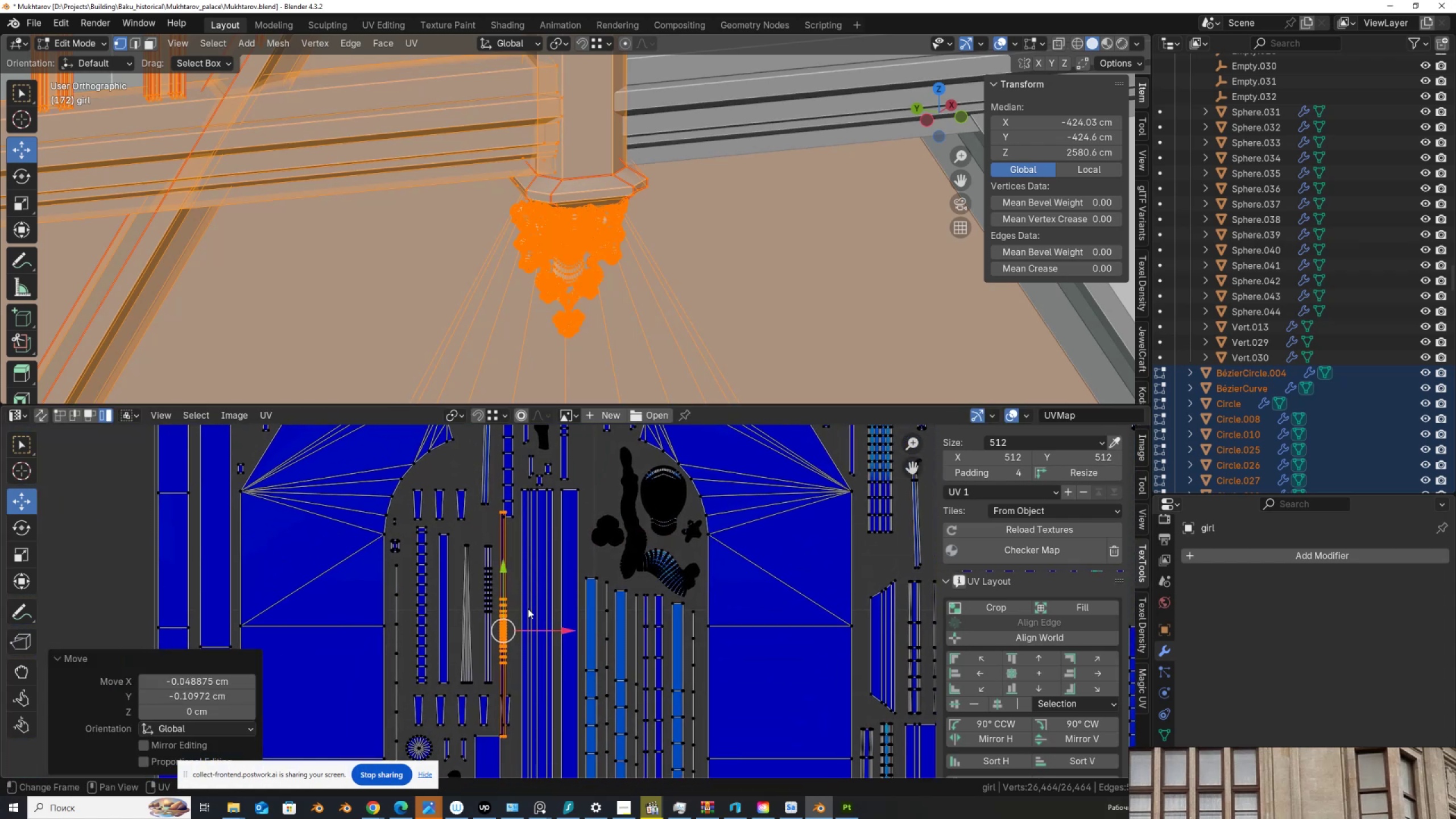 
key(G)
 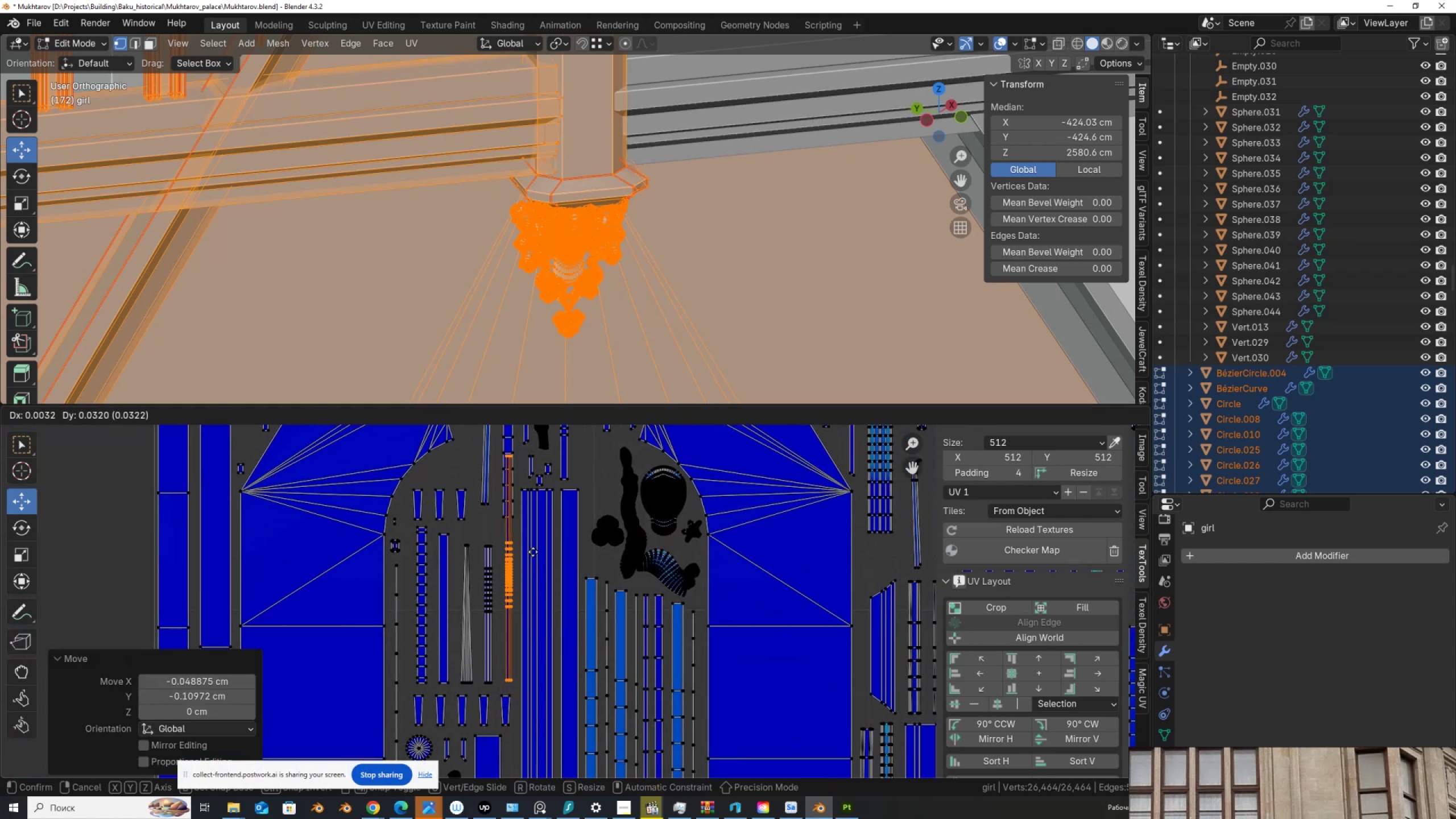 
left_click([533, 552])
 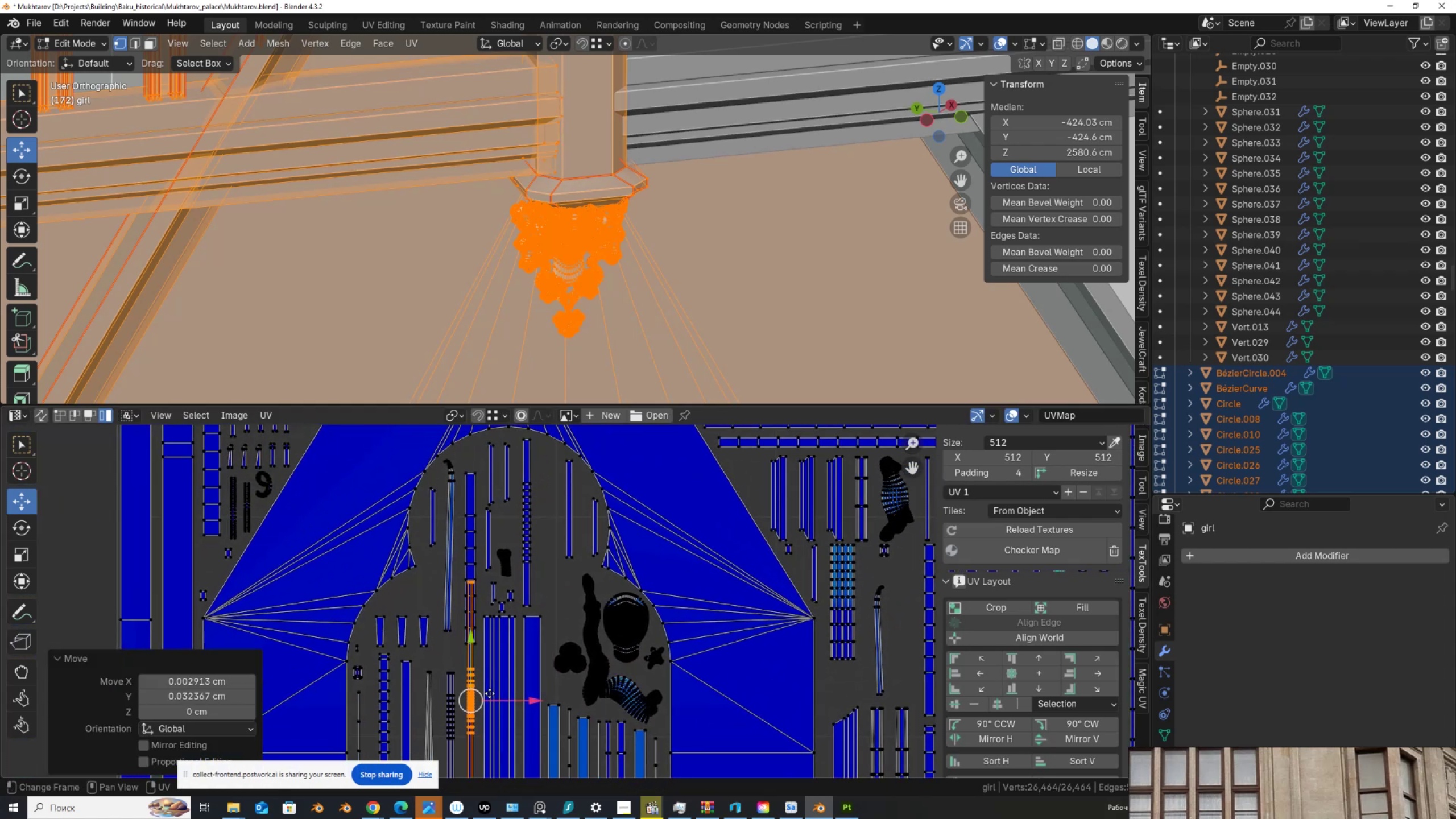 
scroll: coordinate [486, 702], scroll_direction: up, amount: 1.0
 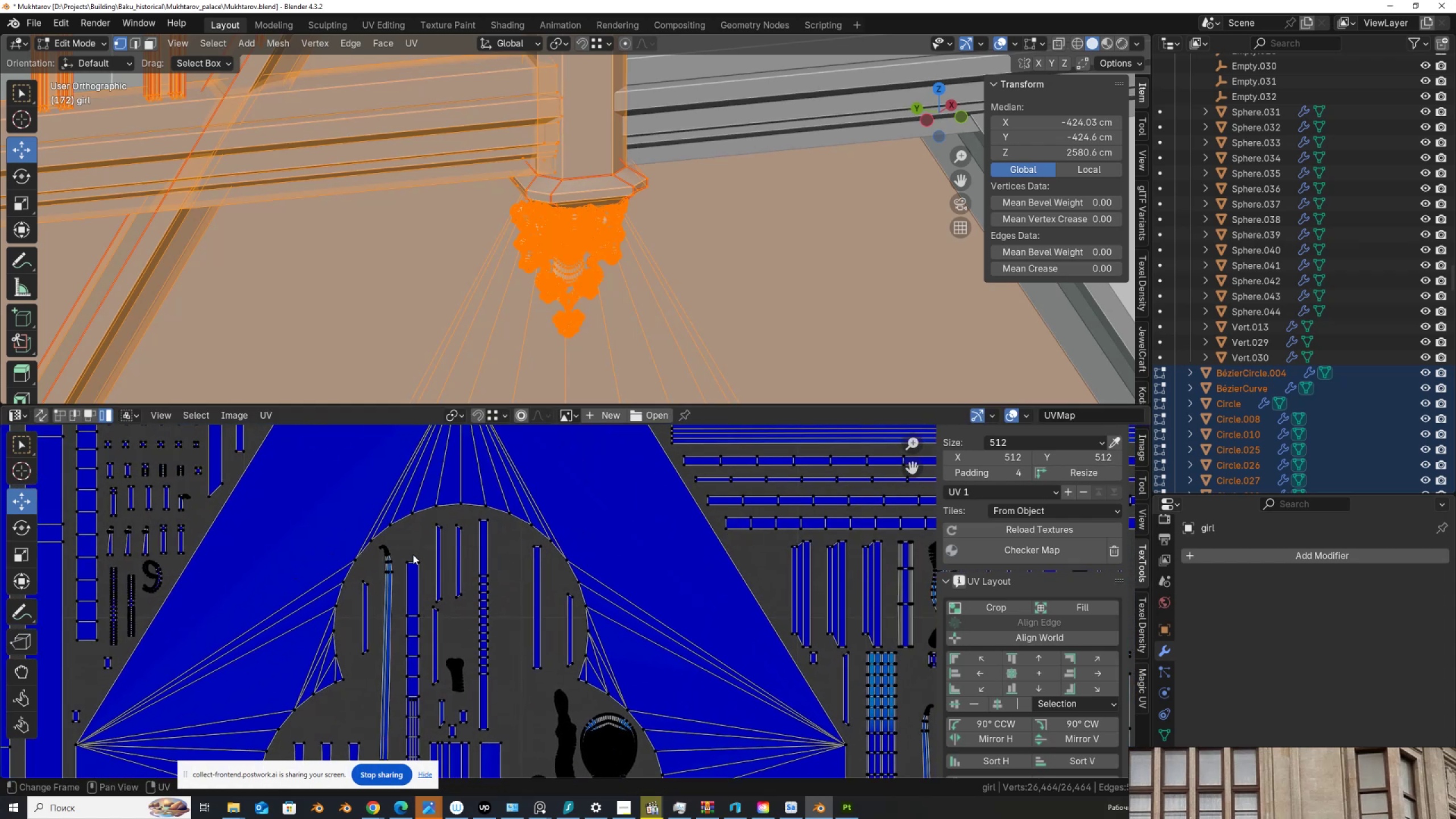 
key(G)
 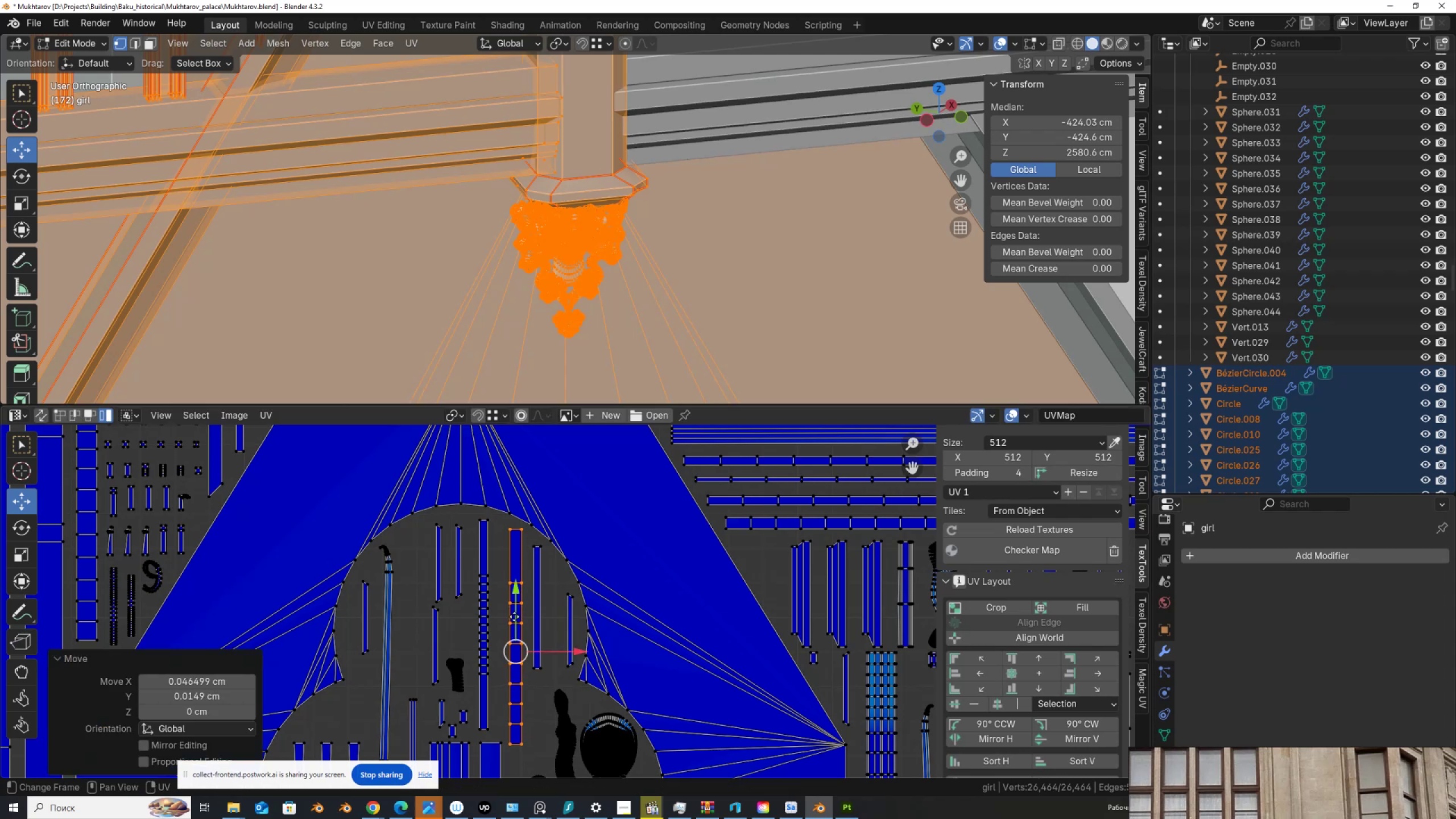 
scroll: coordinate [544, 496], scroll_direction: up, amount: 2.0
 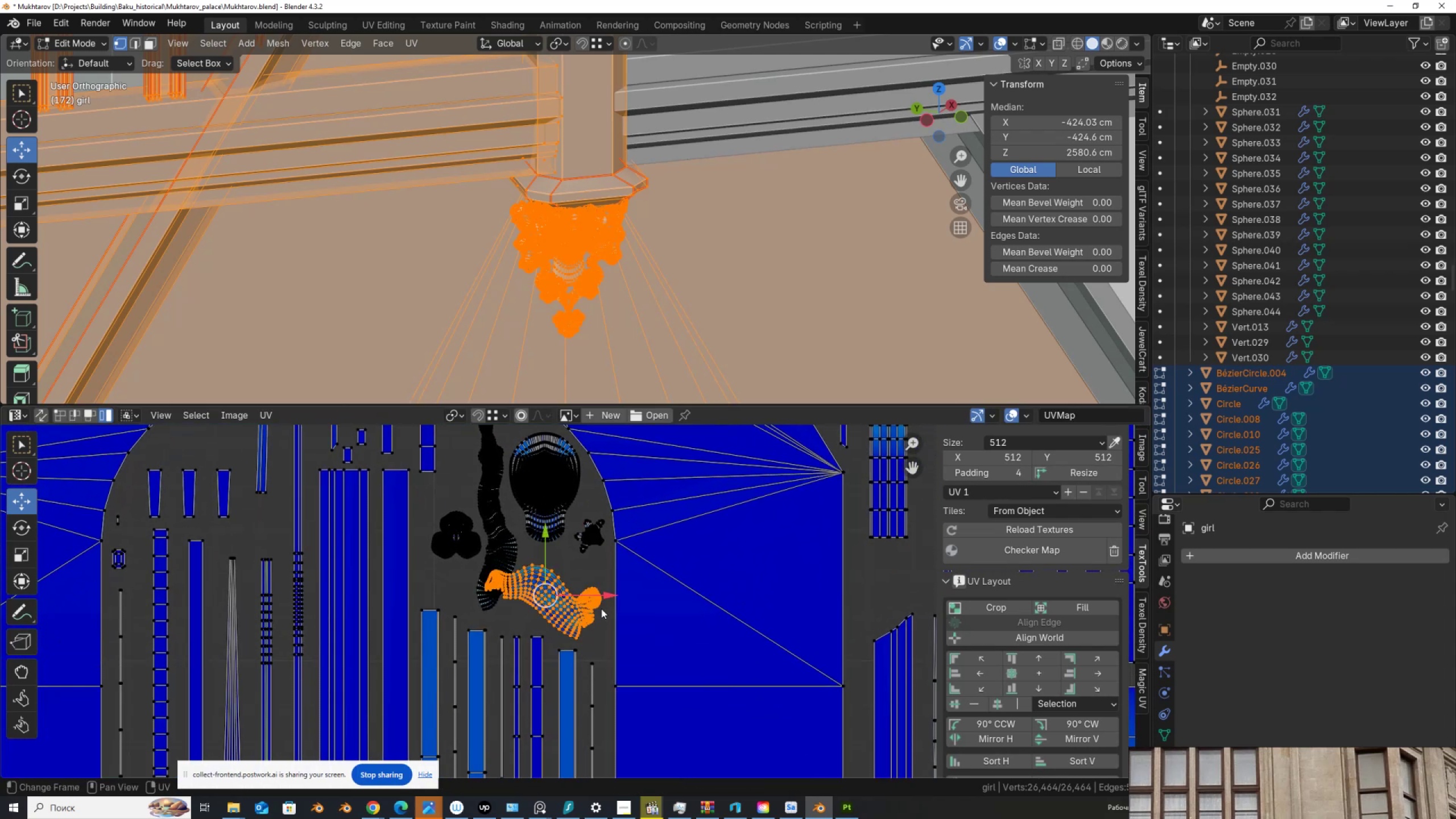 
key(R)
 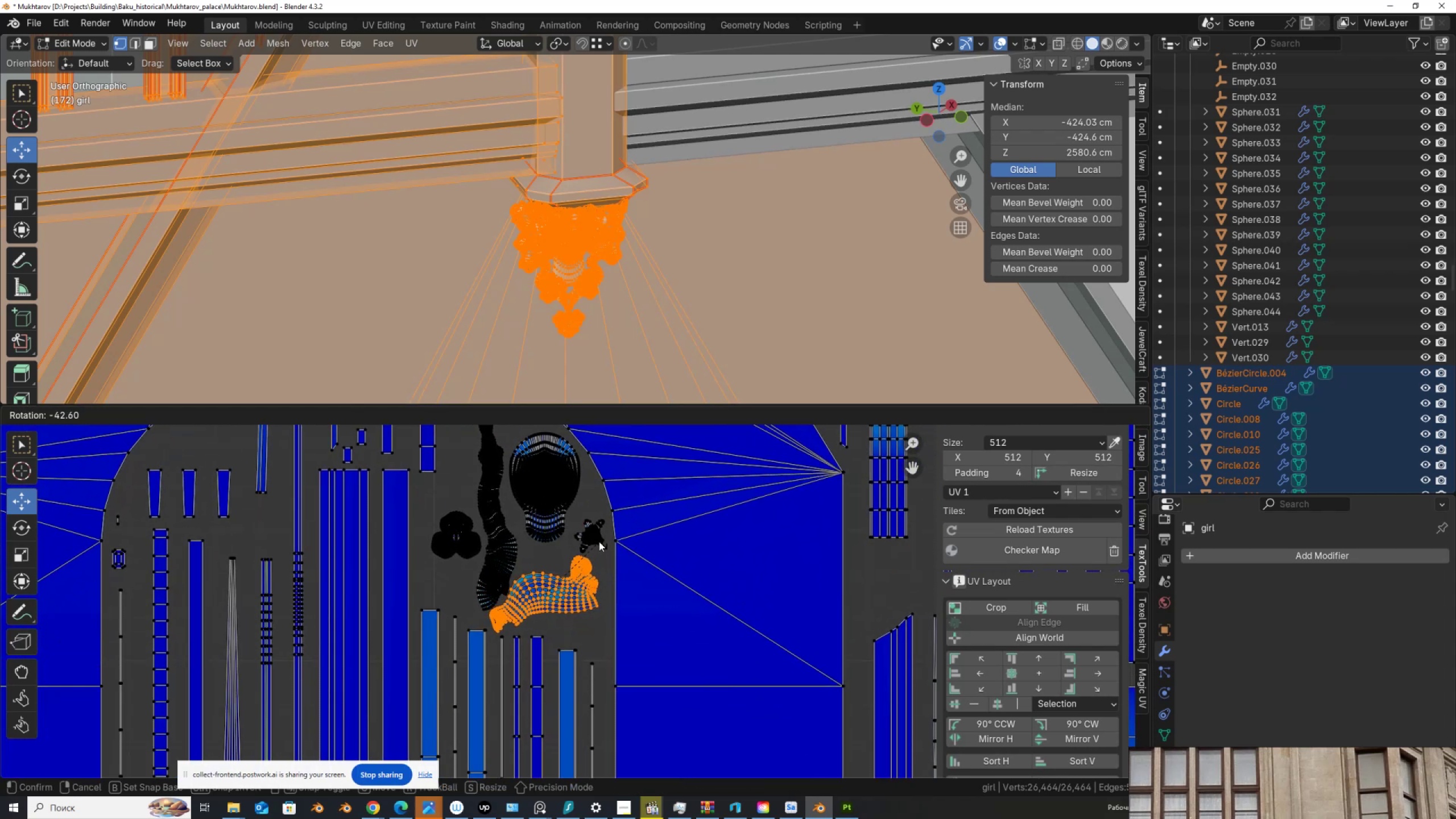 
left_click([598, 541])
 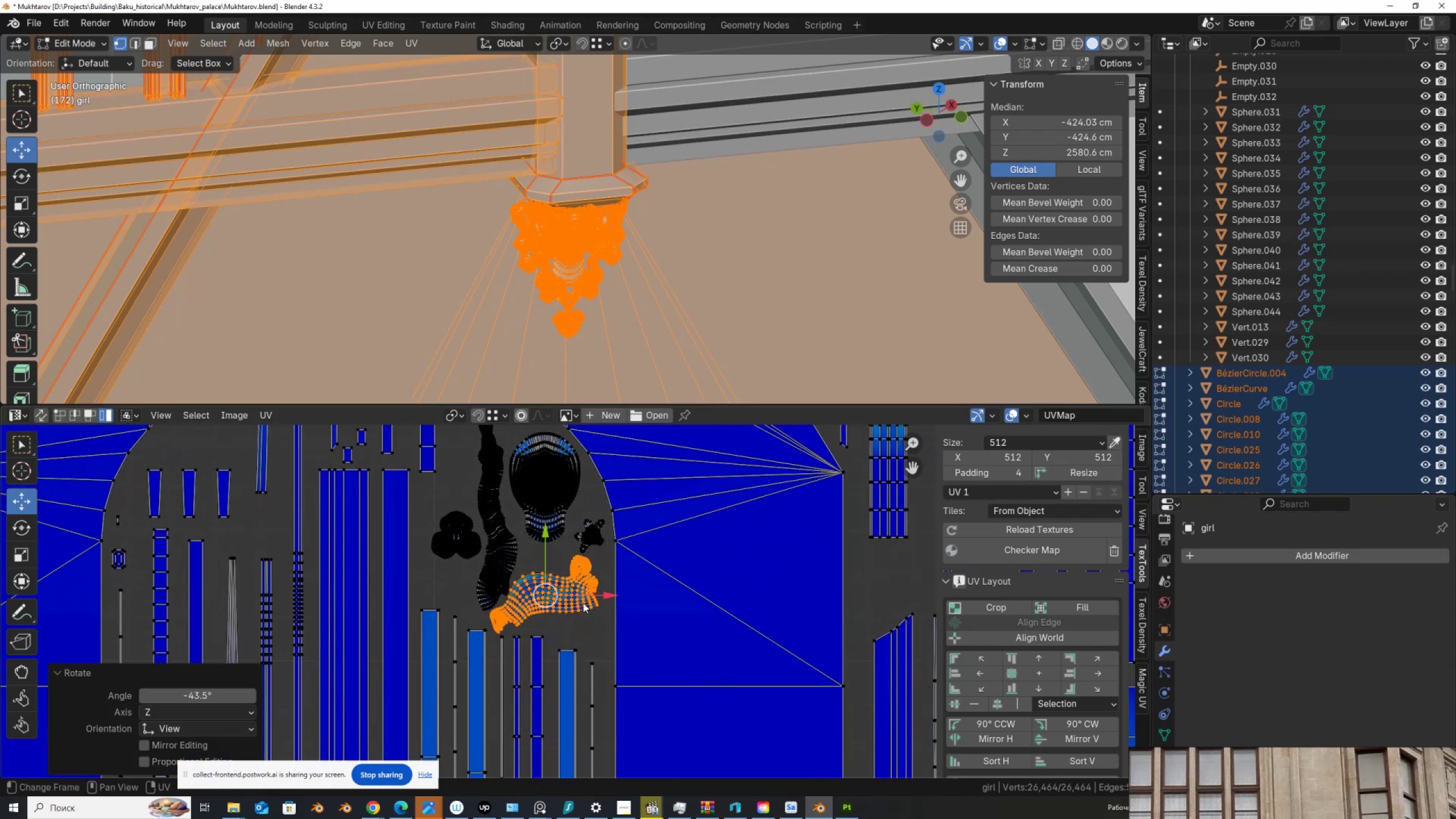 
key(G)
 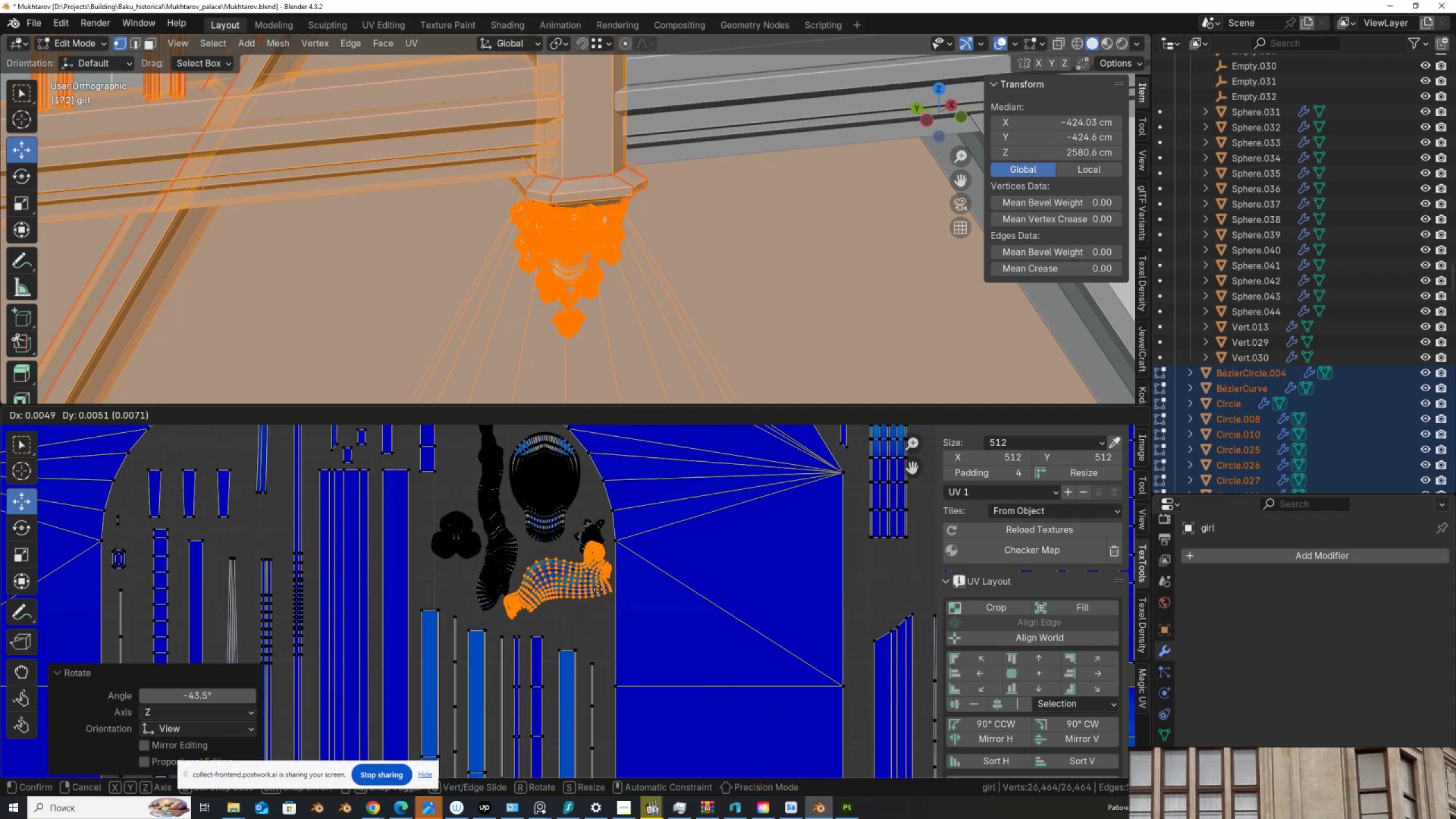 
left_click([598, 589])
 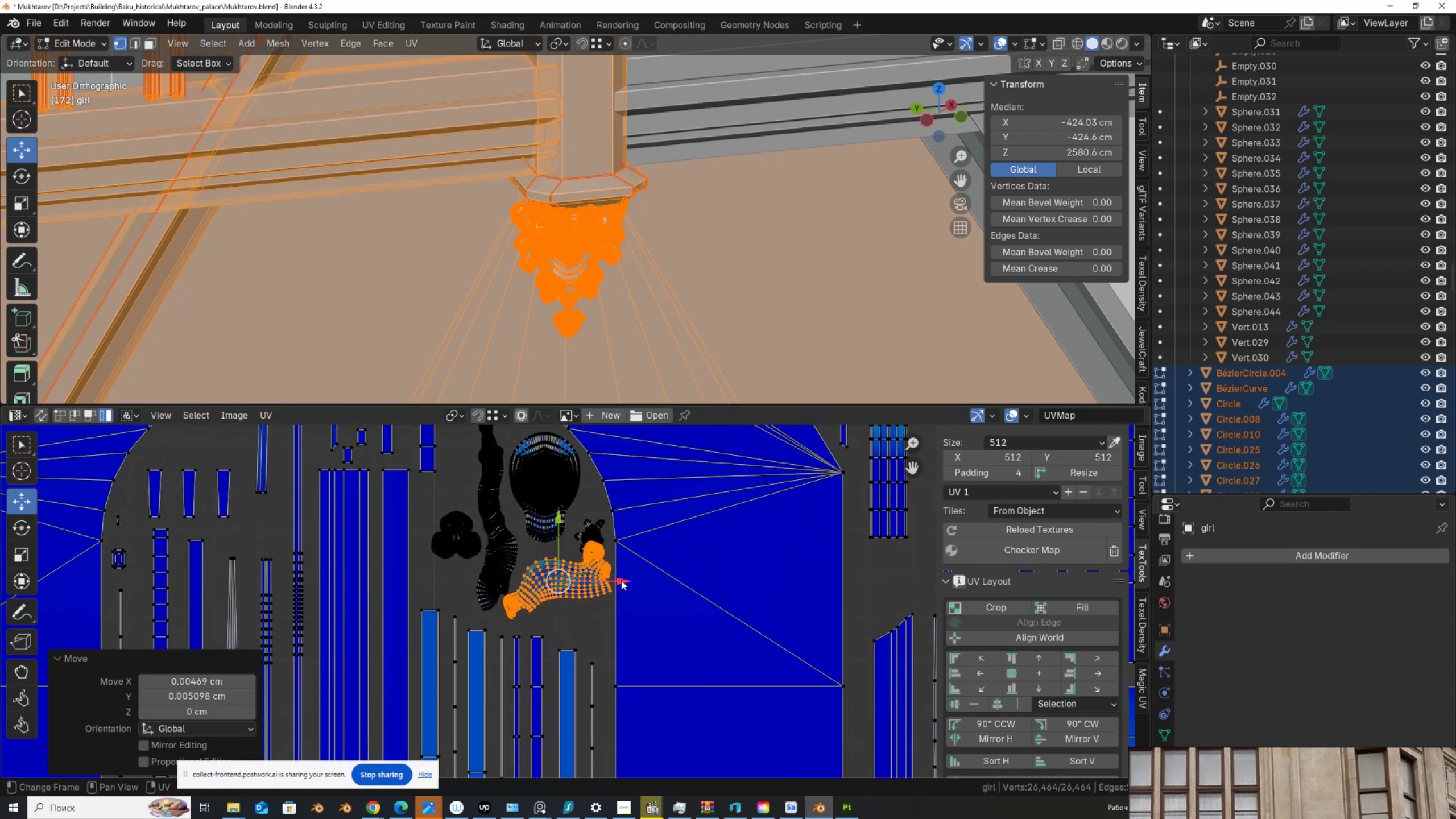 
key(R)
 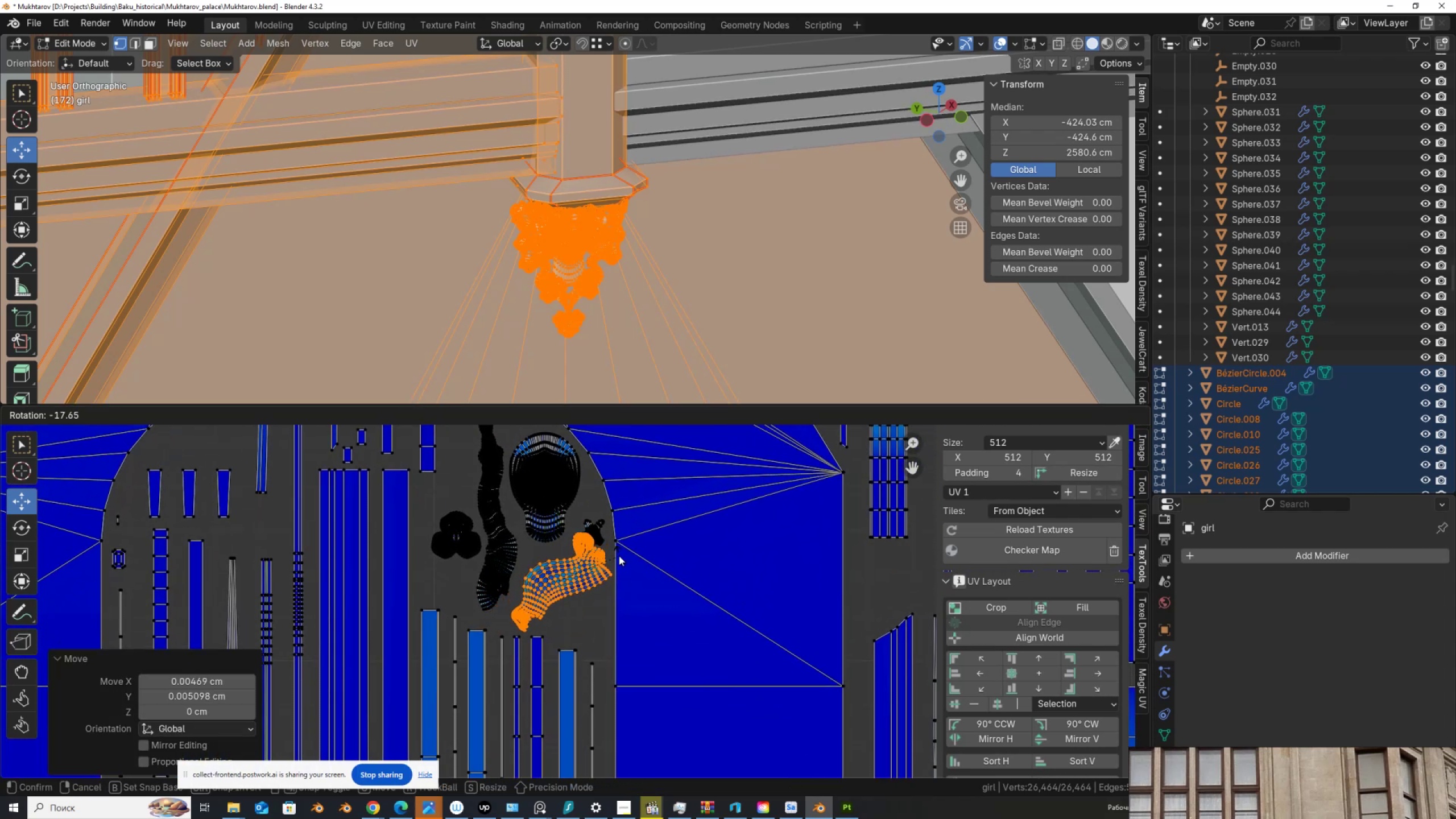 
left_click([619, 556])
 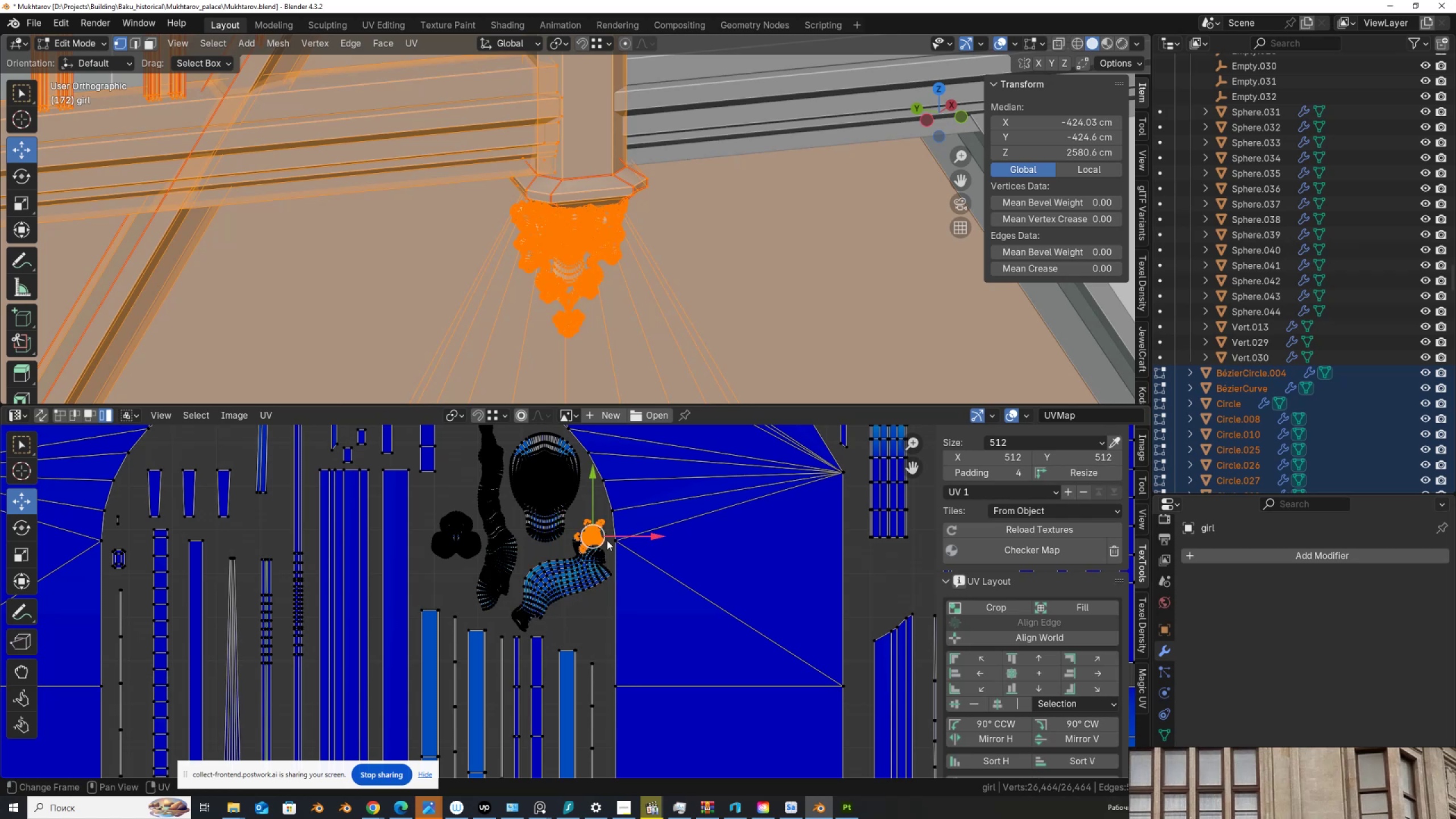 
key(G)
 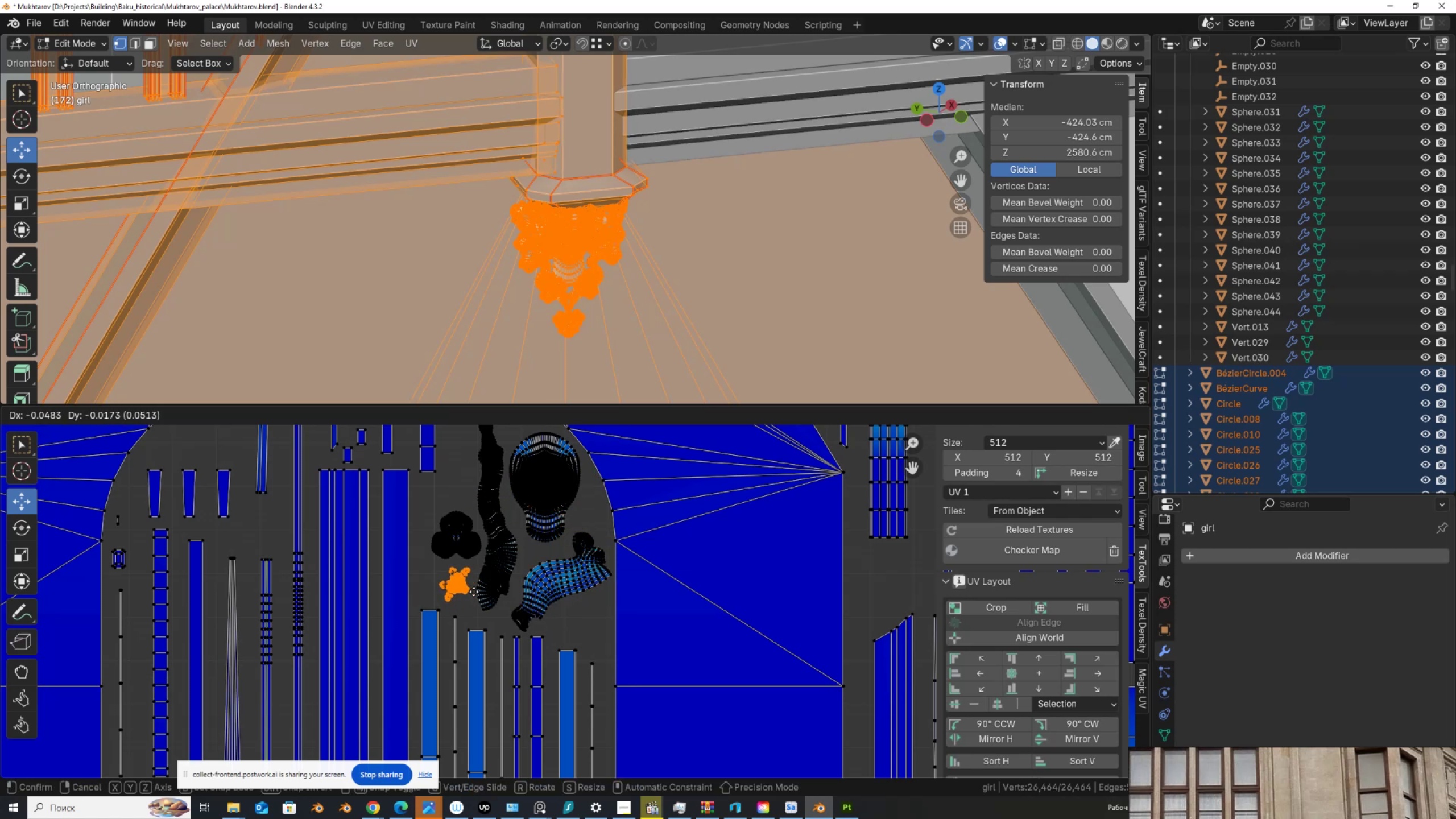 
left_click([474, 592])
 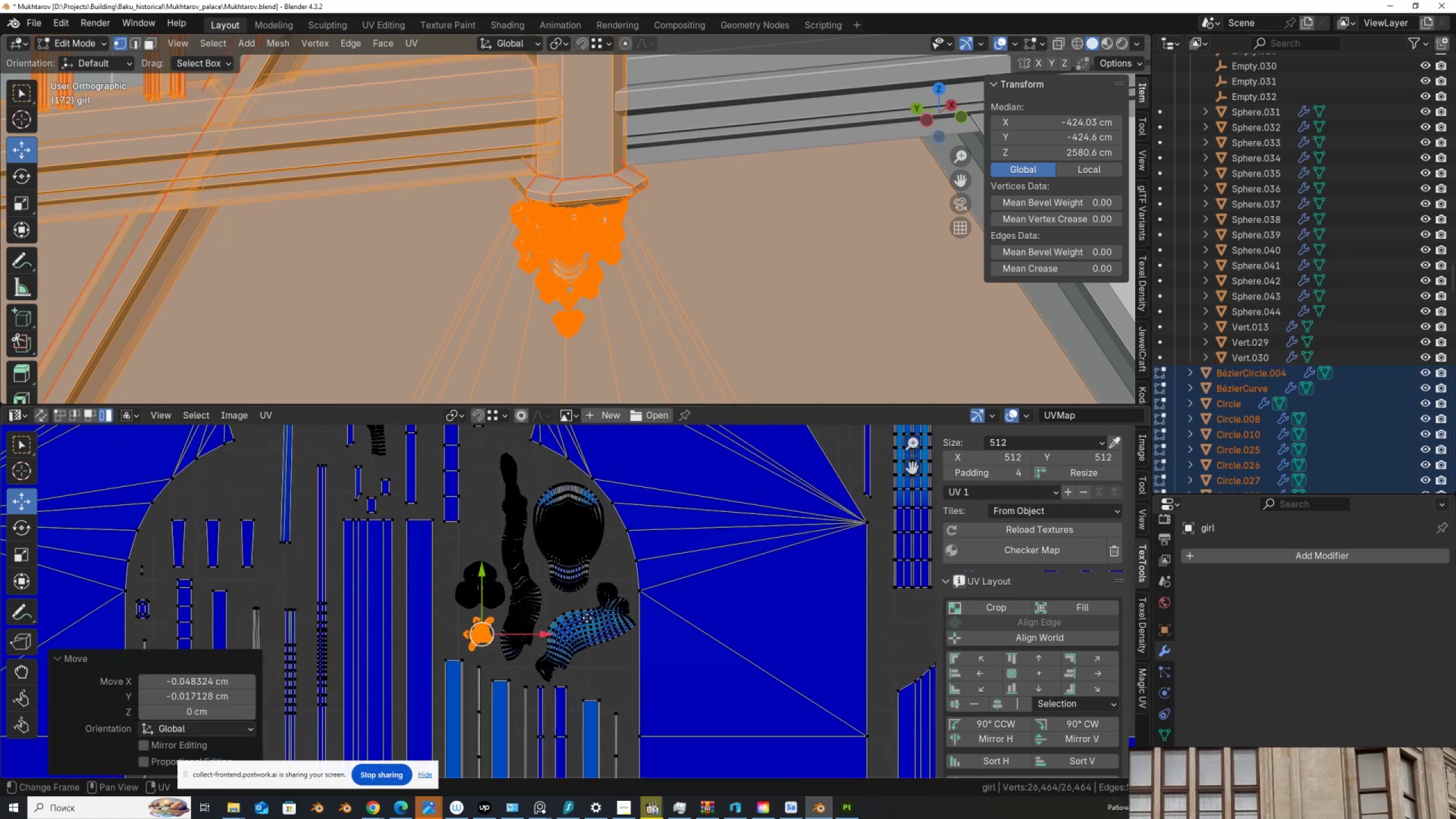 
scroll: coordinate [600, 544], scroll_direction: down, amount: 14.0
 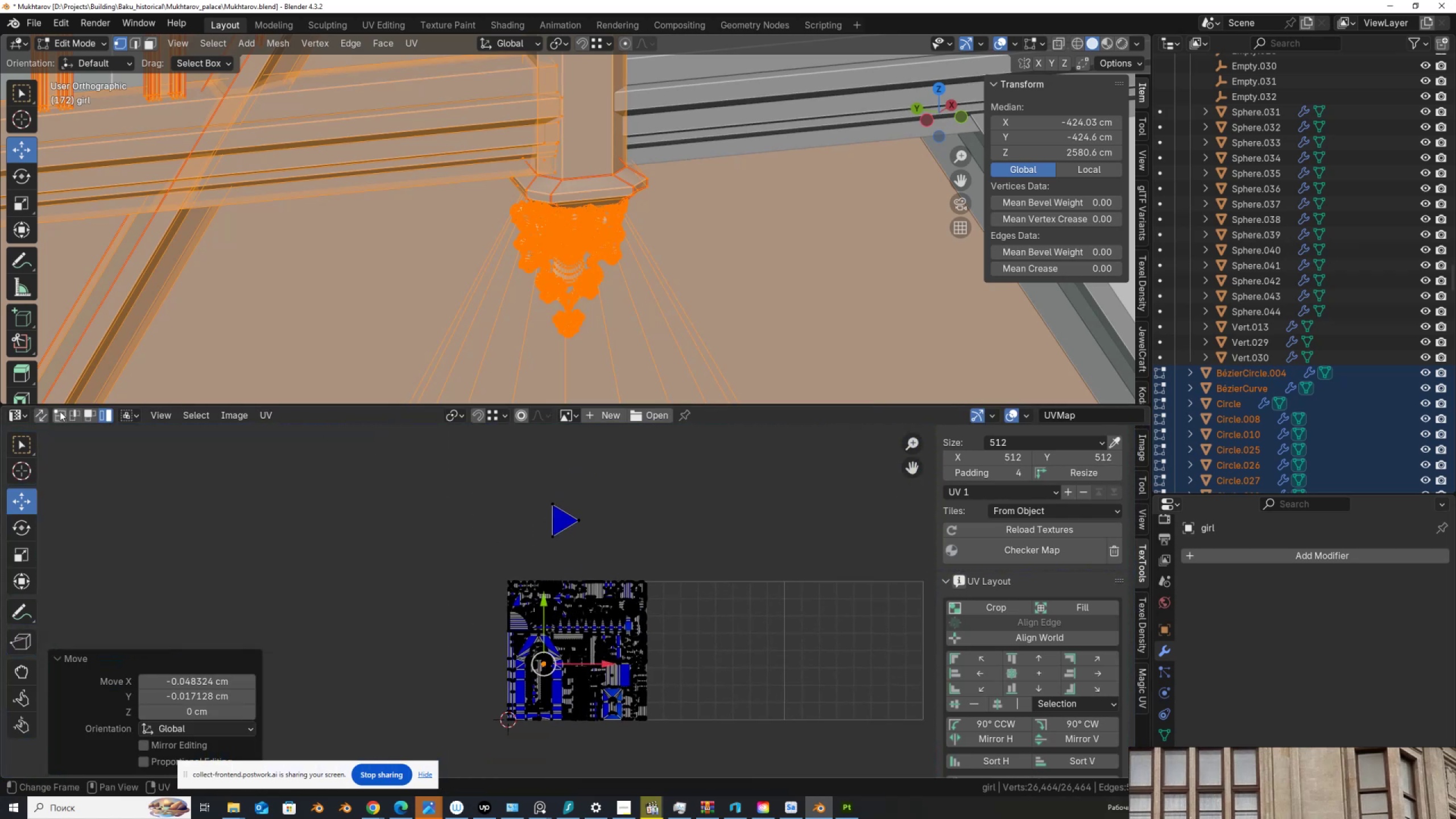 
left_click([43, 411])
 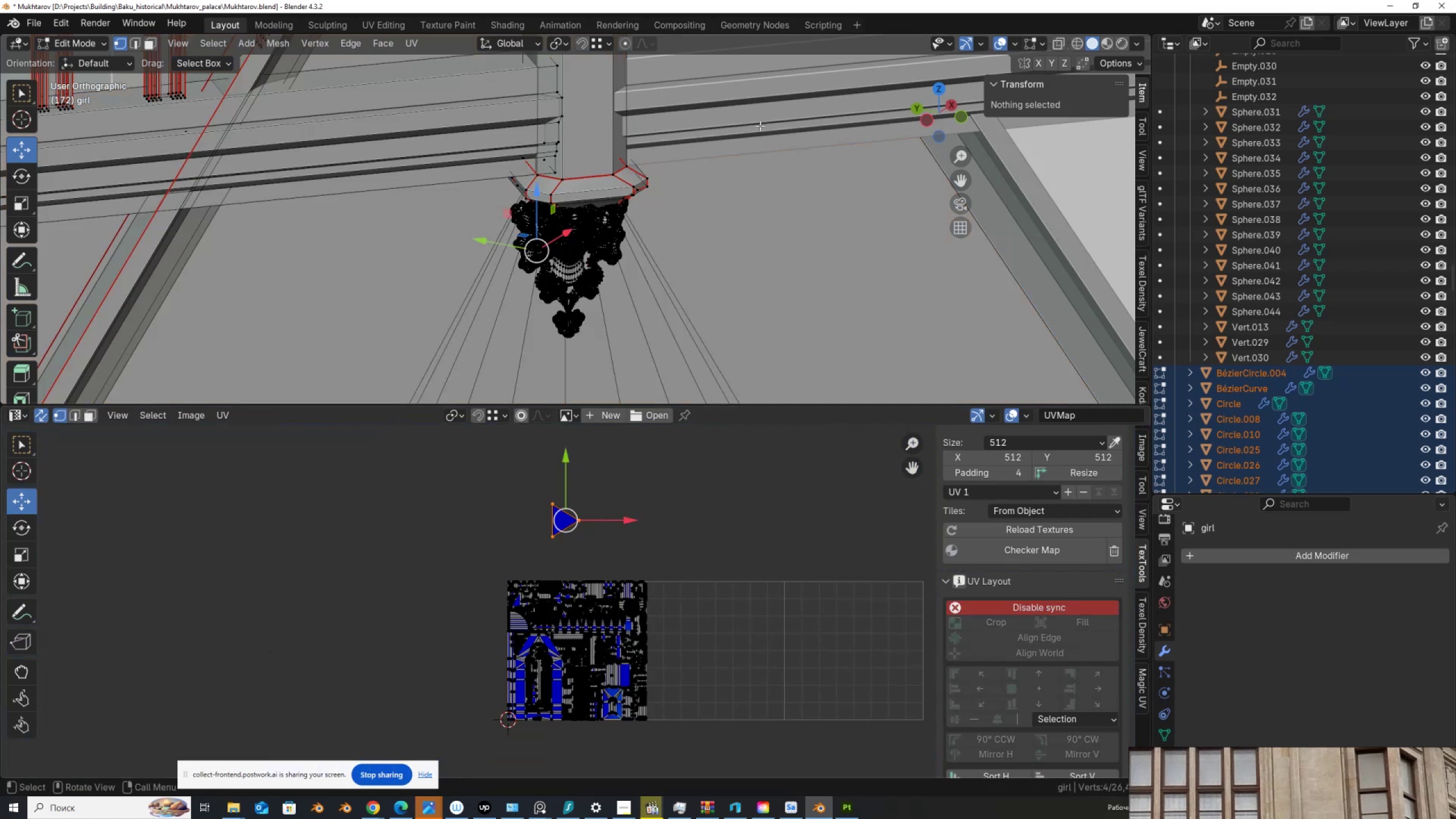 
key(NumpadDecimal)
 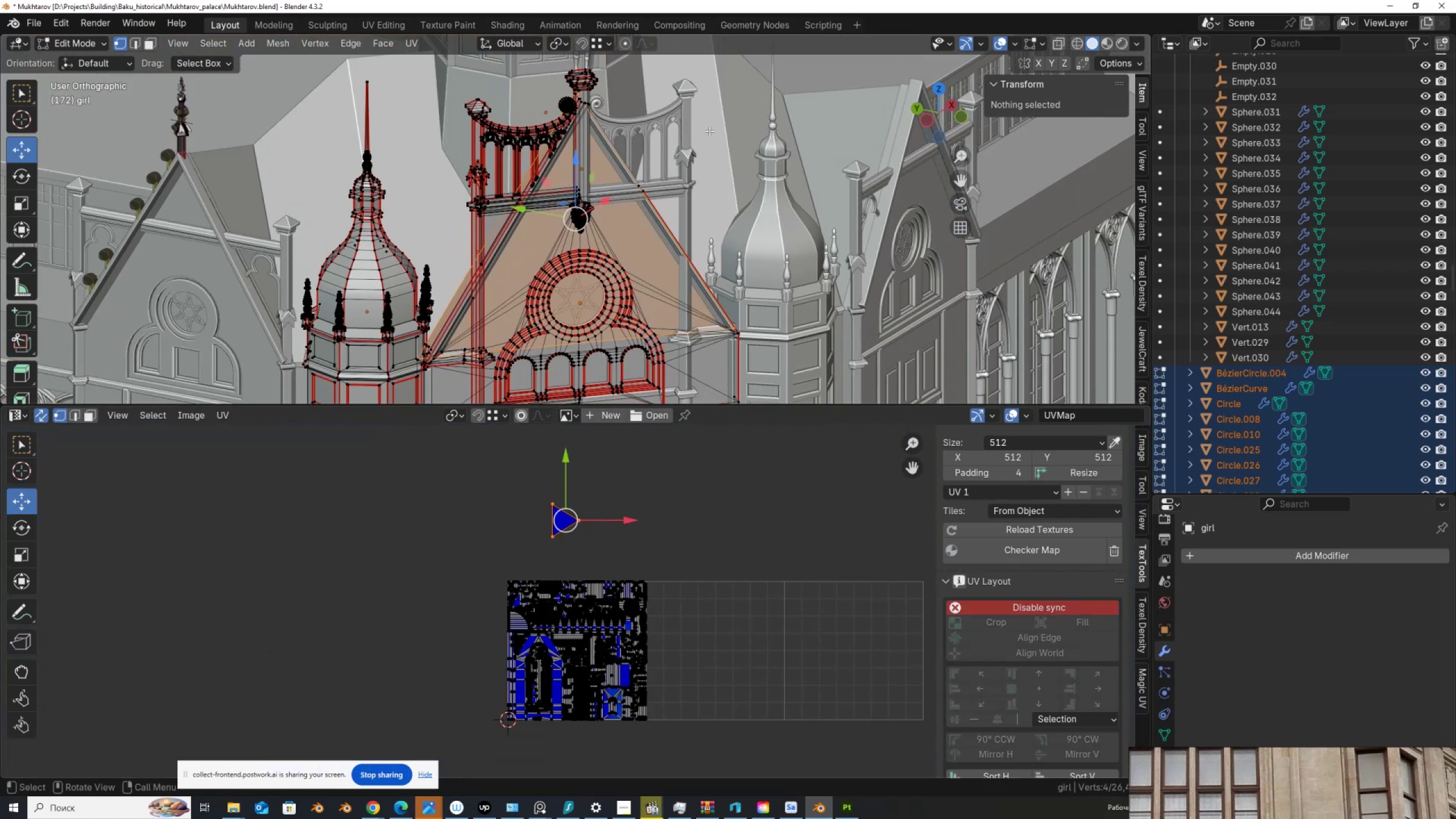 
scroll: coordinate [702, 142], scroll_direction: down, amount: 1.0
 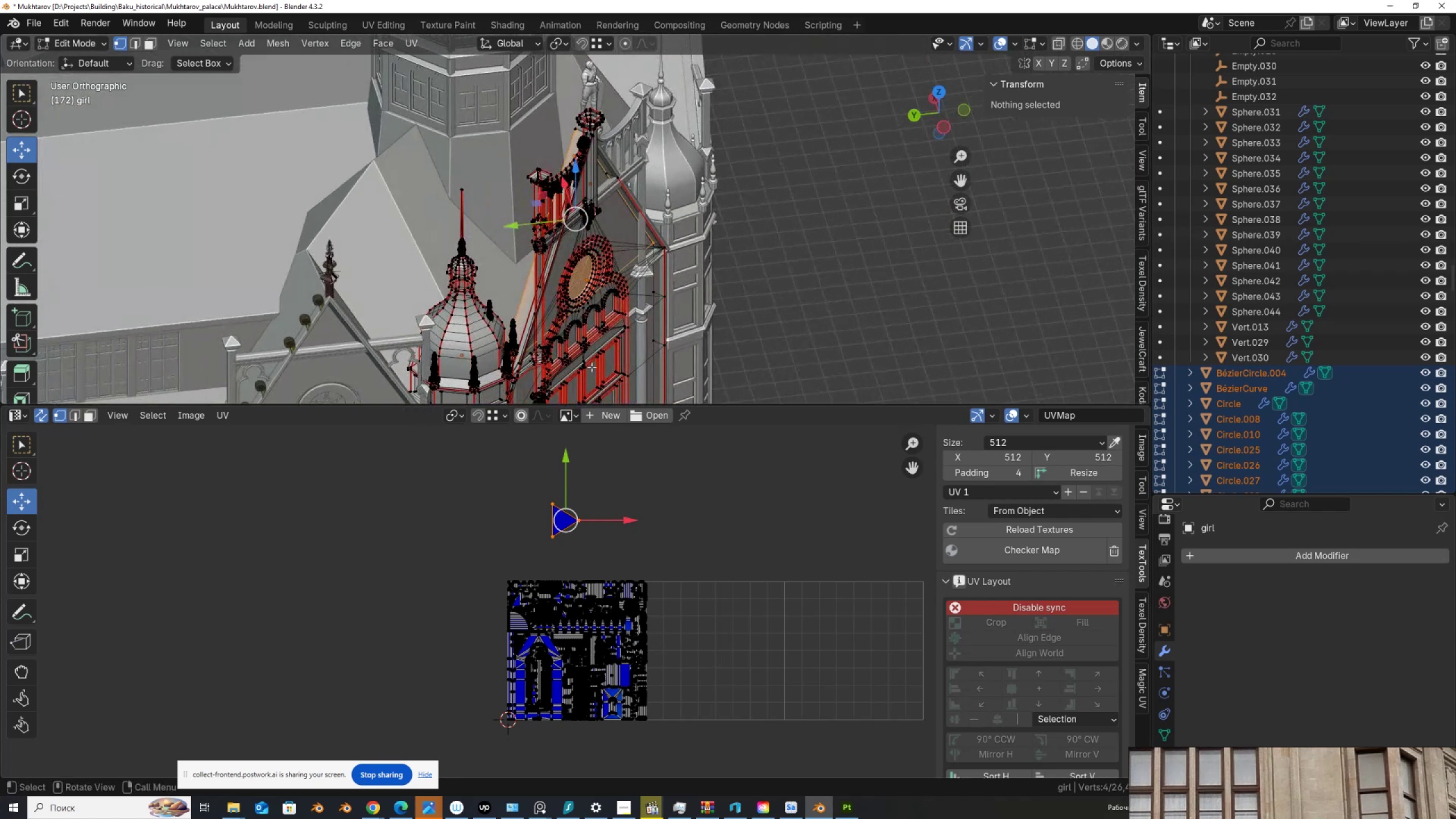 
key(Tab)
 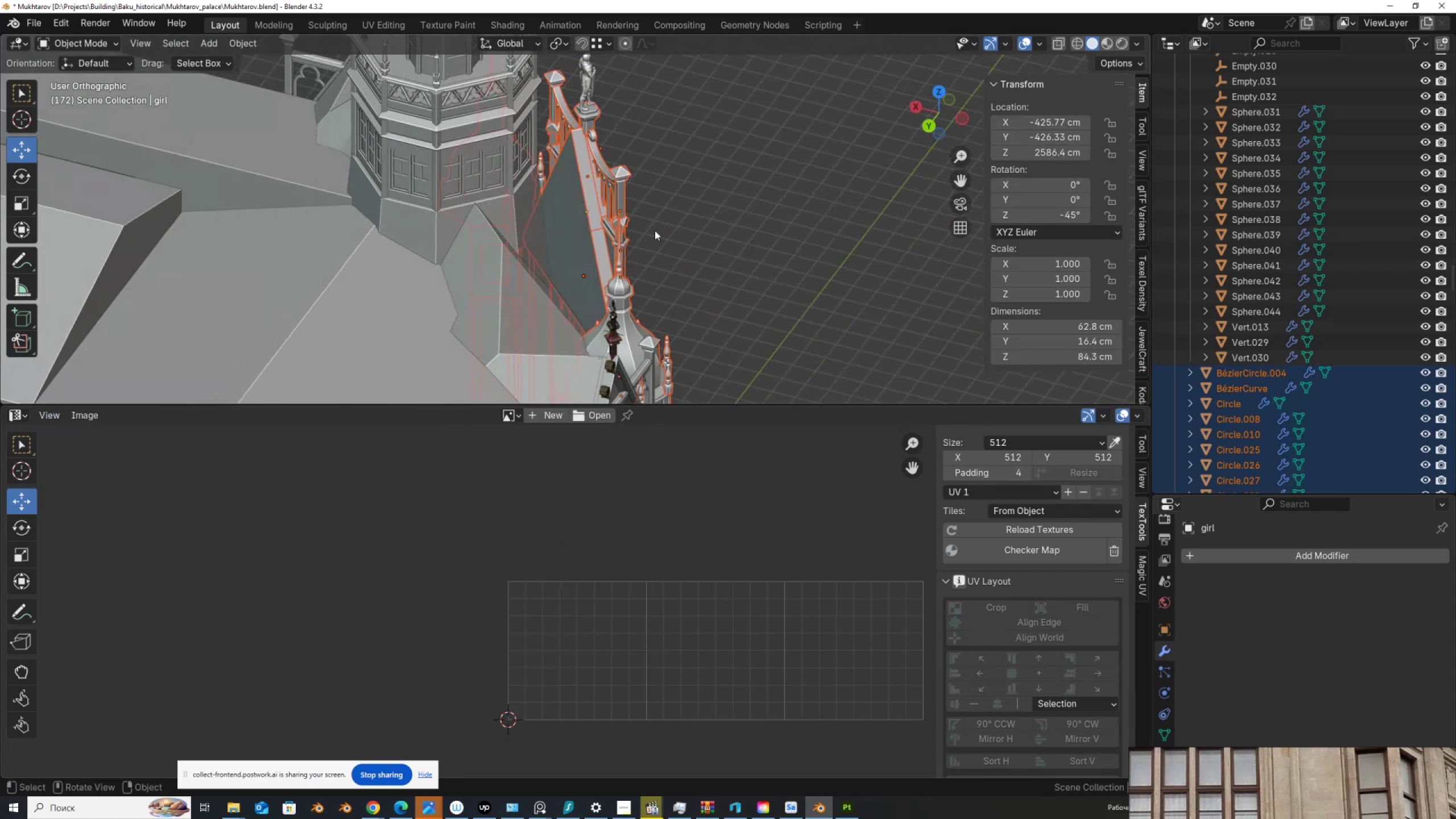 
left_click([574, 232])
 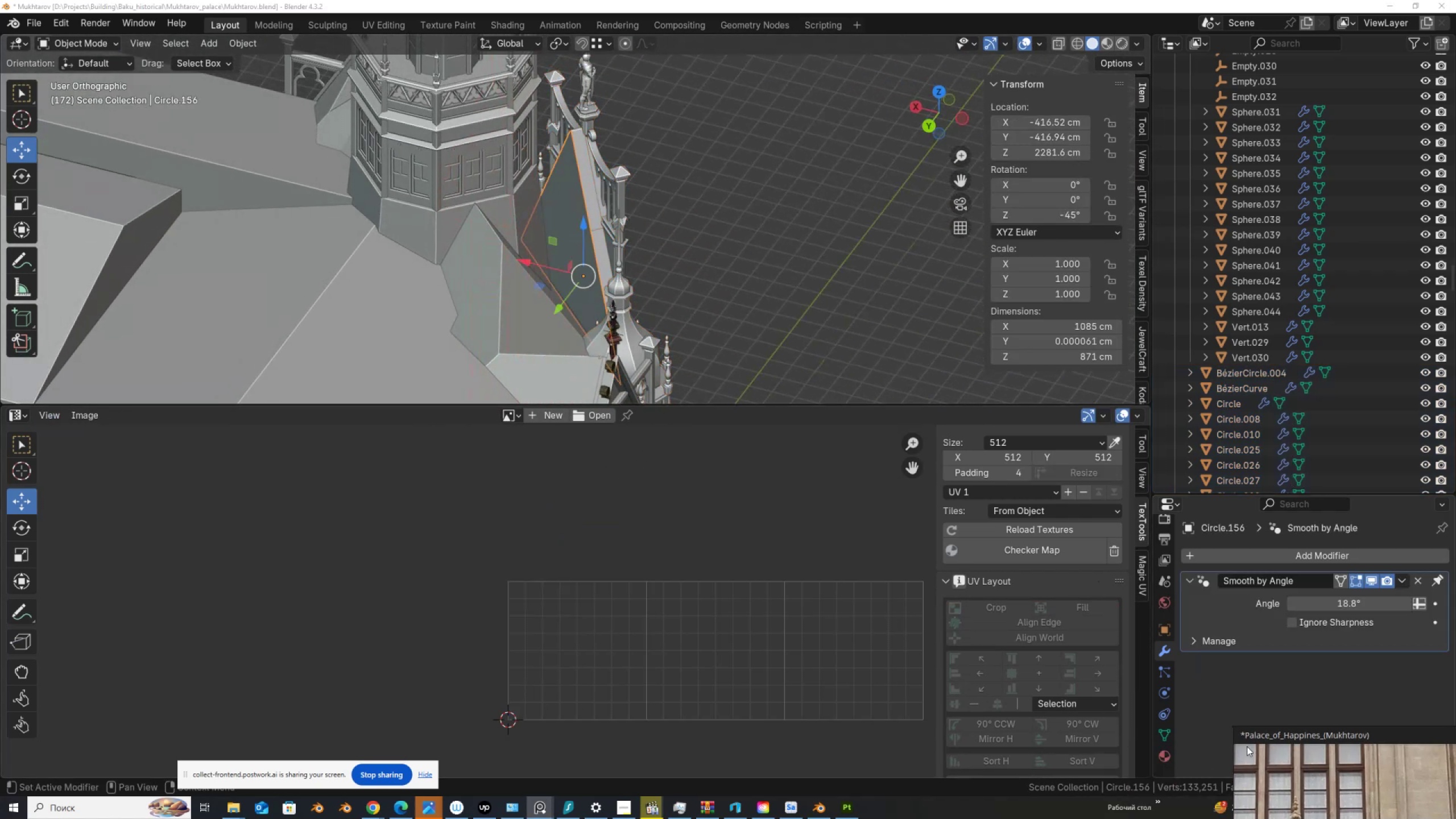 
left_click([1167, 755])
 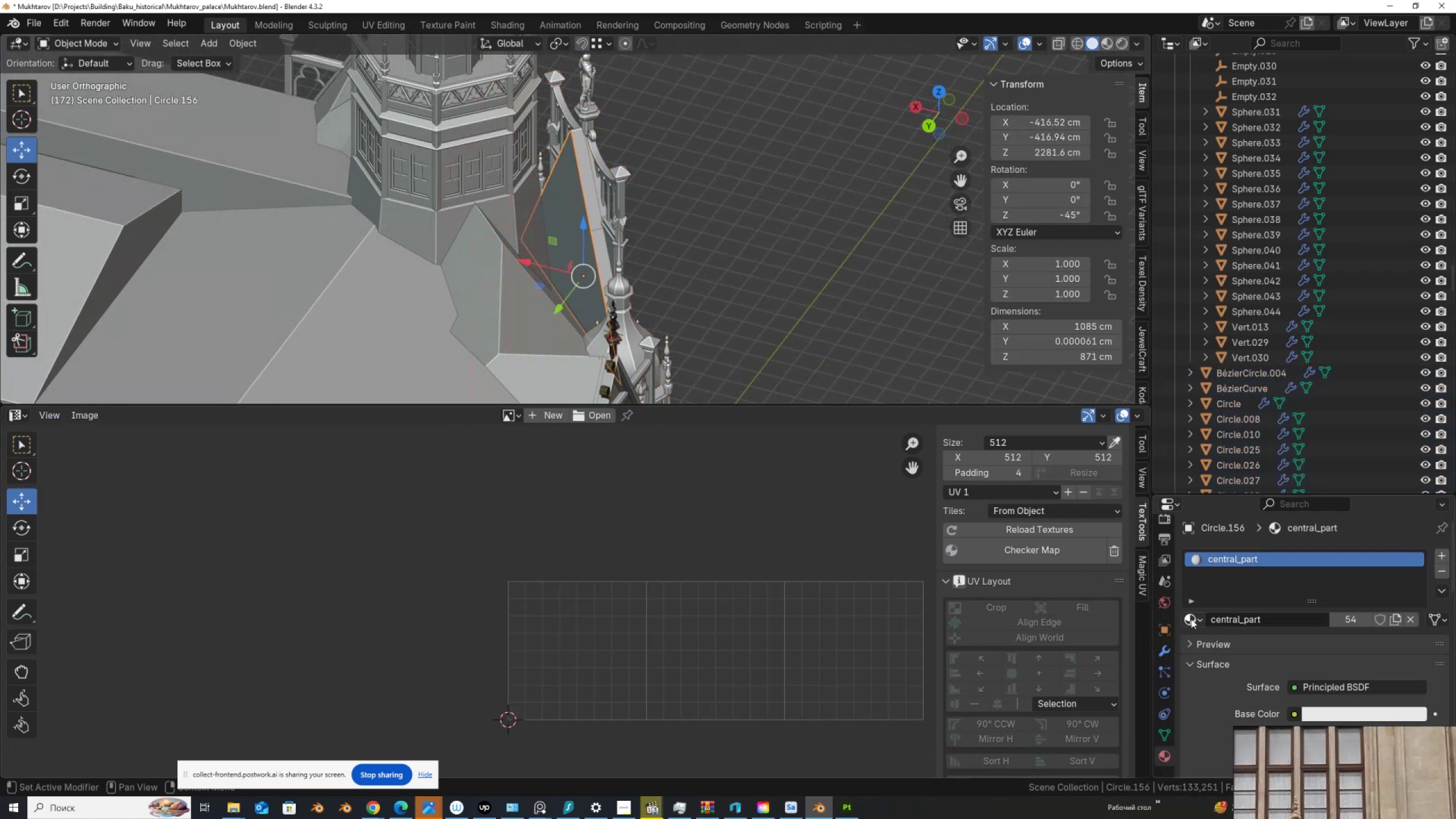 
left_click([1201, 616])
 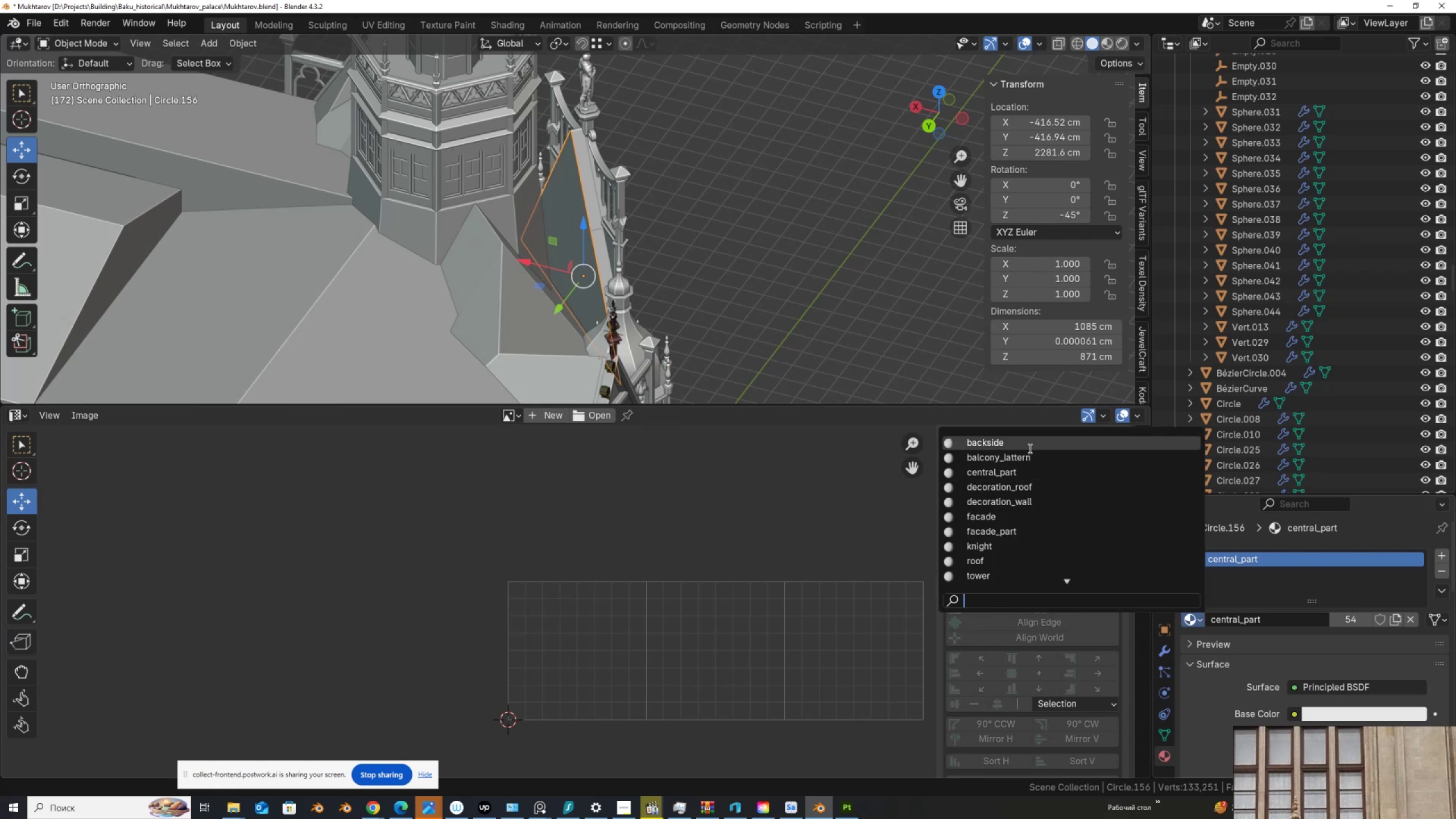 
left_click([1029, 444])
 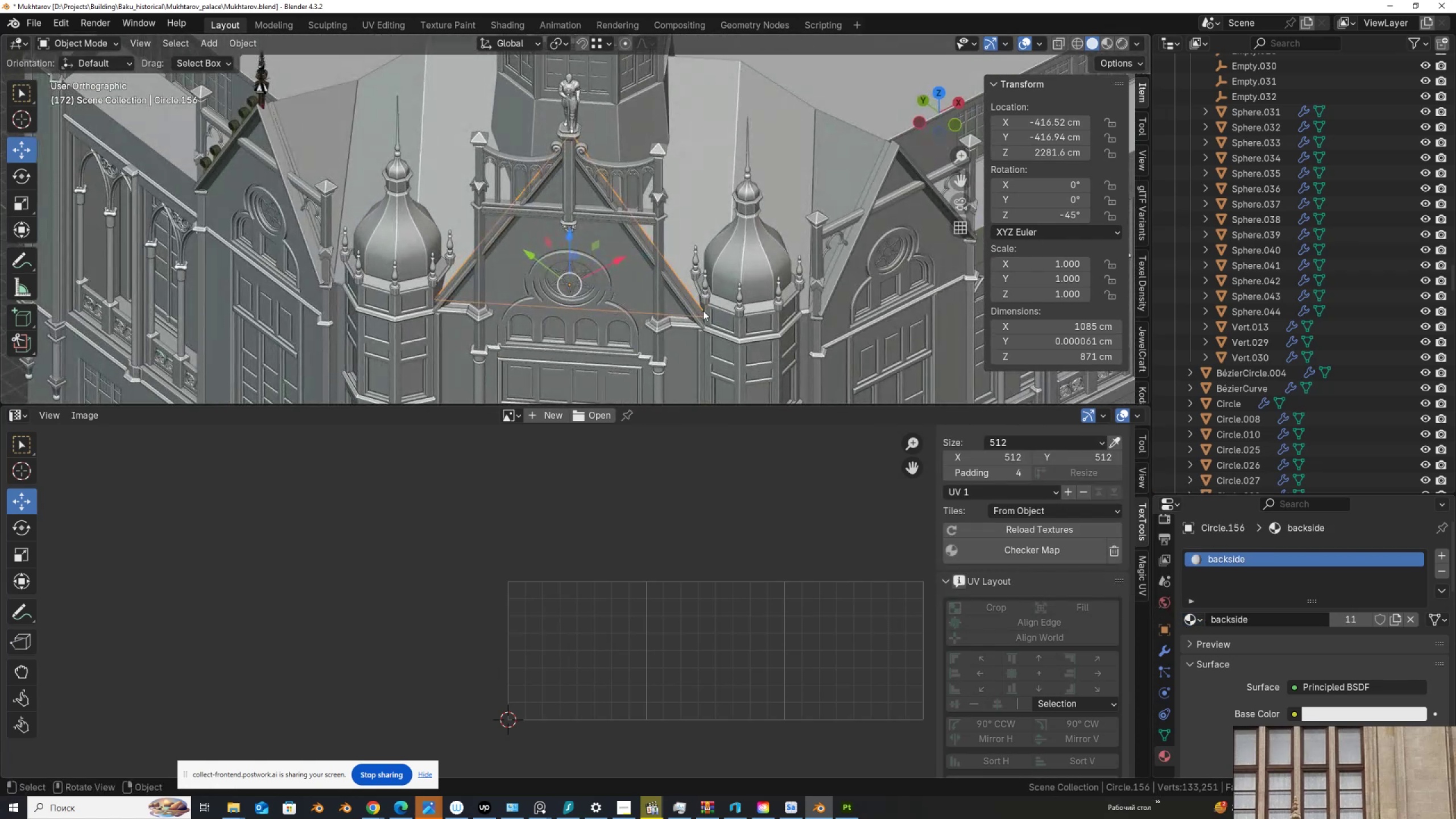 
wait(5.48)
 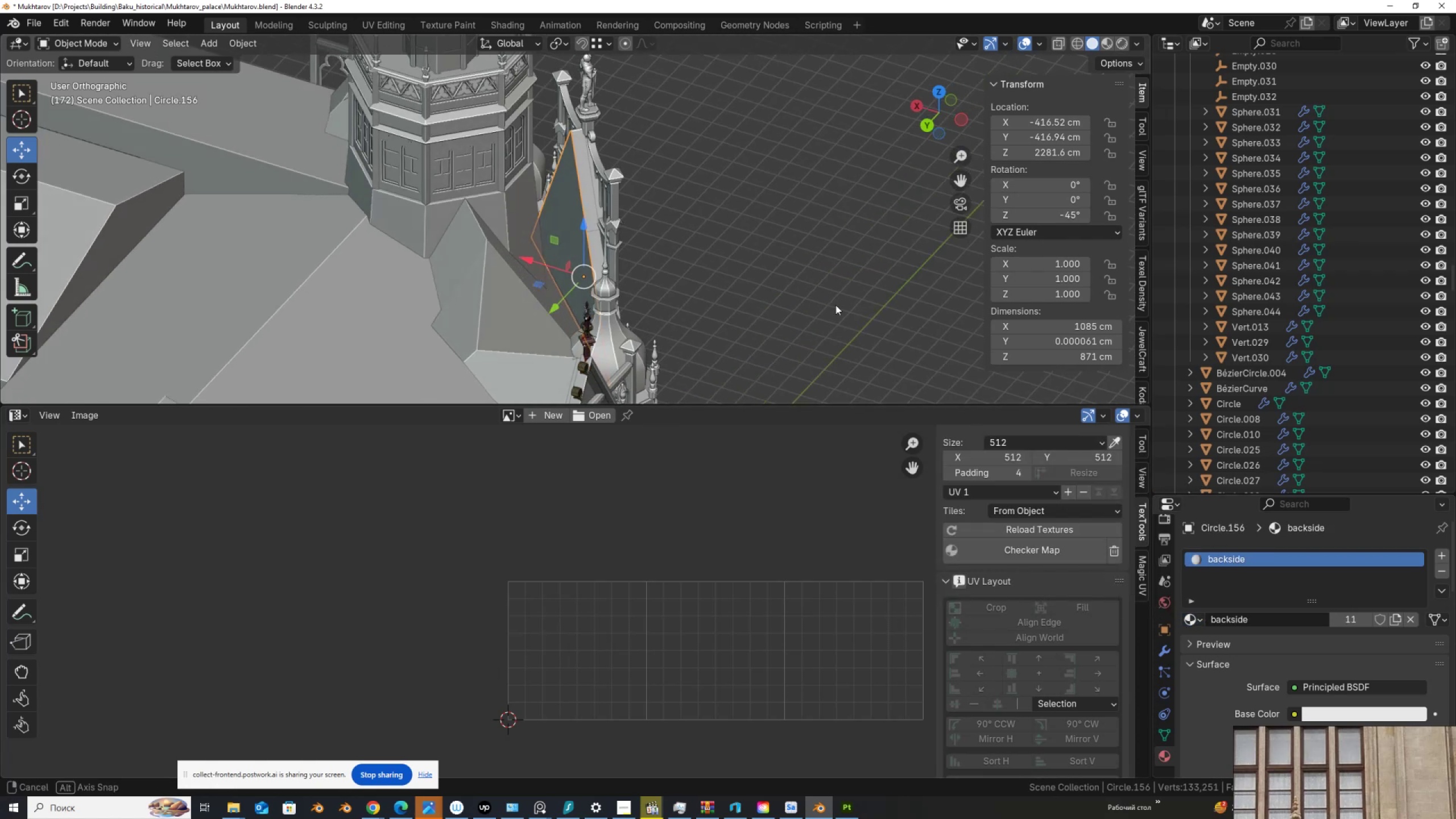 
key(M)
 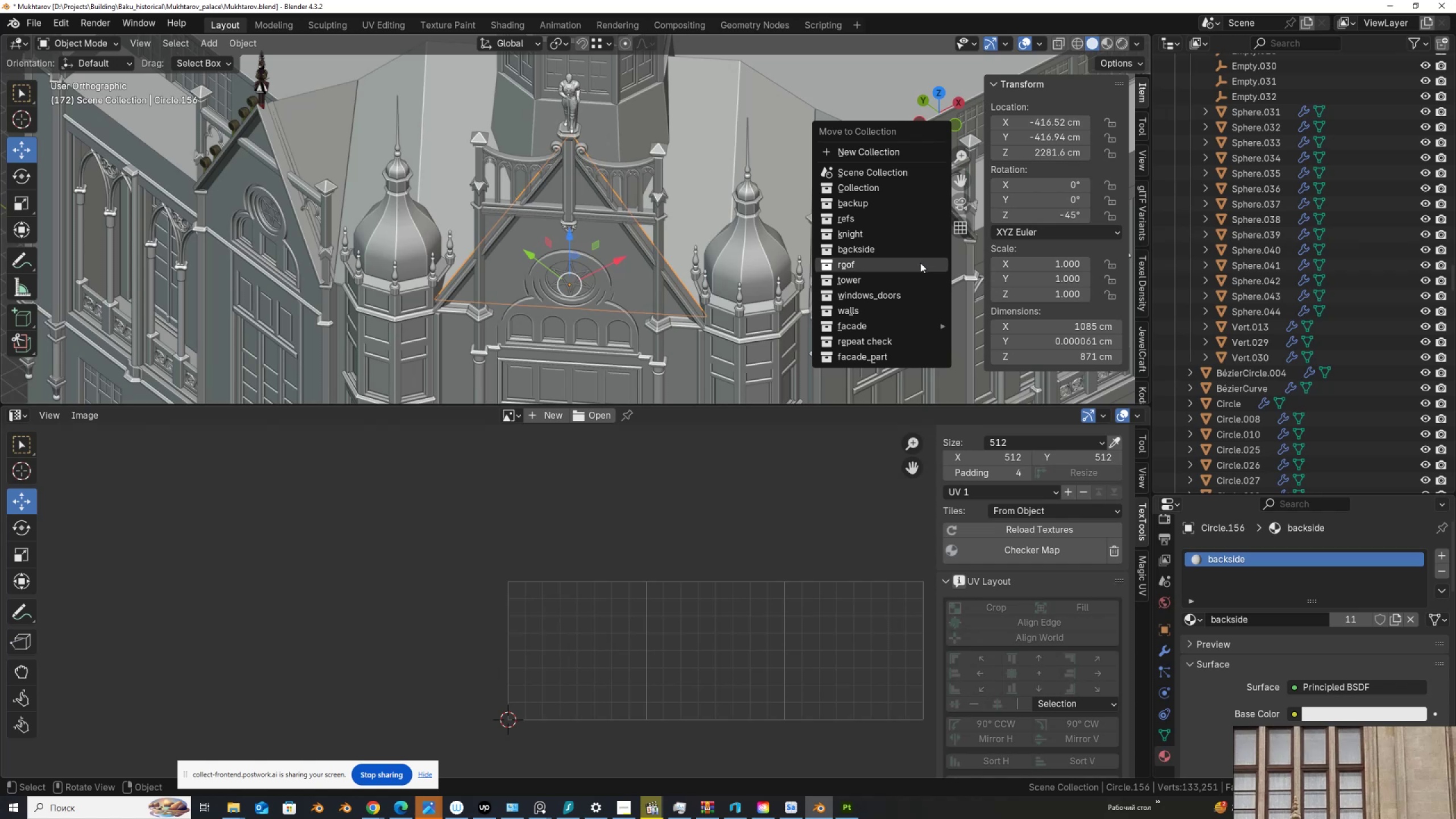 
left_click([915, 249])
 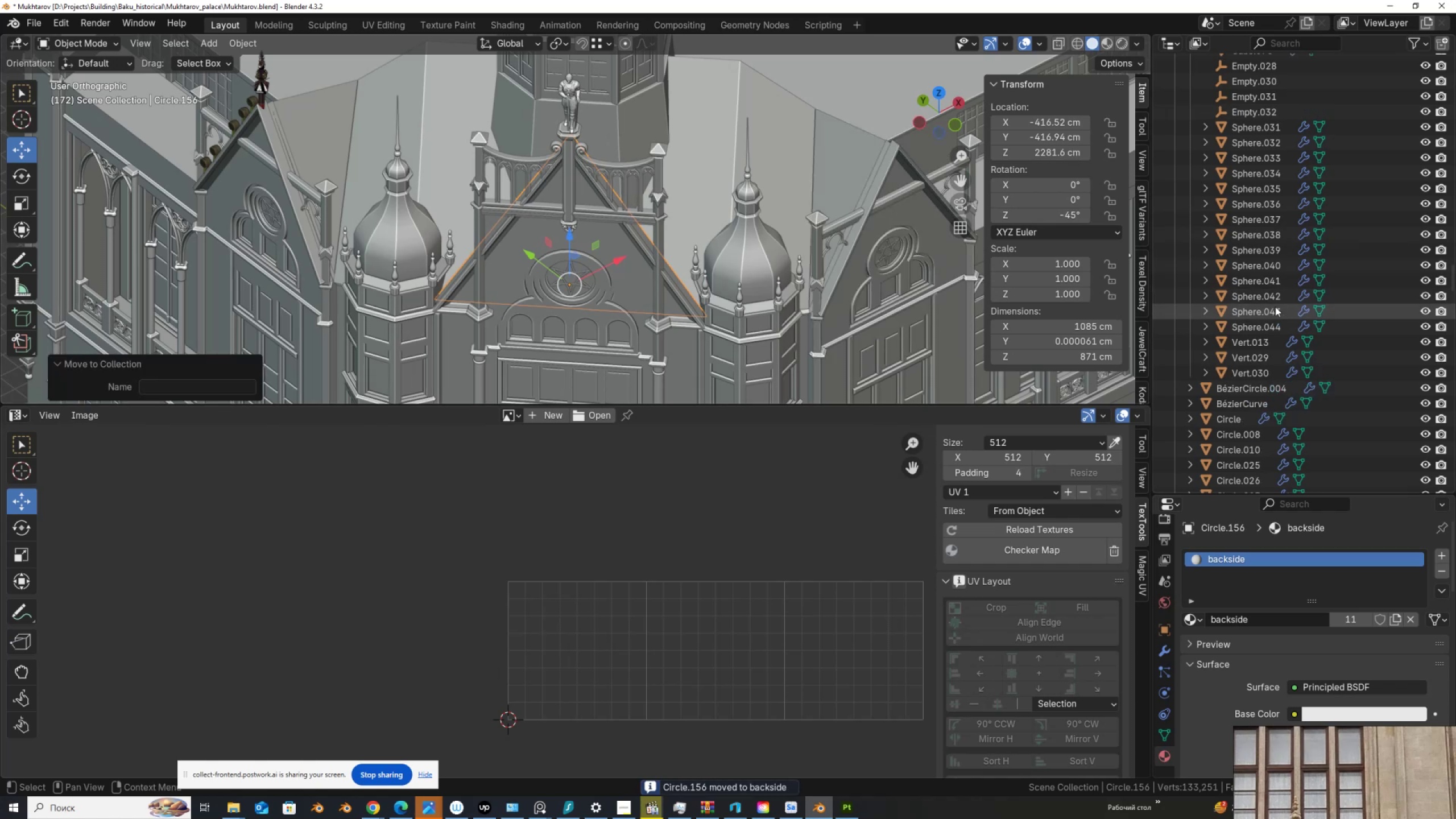 
key(NumpadDecimal)
 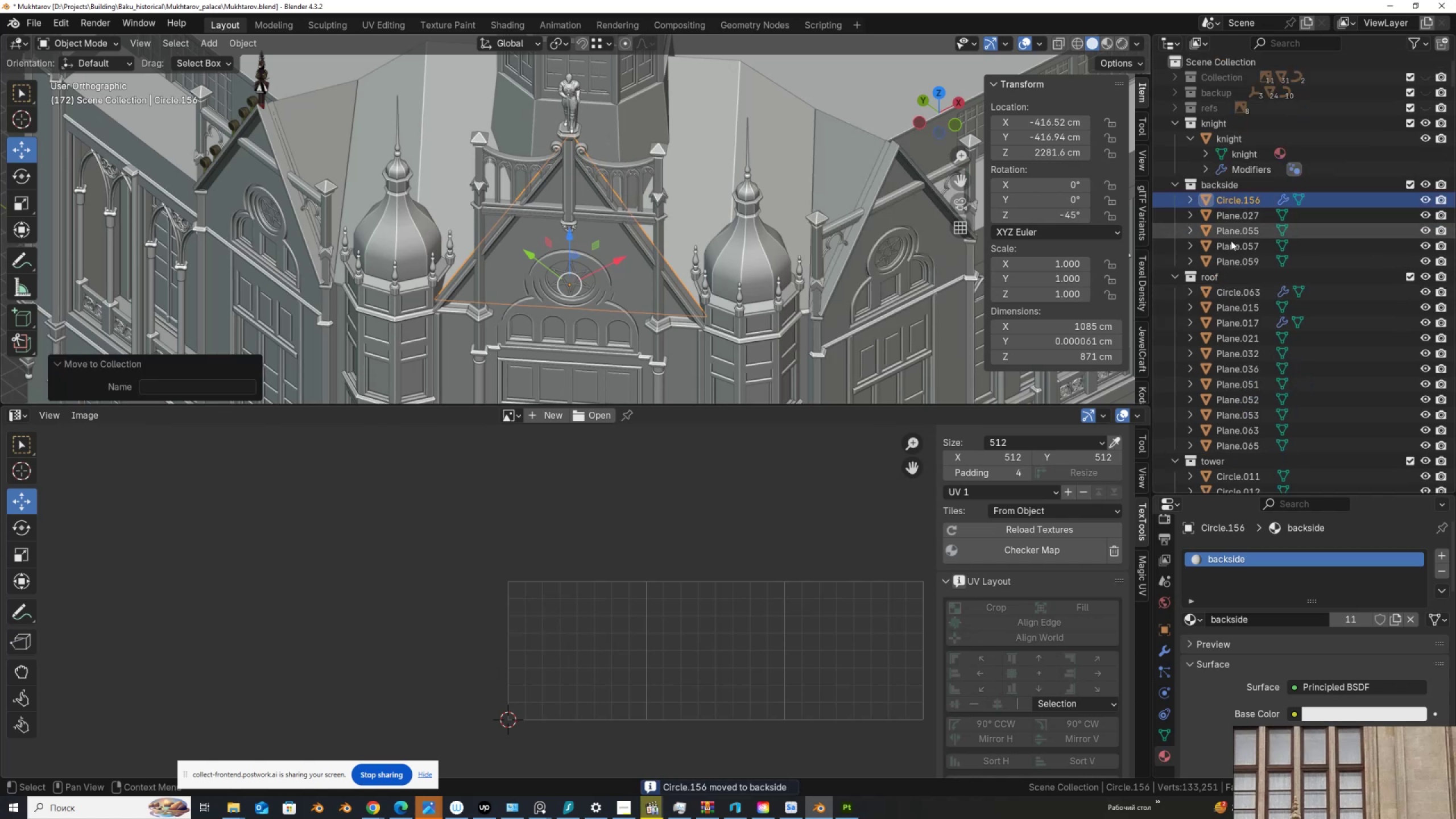 
hold_key(key=ShiftLeft, duration=0.45)
left_click([1246, 260])
 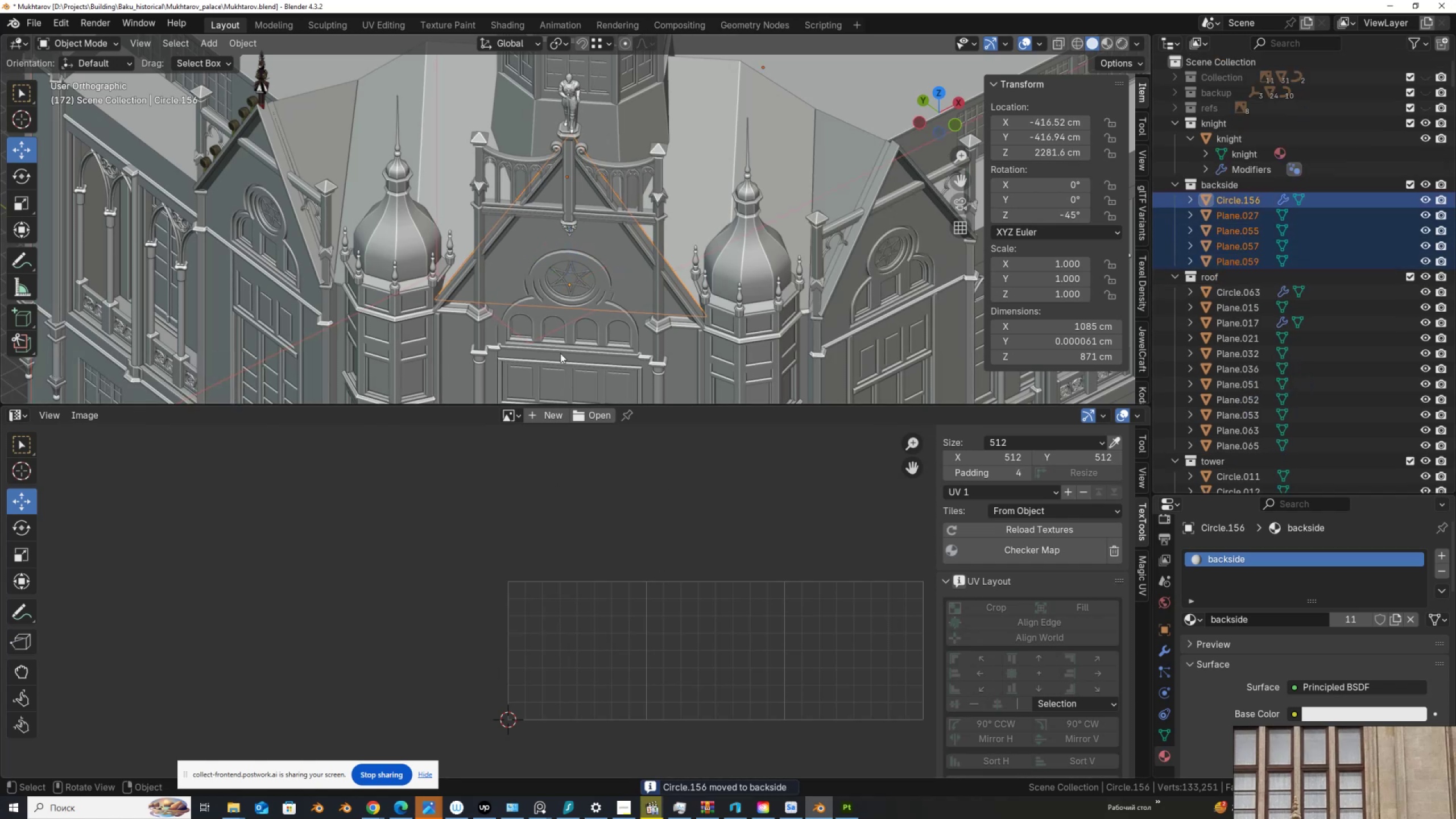 
key(Tab)
 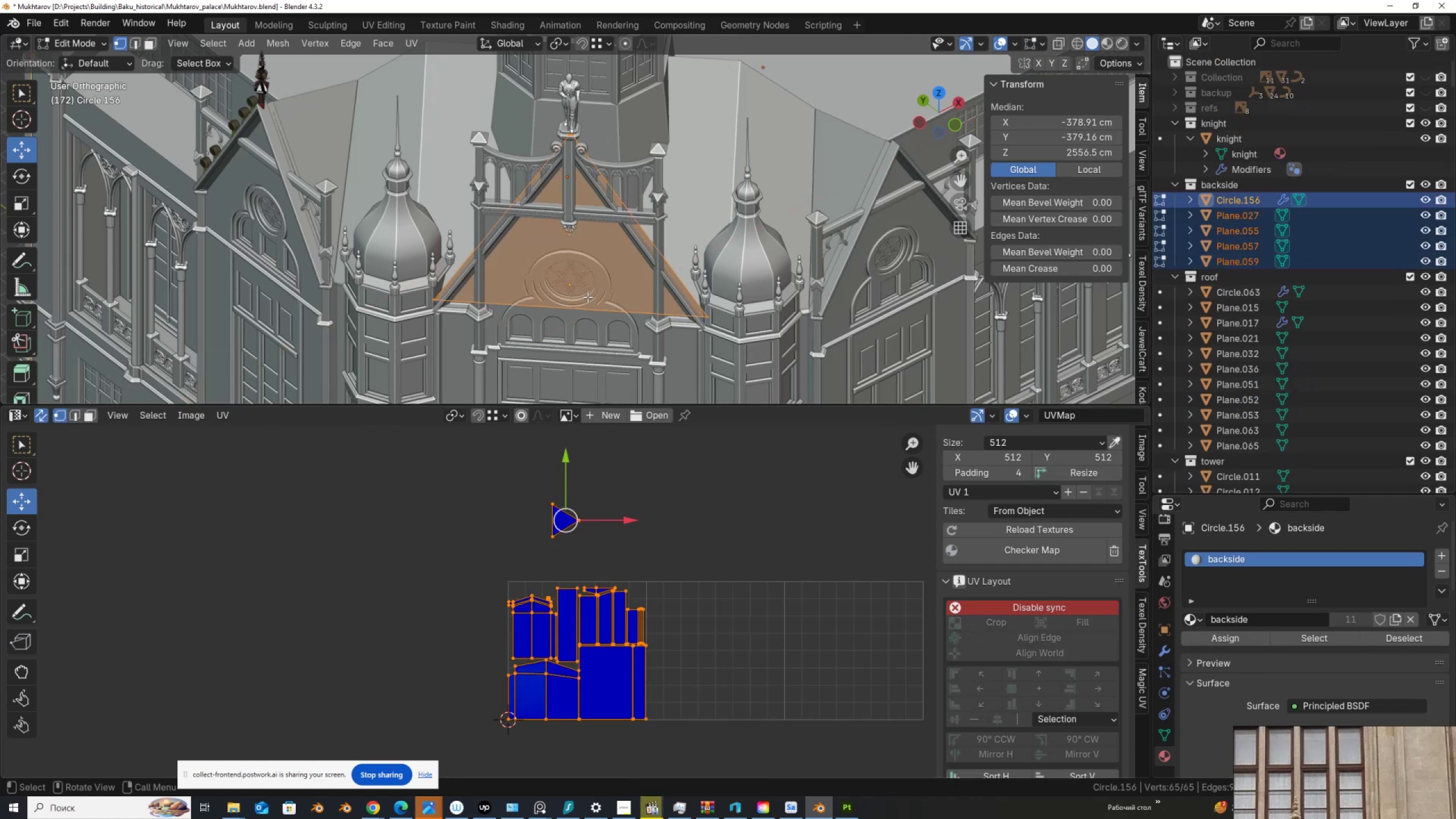 
key(A)
 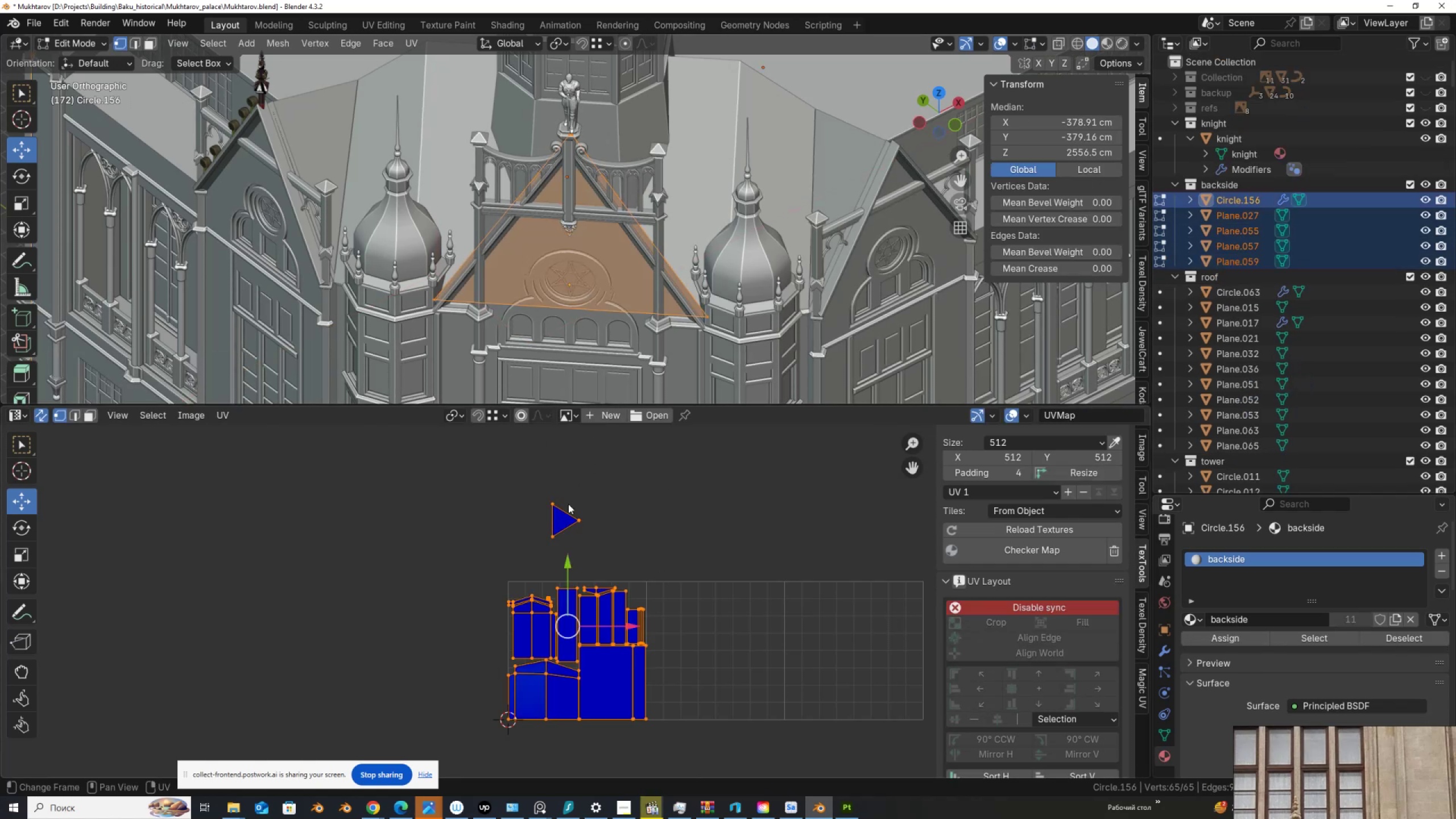 
scroll: coordinate [561, 572], scroll_direction: up, amount: 4.0
 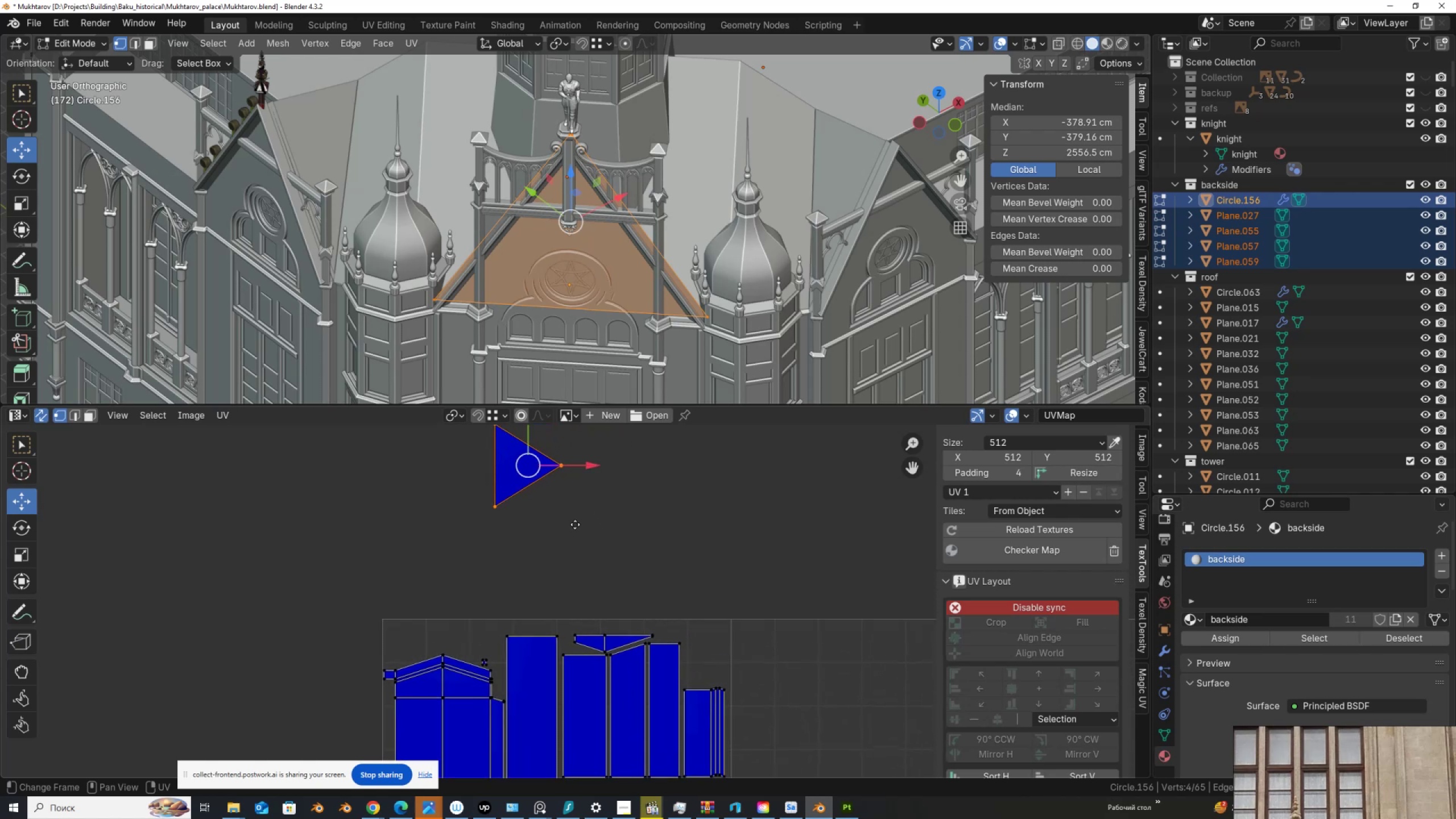 
key(G)
 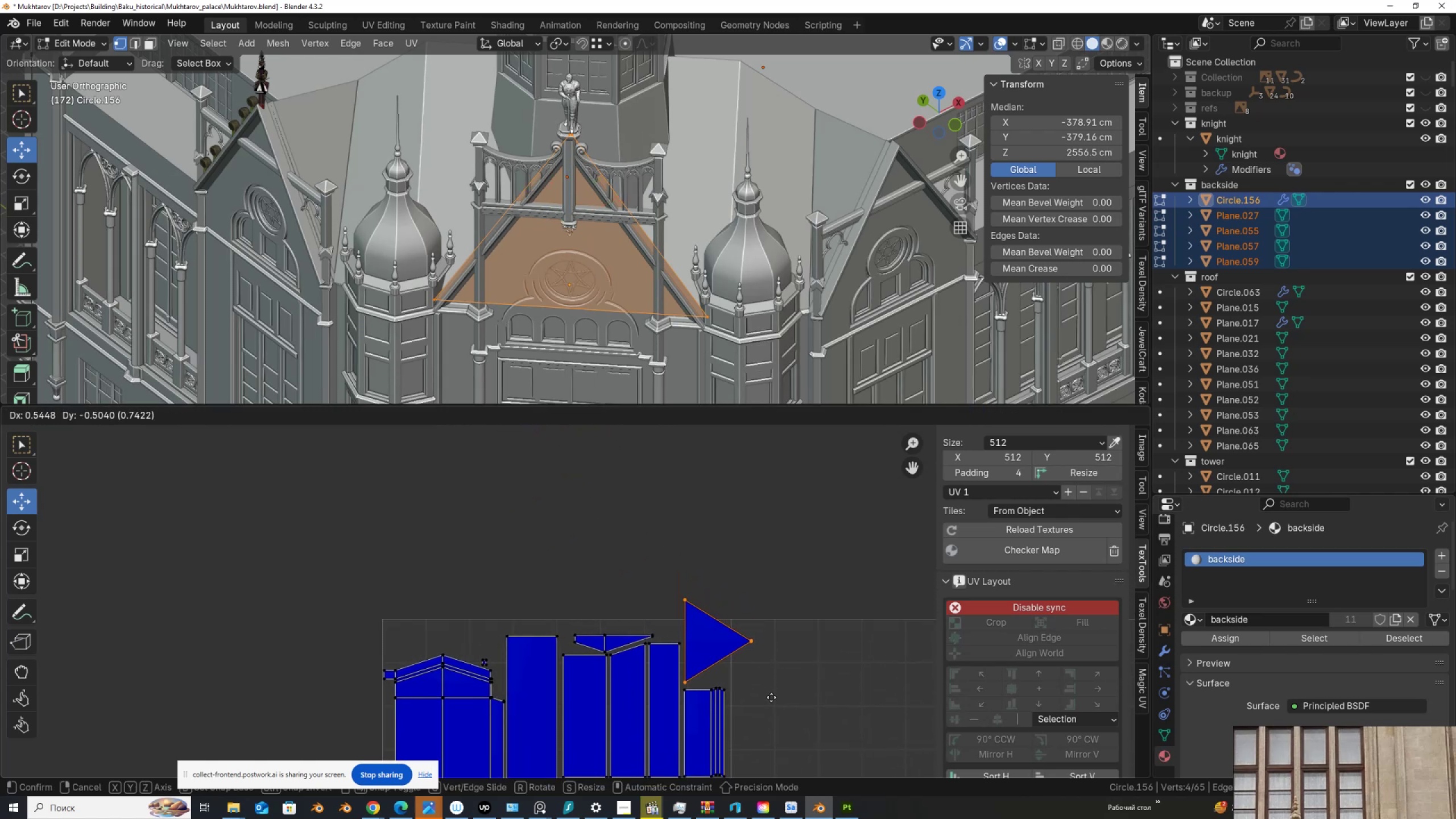 
left_click([771, 698])
 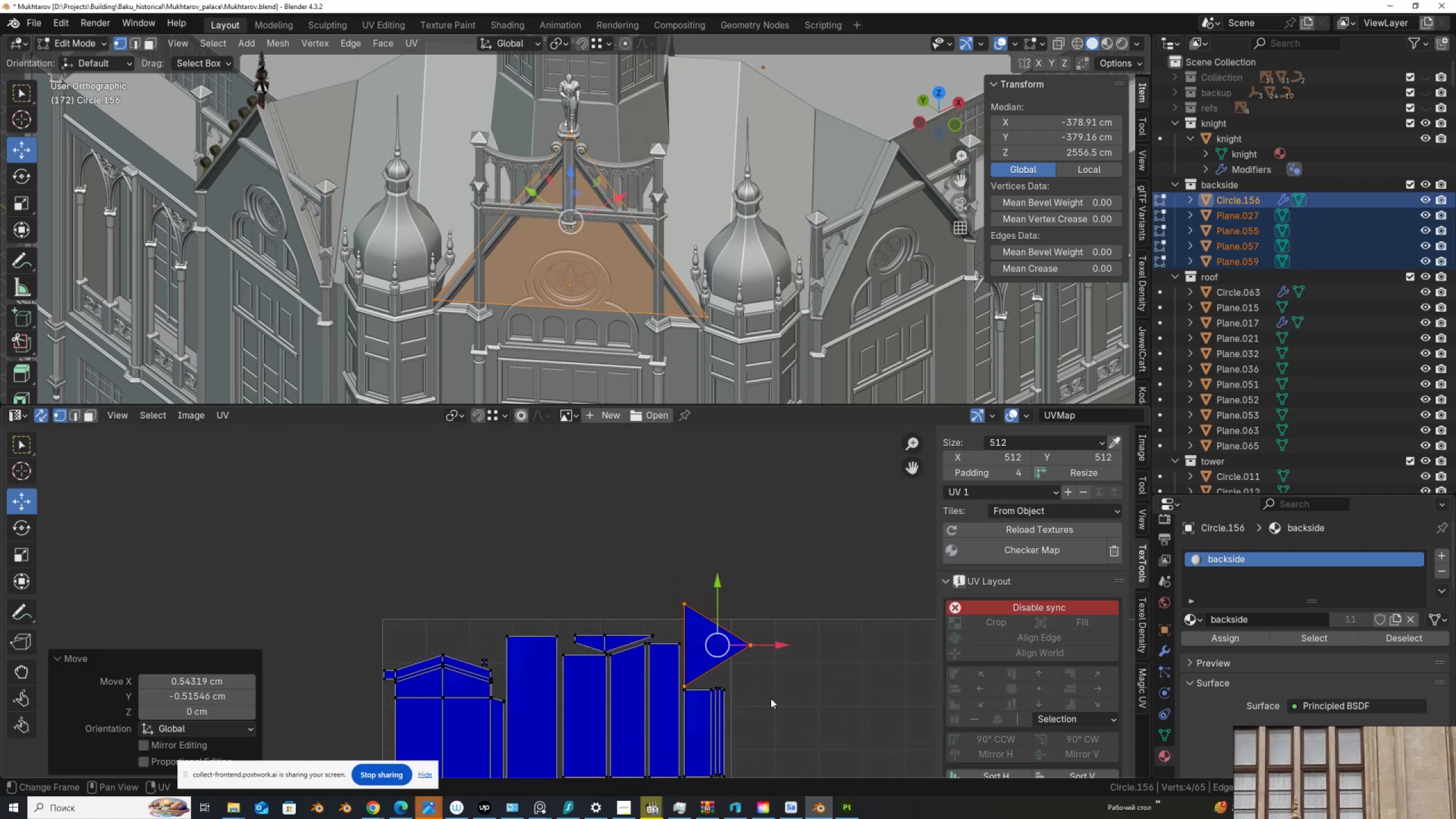 
scroll: coordinate [771, 698], scroll_direction: up, amount: 2.0
 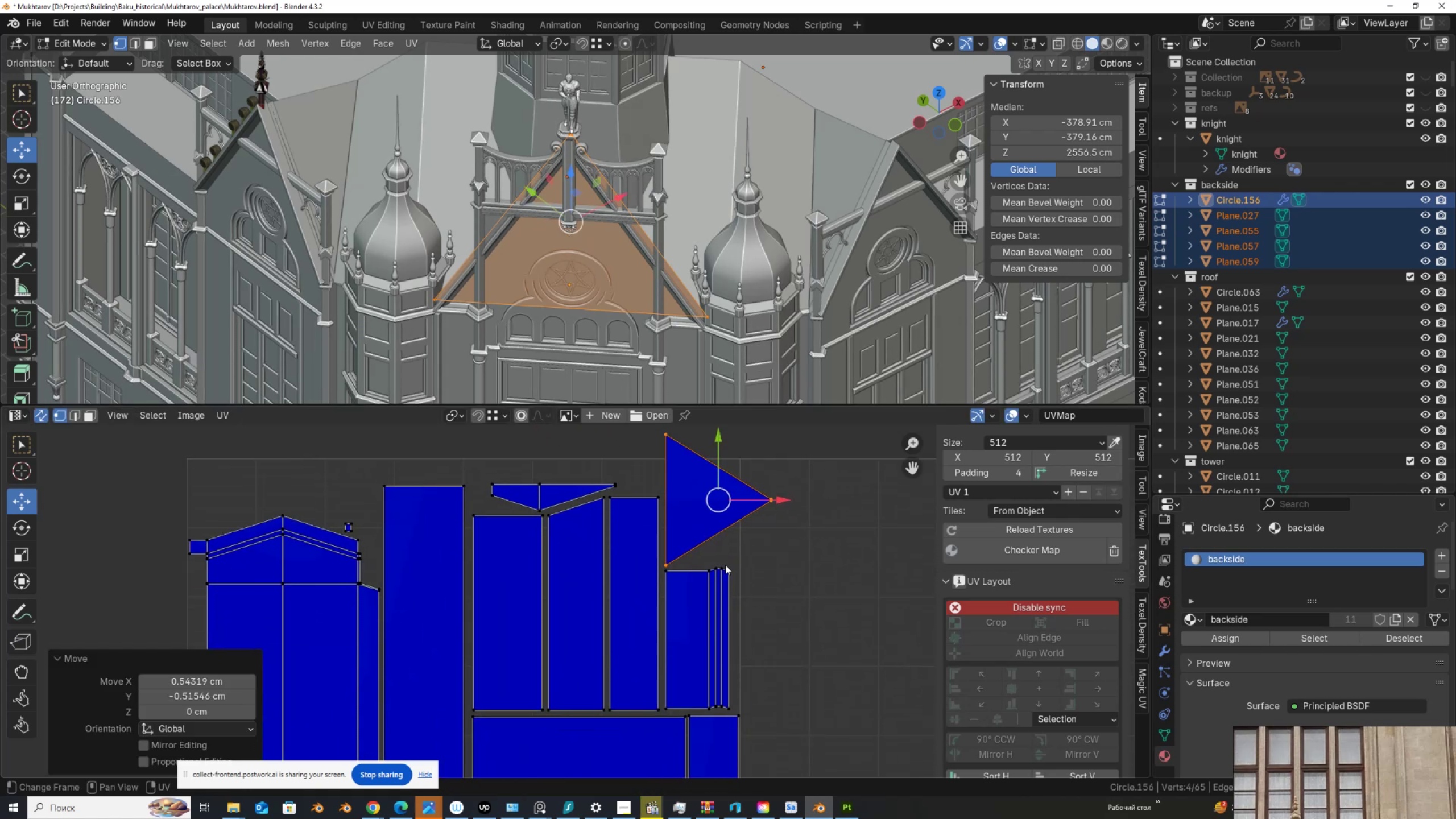 
key(S)
 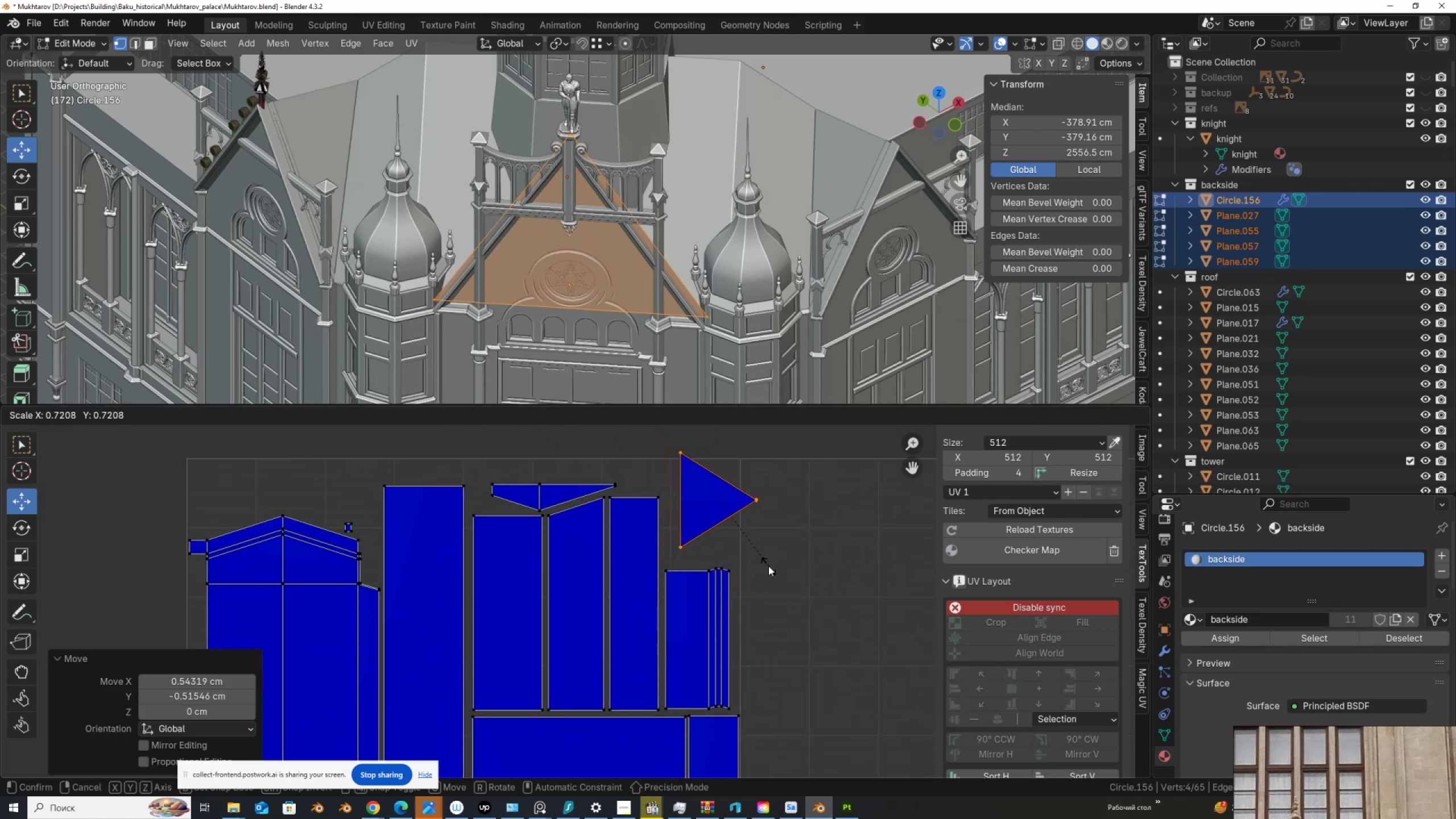 
left_click([768, 565])
 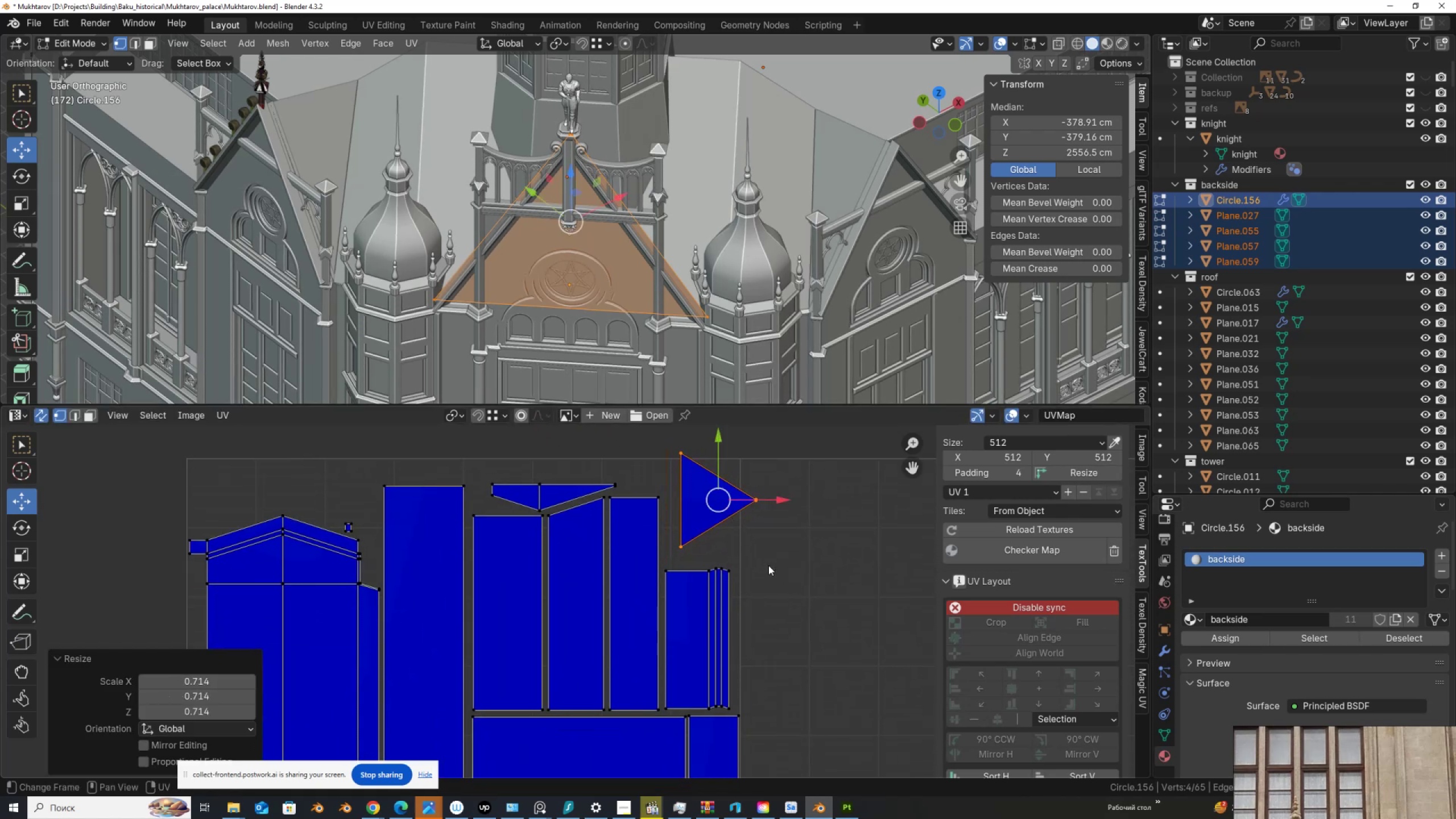 
key(G)
 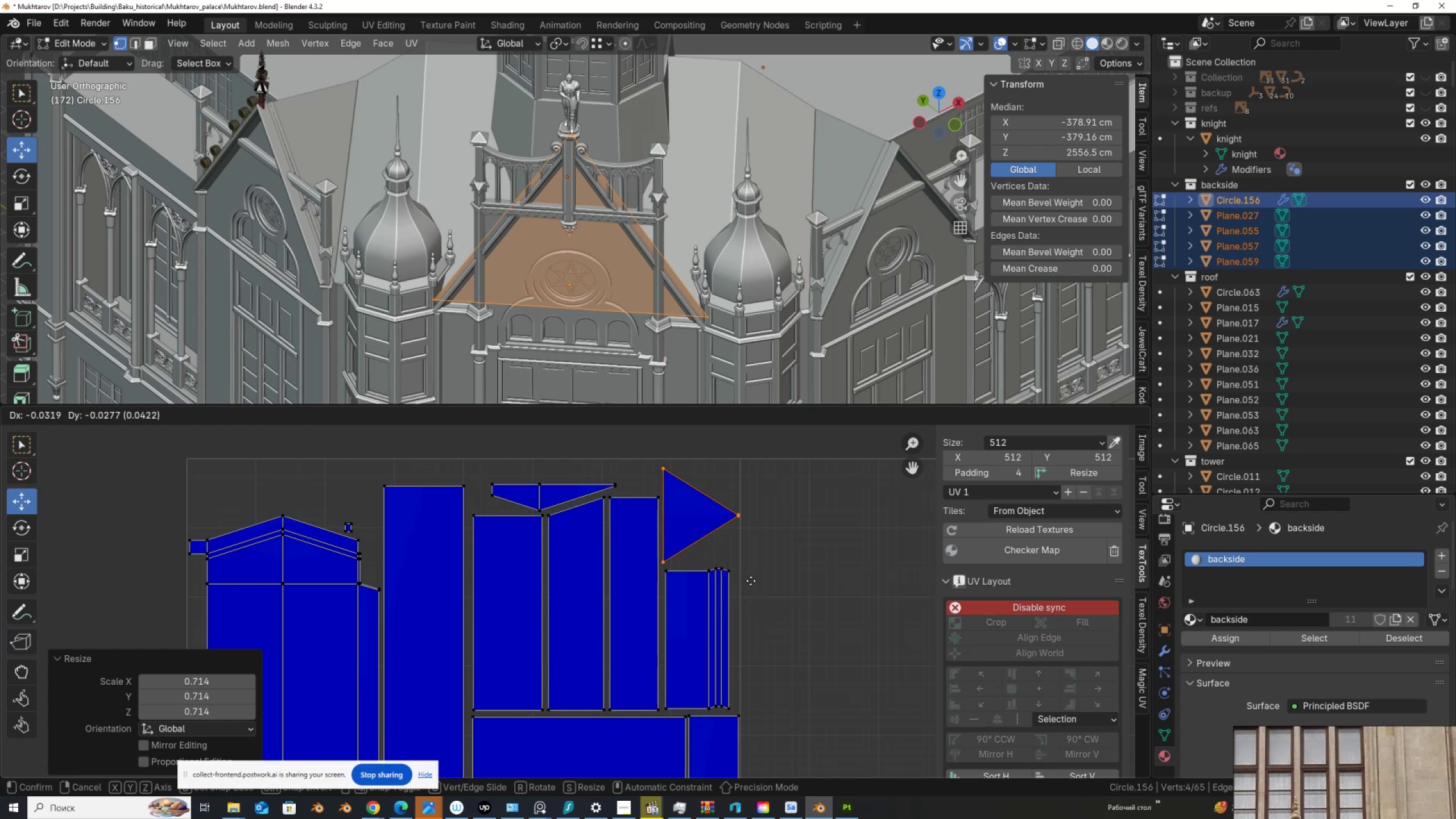 
left_click([751, 581])
 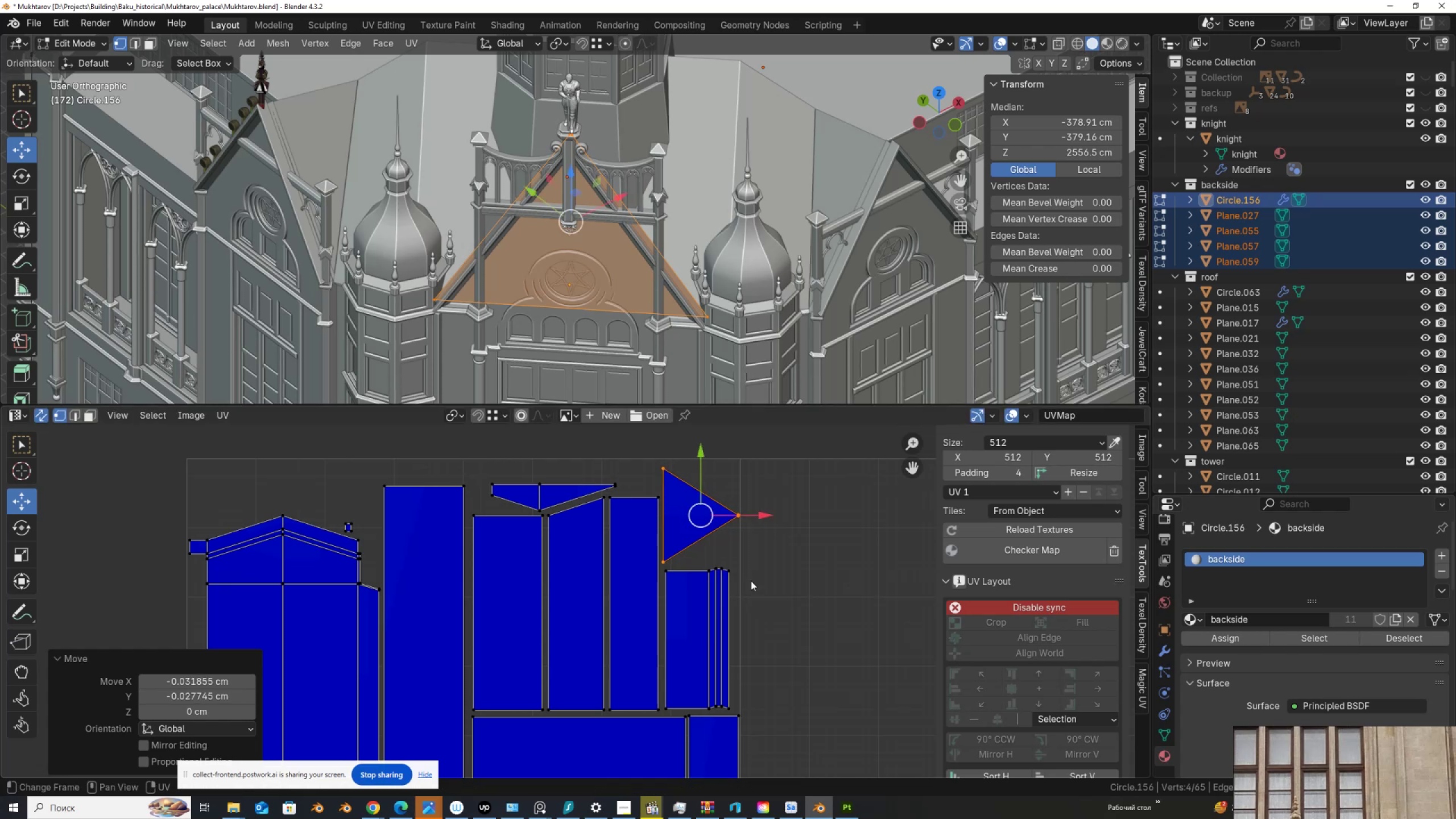 
scroll: coordinate [751, 581], scroll_direction: up, amount: 2.0
 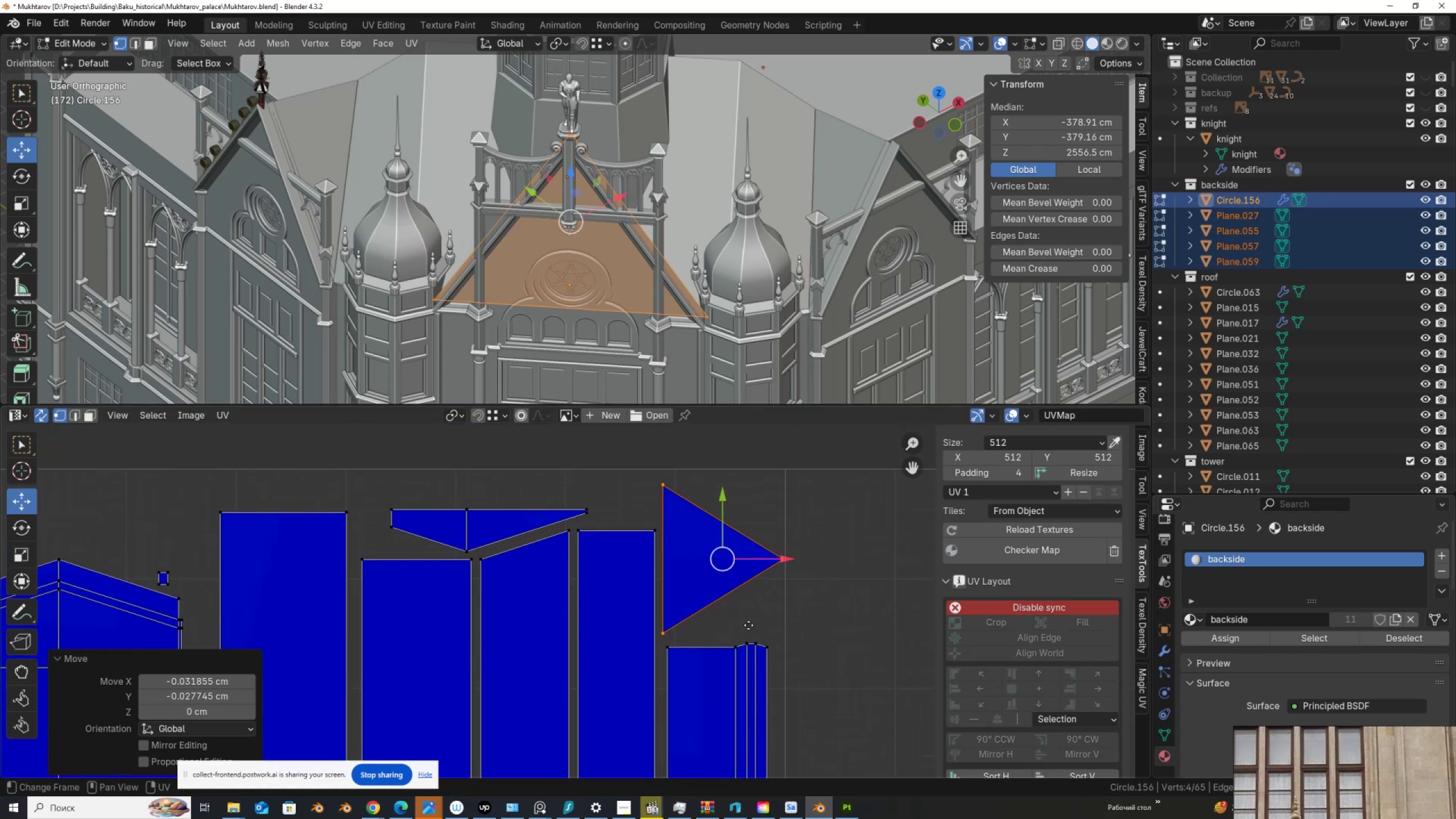 
scroll: coordinate [674, 558], scroll_direction: down, amount: 7.0
 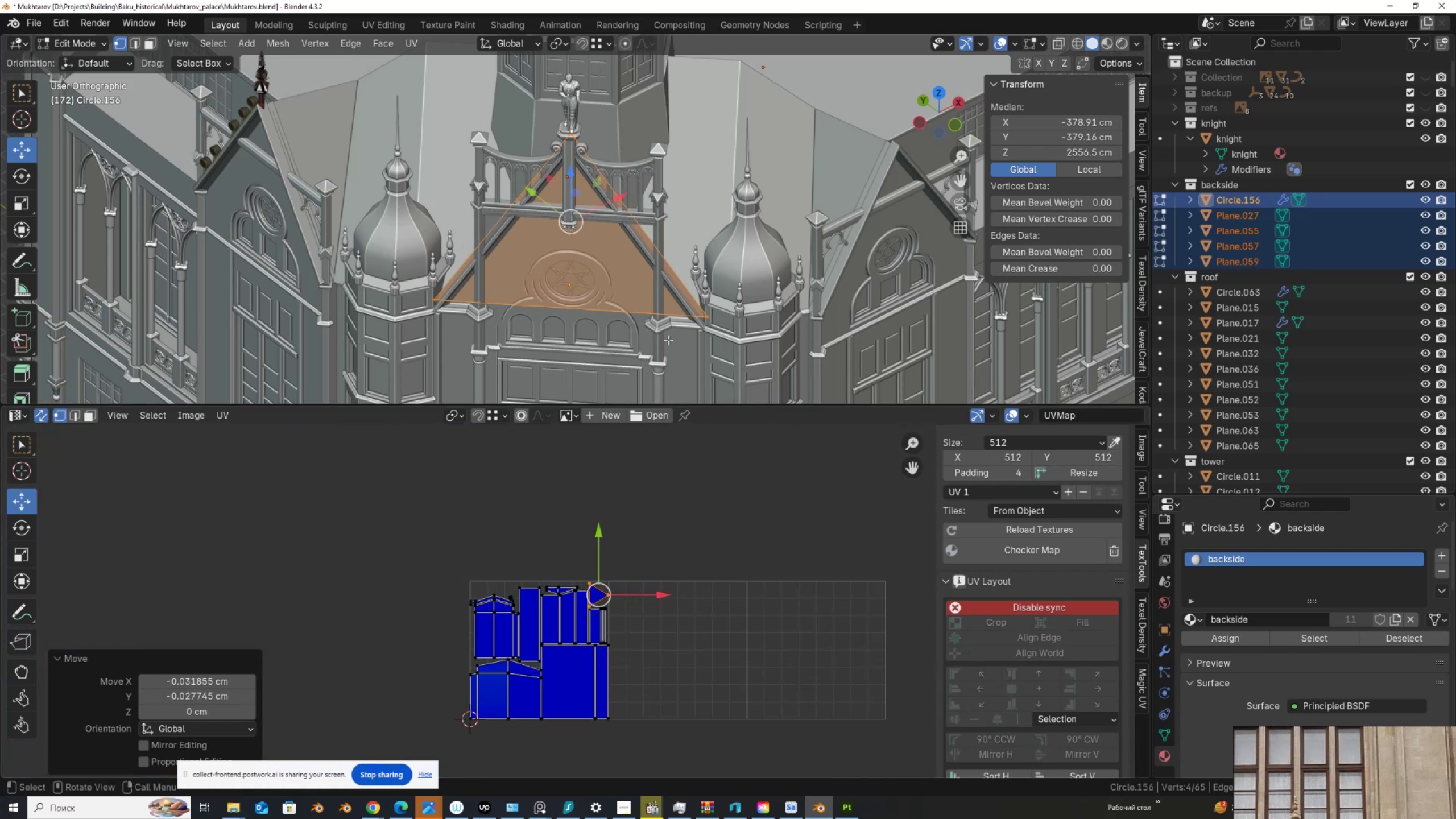 
key(Tab)
 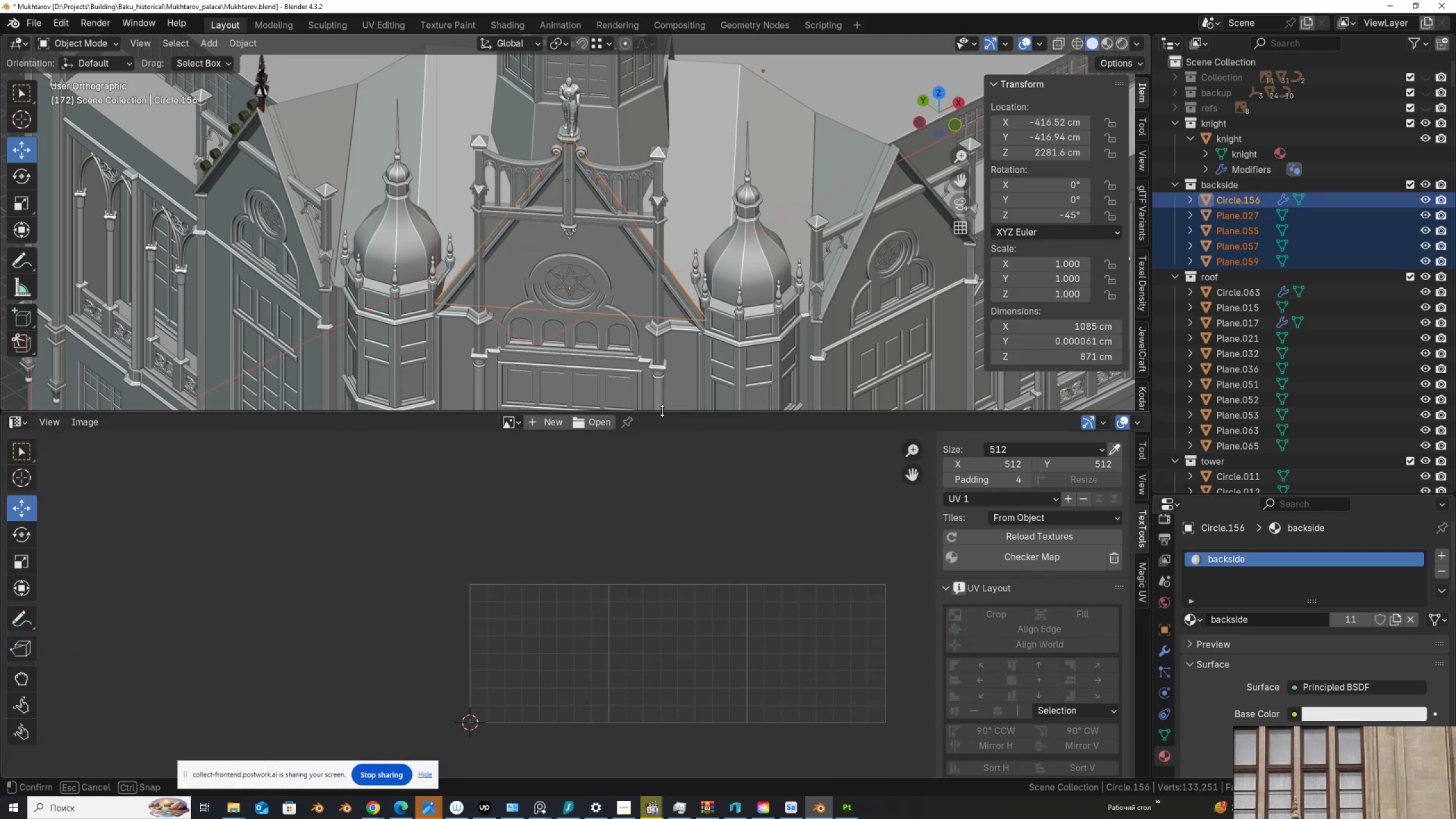 
scroll: coordinate [615, 363], scroll_direction: down, amount: 7.0
 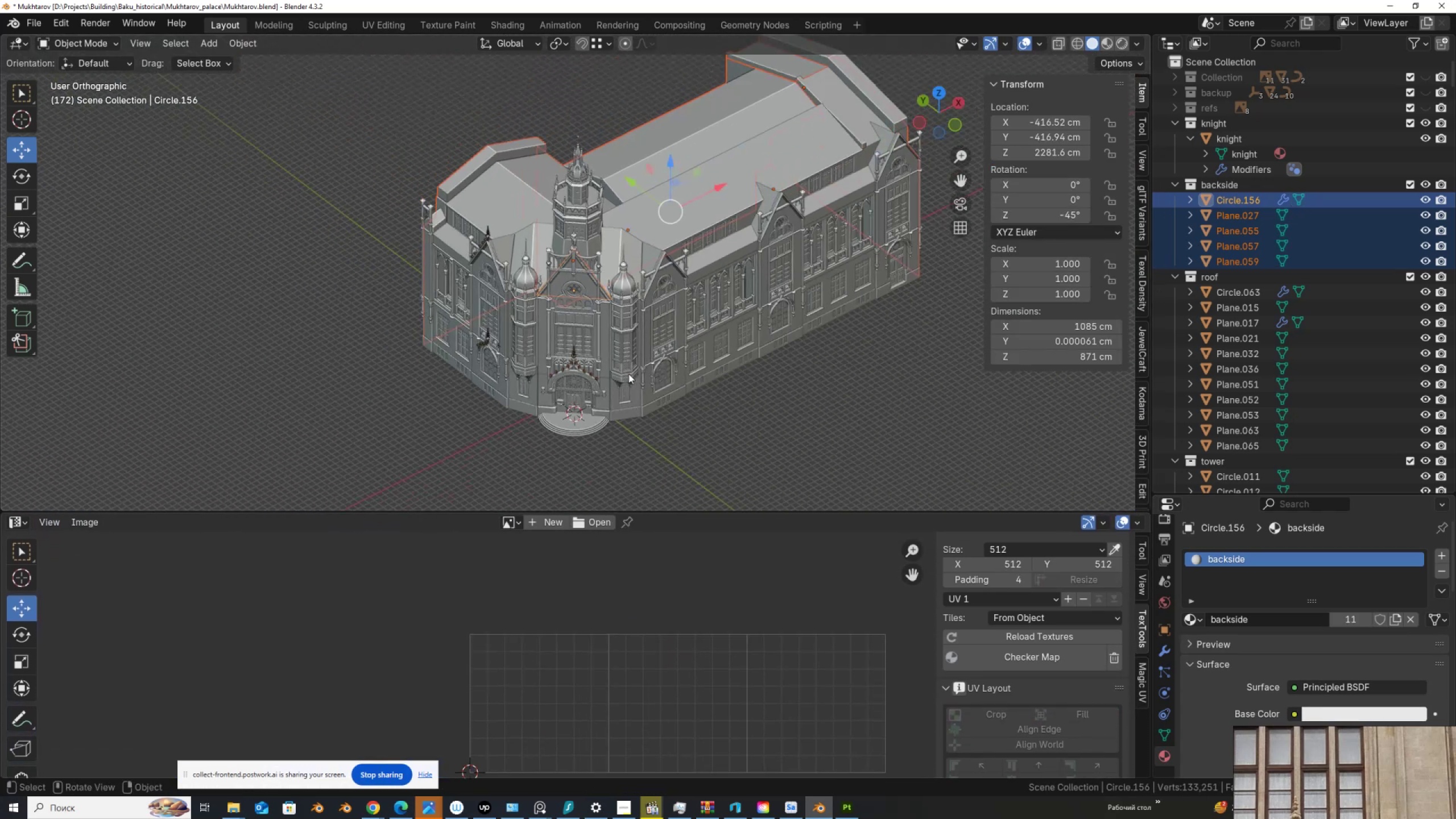 
scroll: coordinate [628, 374], scroll_direction: up, amount: 2.0
 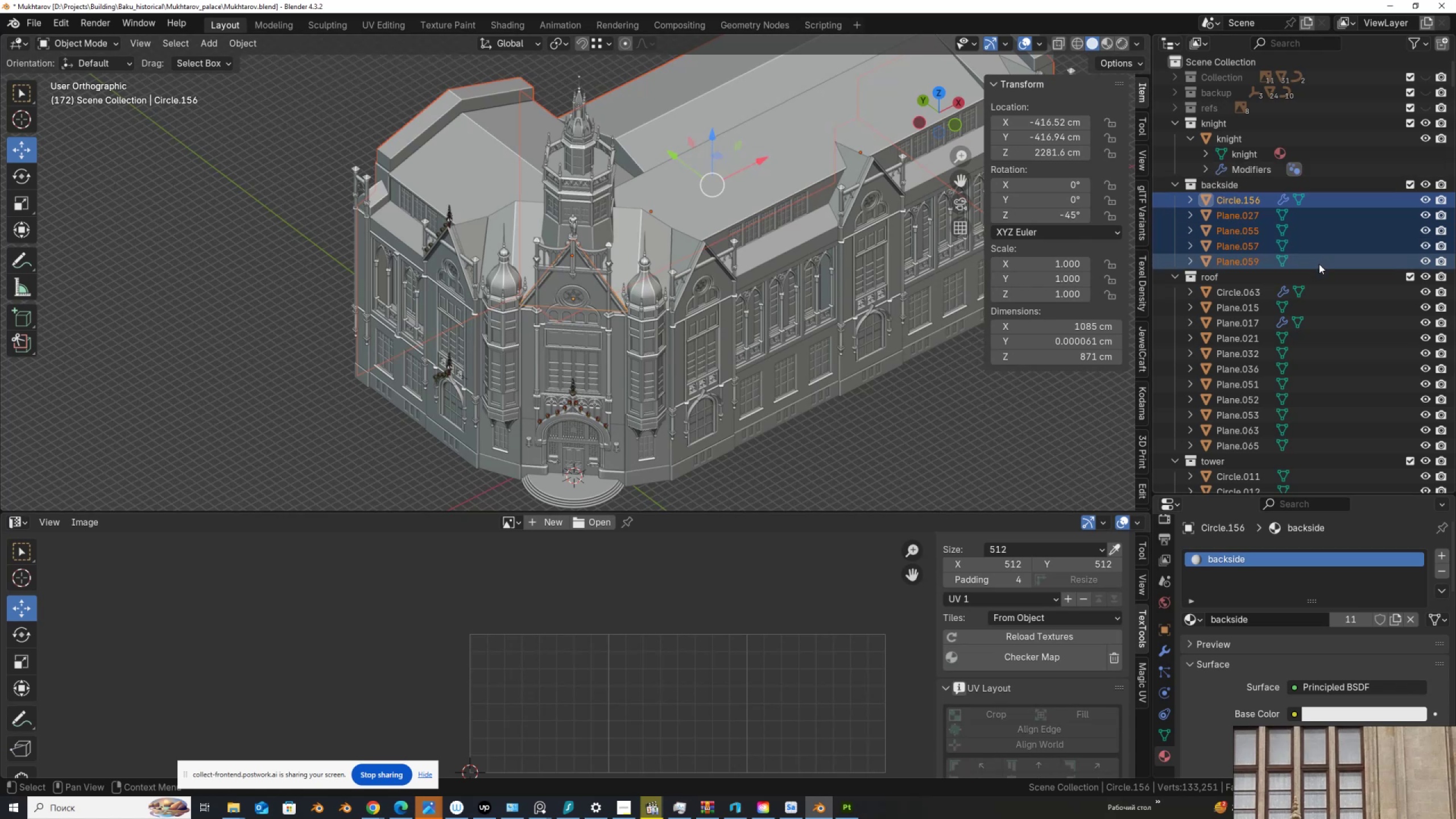 
scroll: coordinate [1294, 321], scroll_direction: down, amount: 23.0
 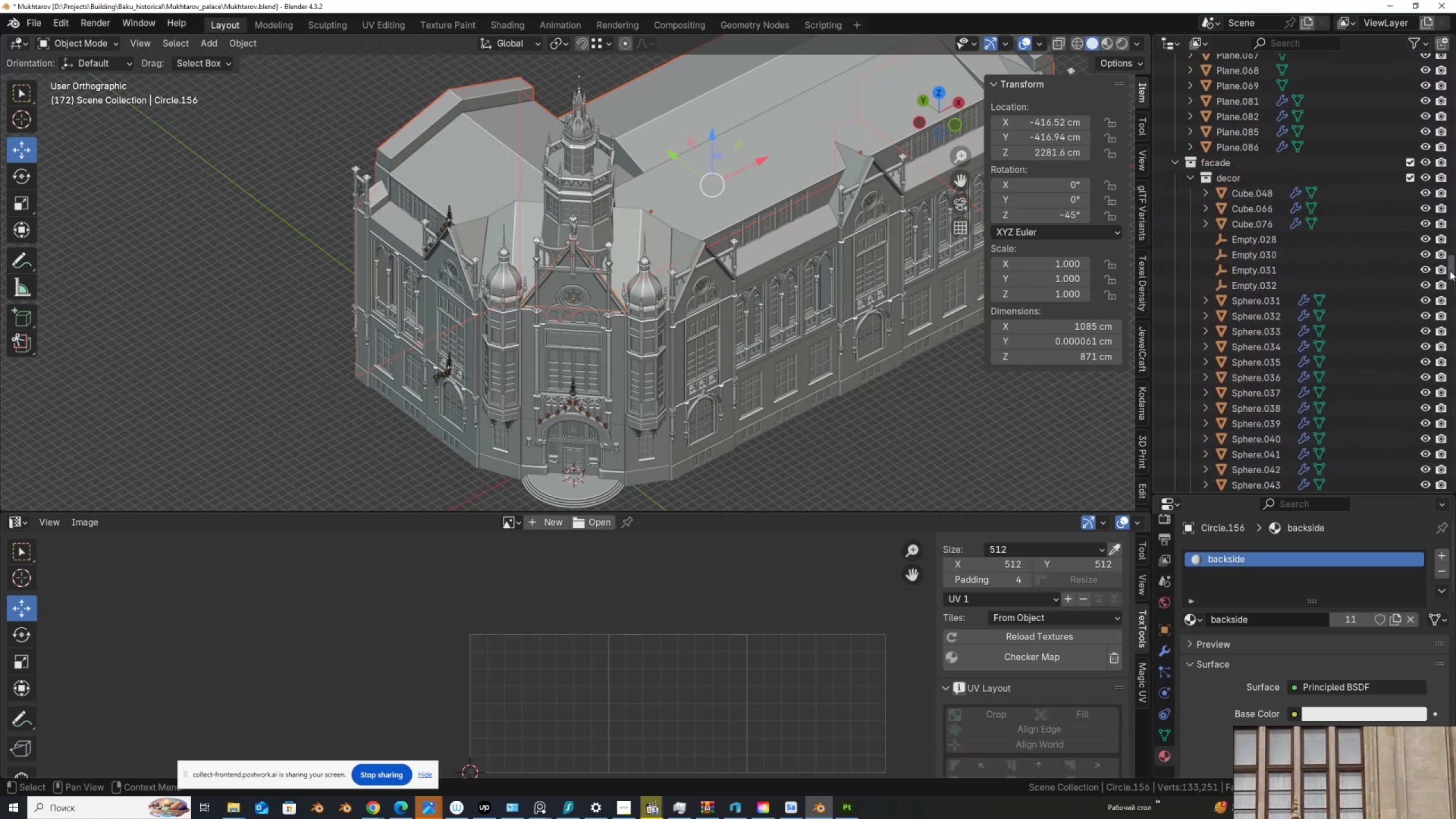 
left_click([1428, 179])
 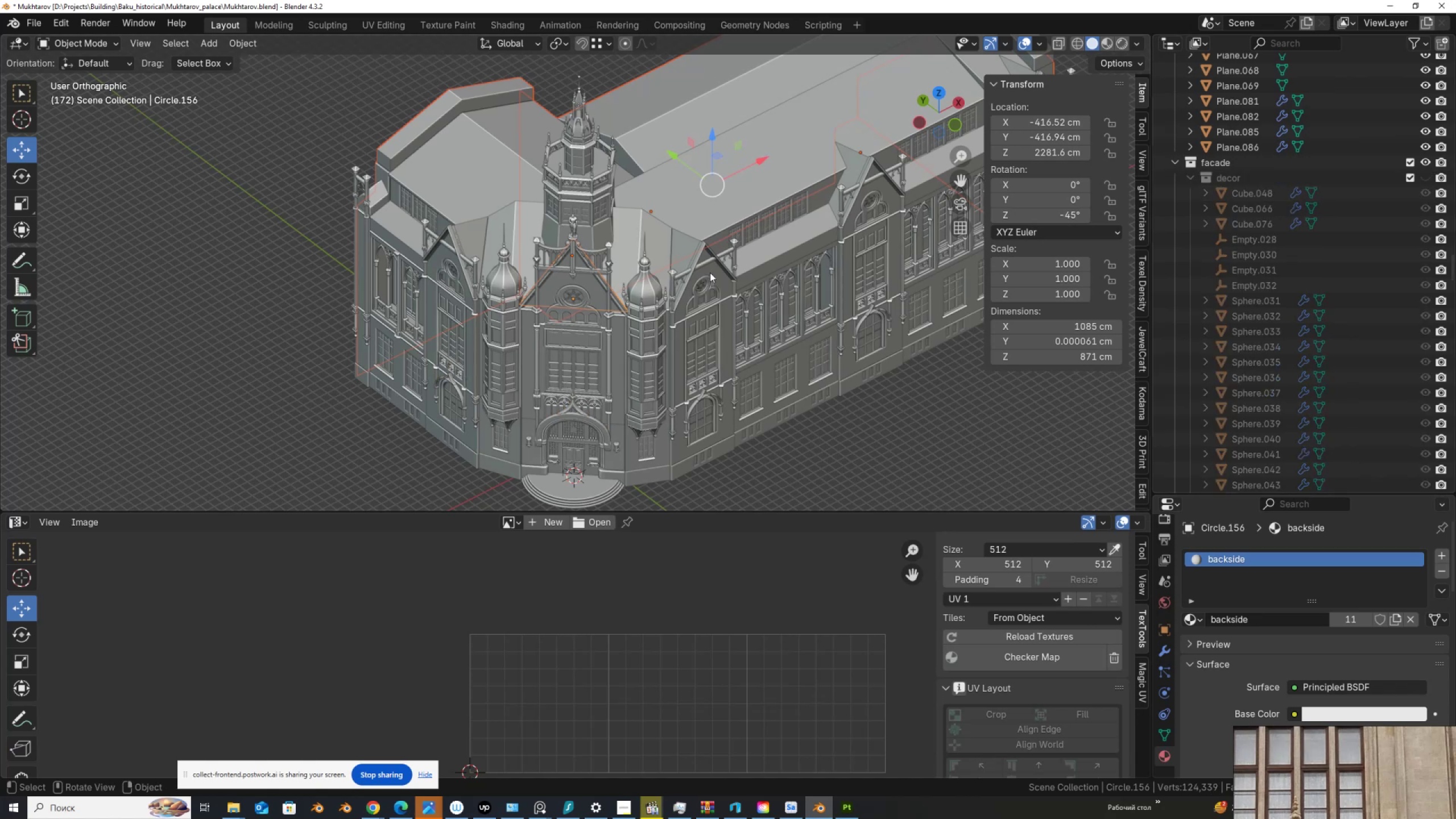 
scroll: coordinate [518, 316], scroll_direction: down, amount: 5.0
 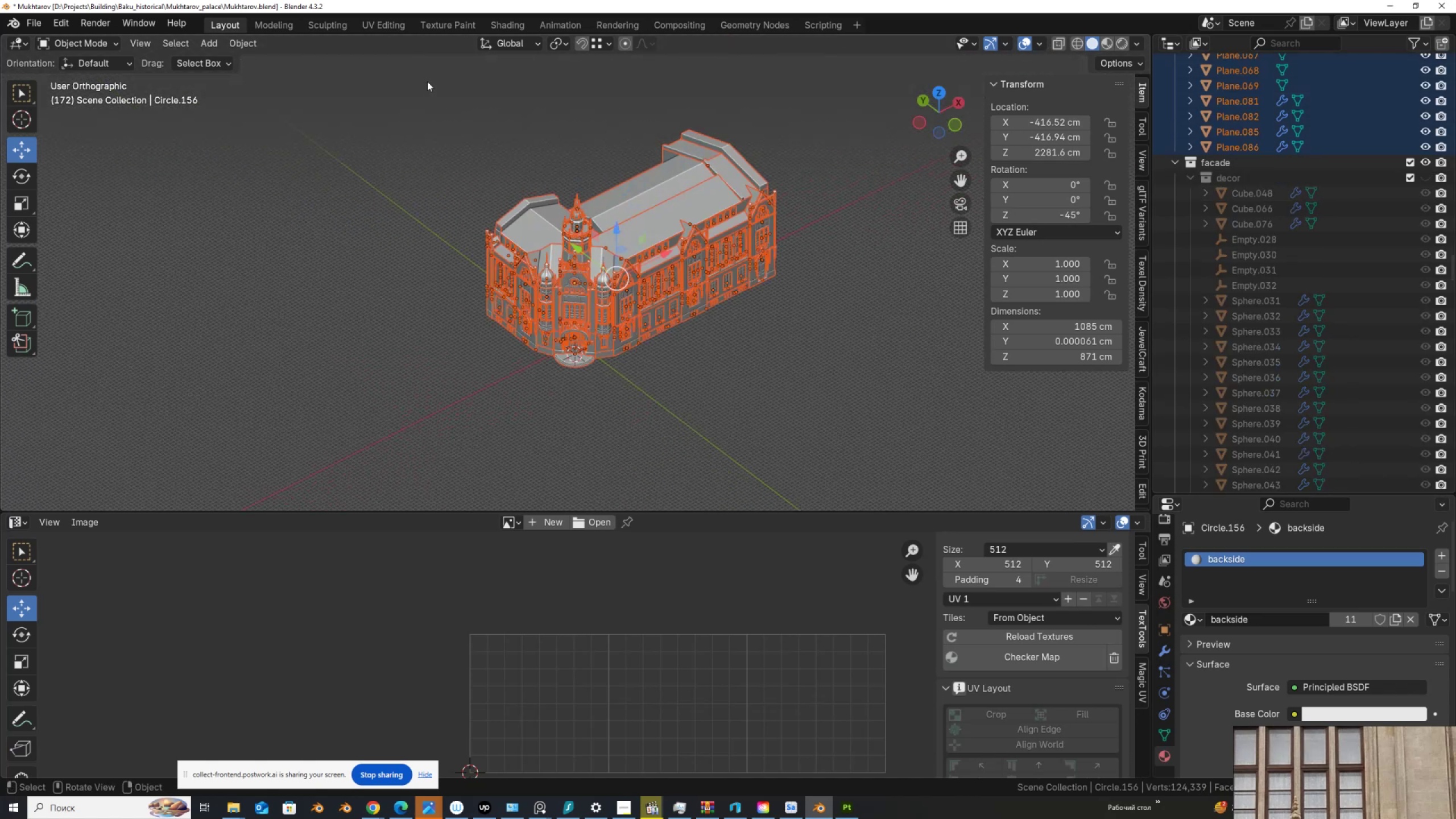 
key(Tab)
 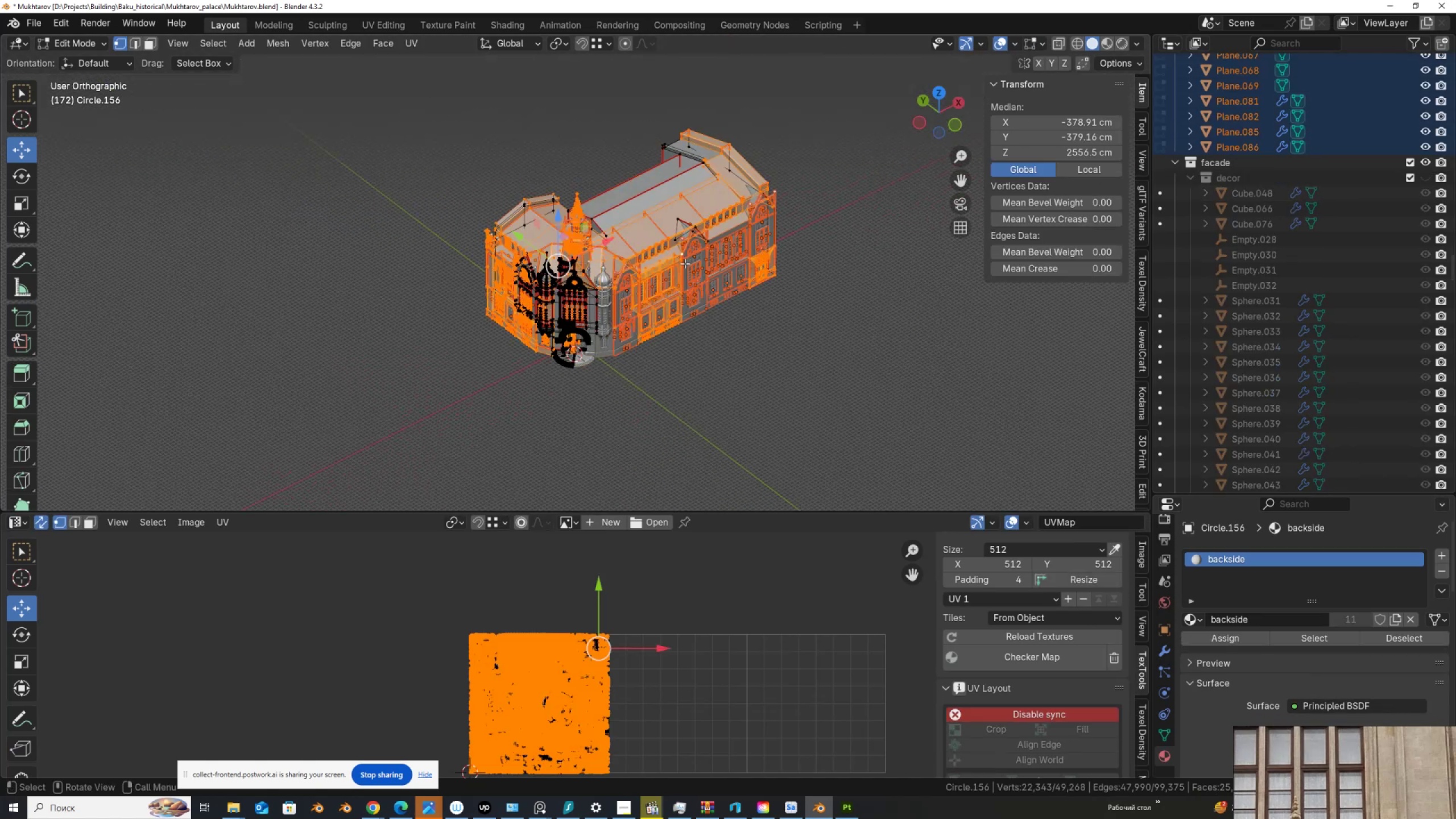 
key(A)
 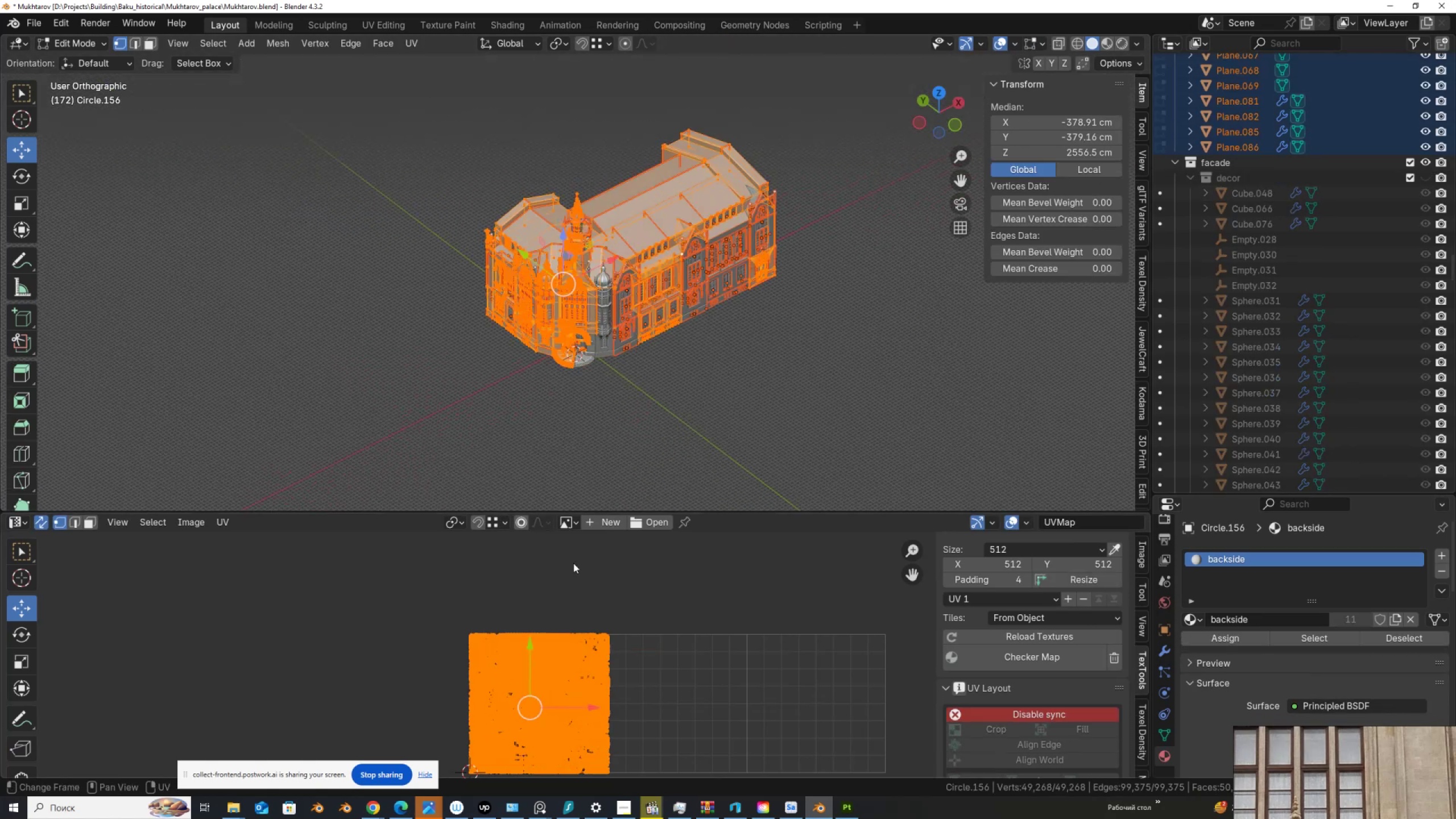 
scroll: coordinate [664, 339], scroll_direction: none, amount: 0.0
 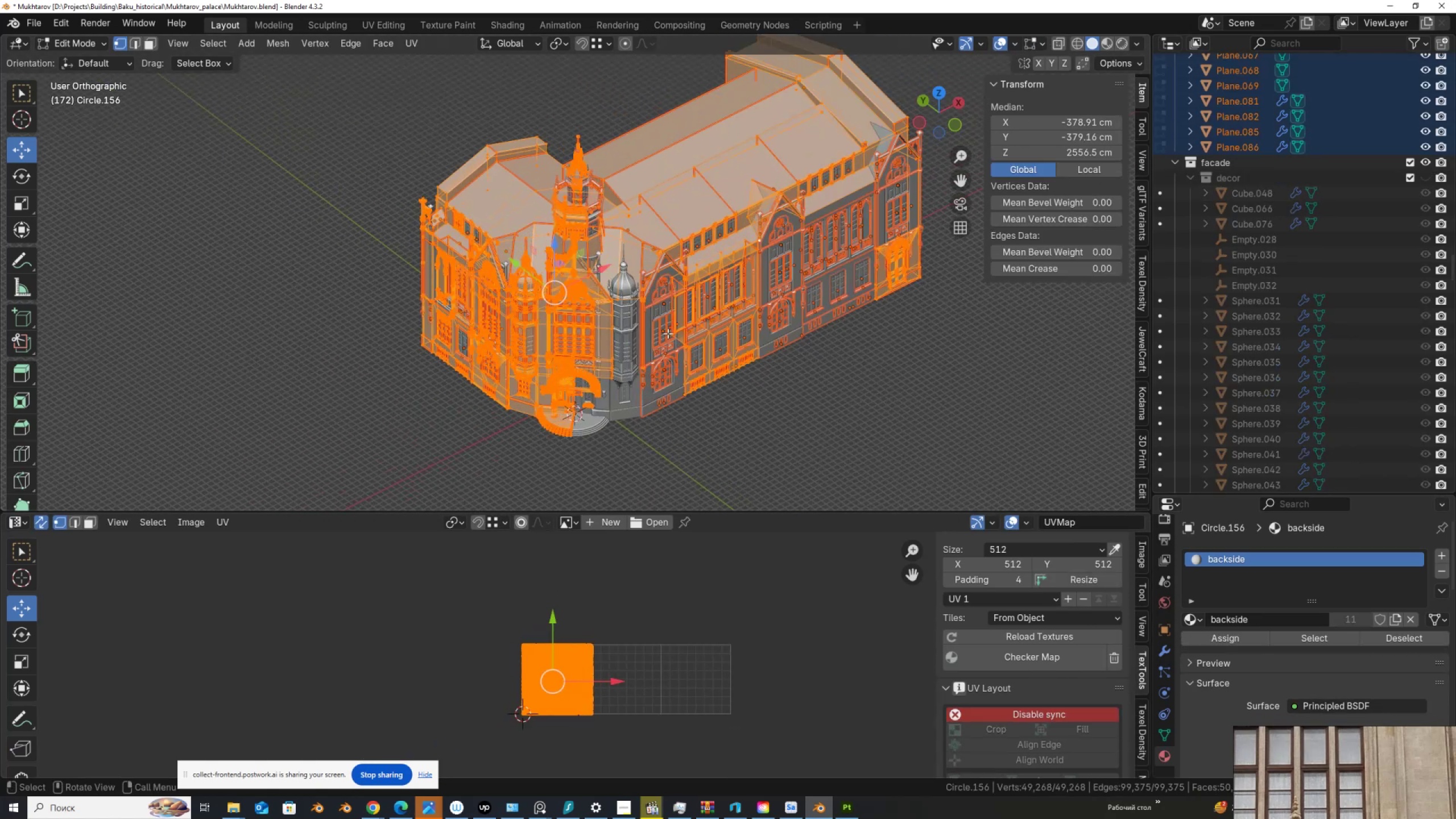 
key(Tab)
 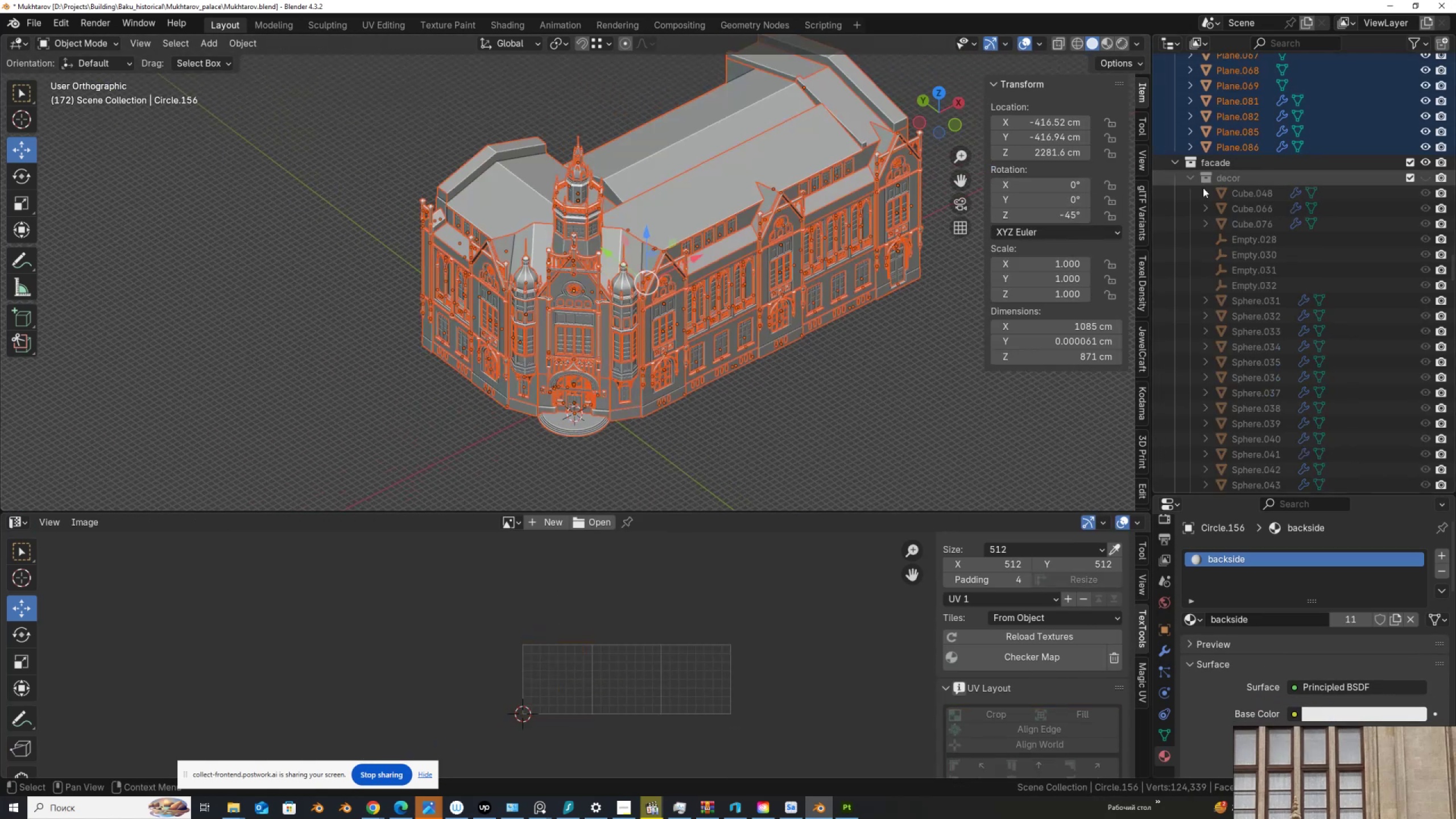 
scroll: coordinate [616, 322], scroll_direction: up, amount: 5.0
 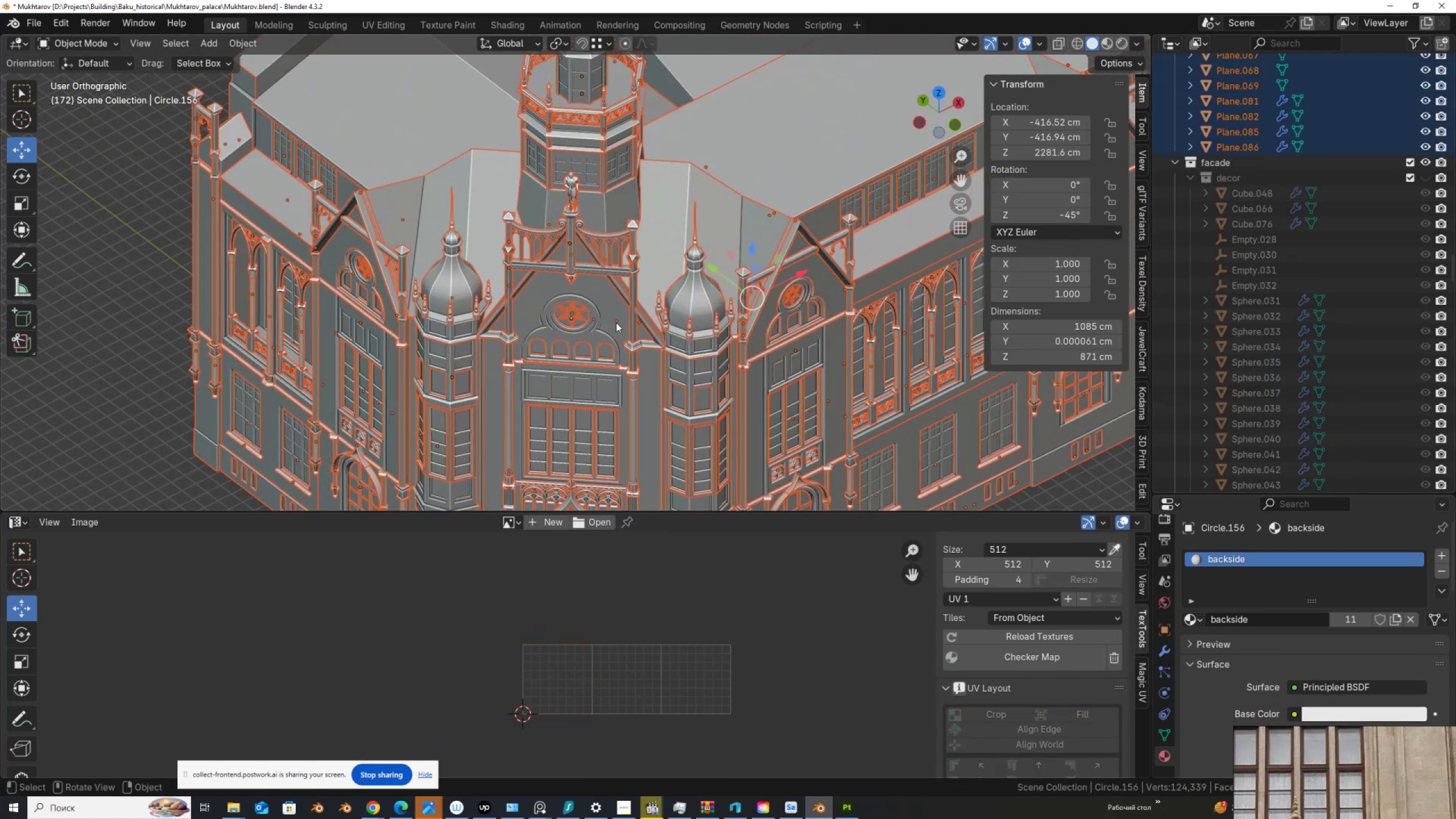 
hold_key(key=ControlLeft, duration=0.43)
 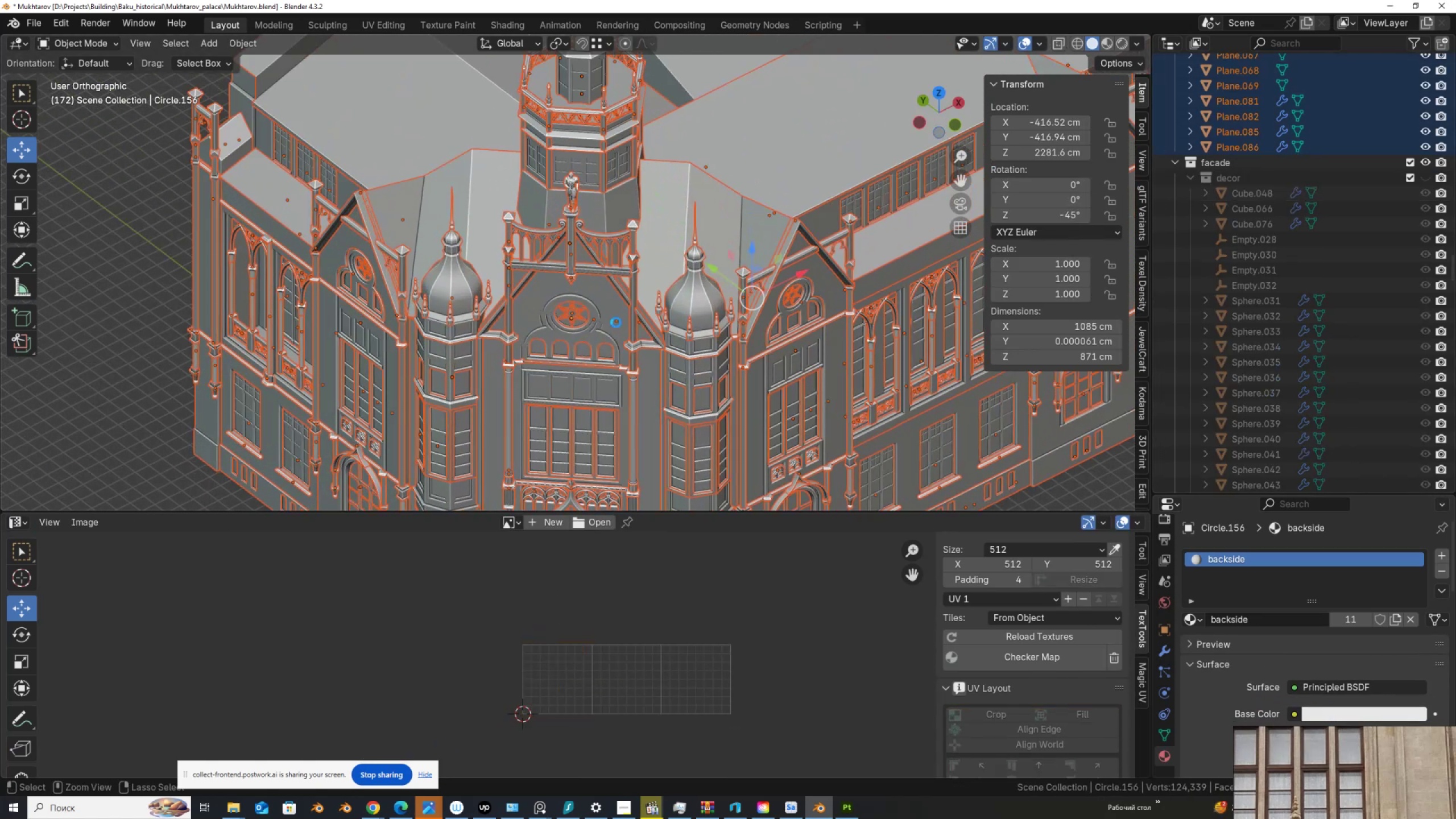 
key(S)
 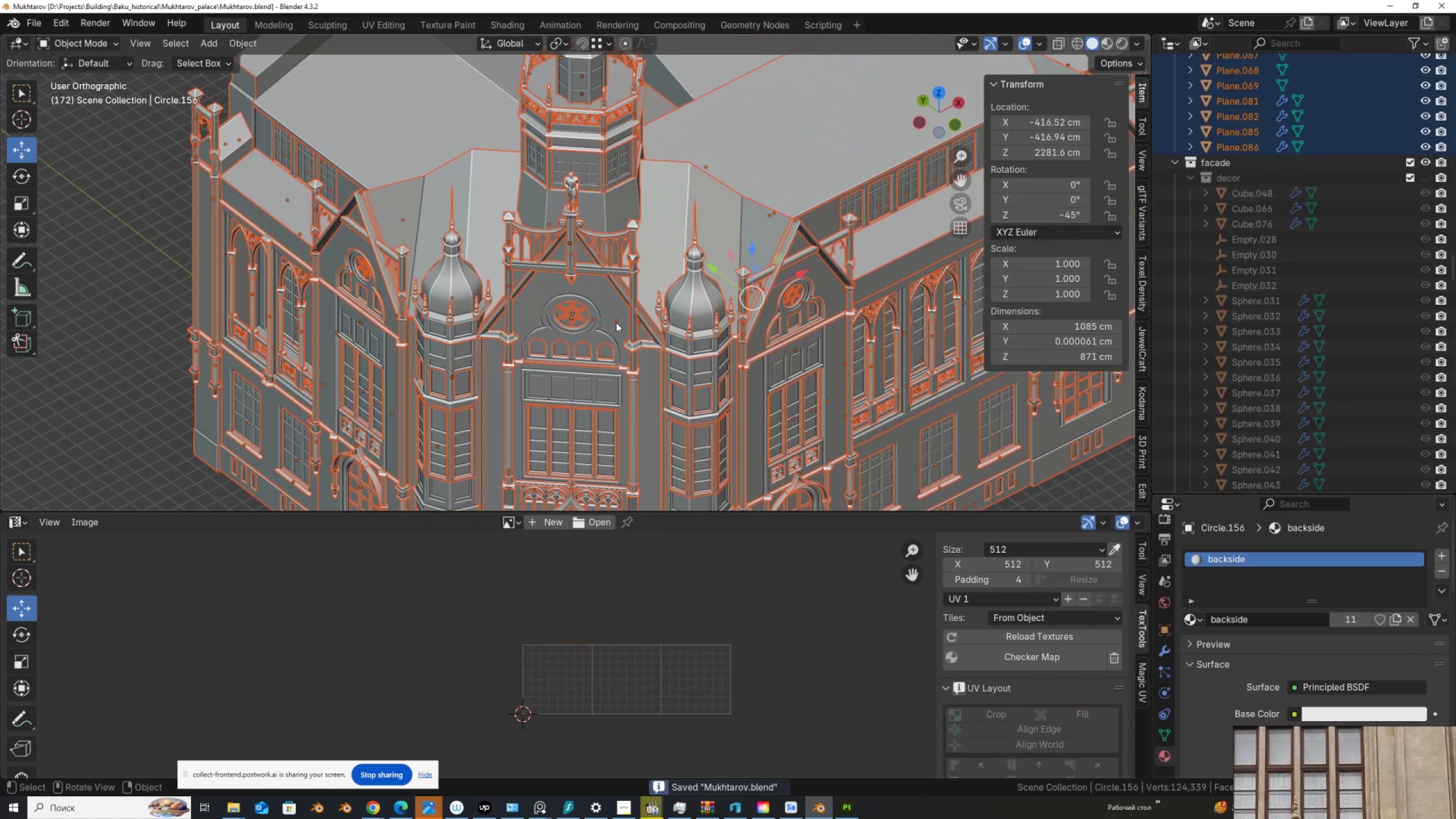 
scroll: coordinate [587, 255], scroll_direction: up, amount: 8.0
 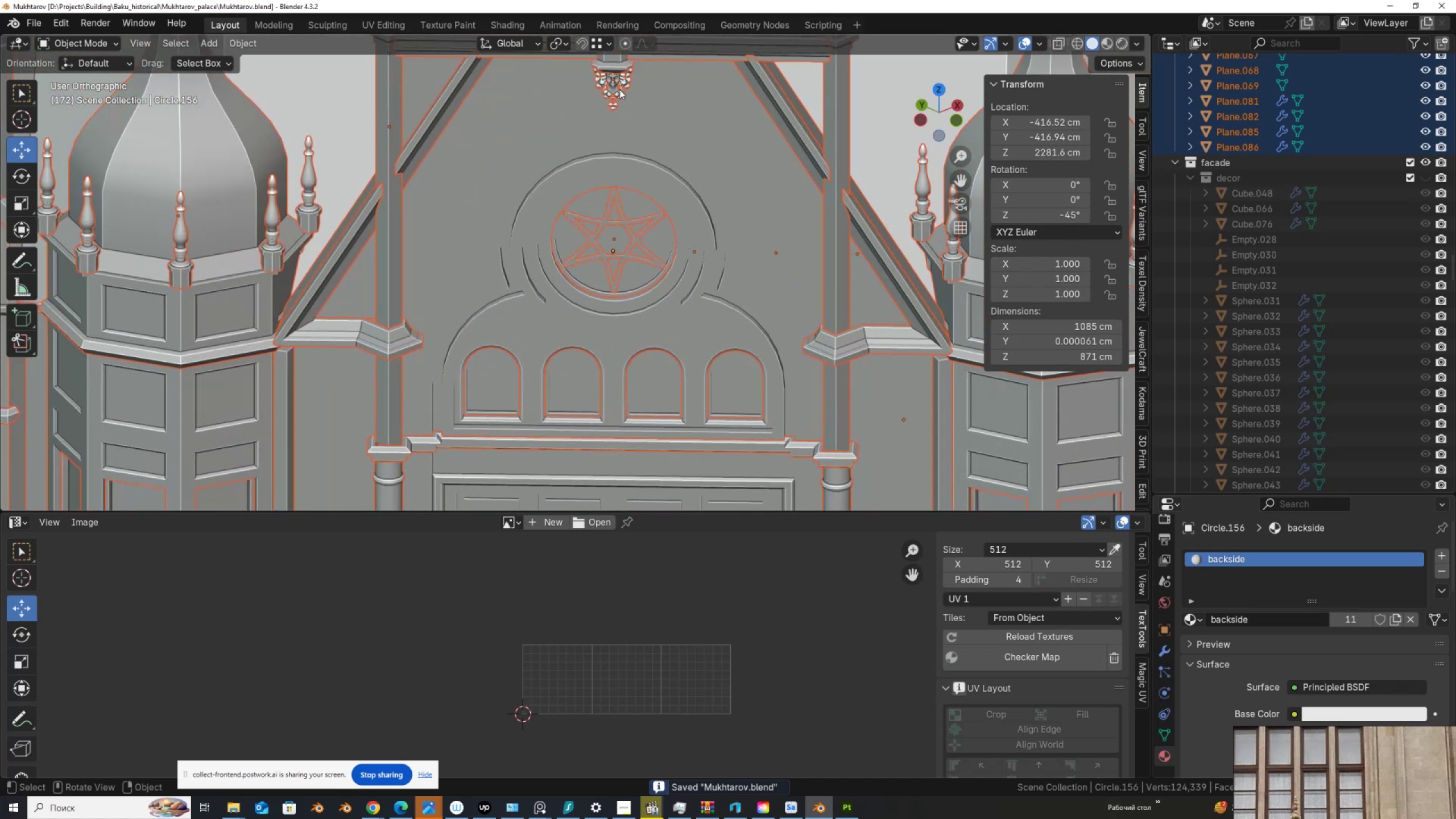 
left_click([619, 88])
 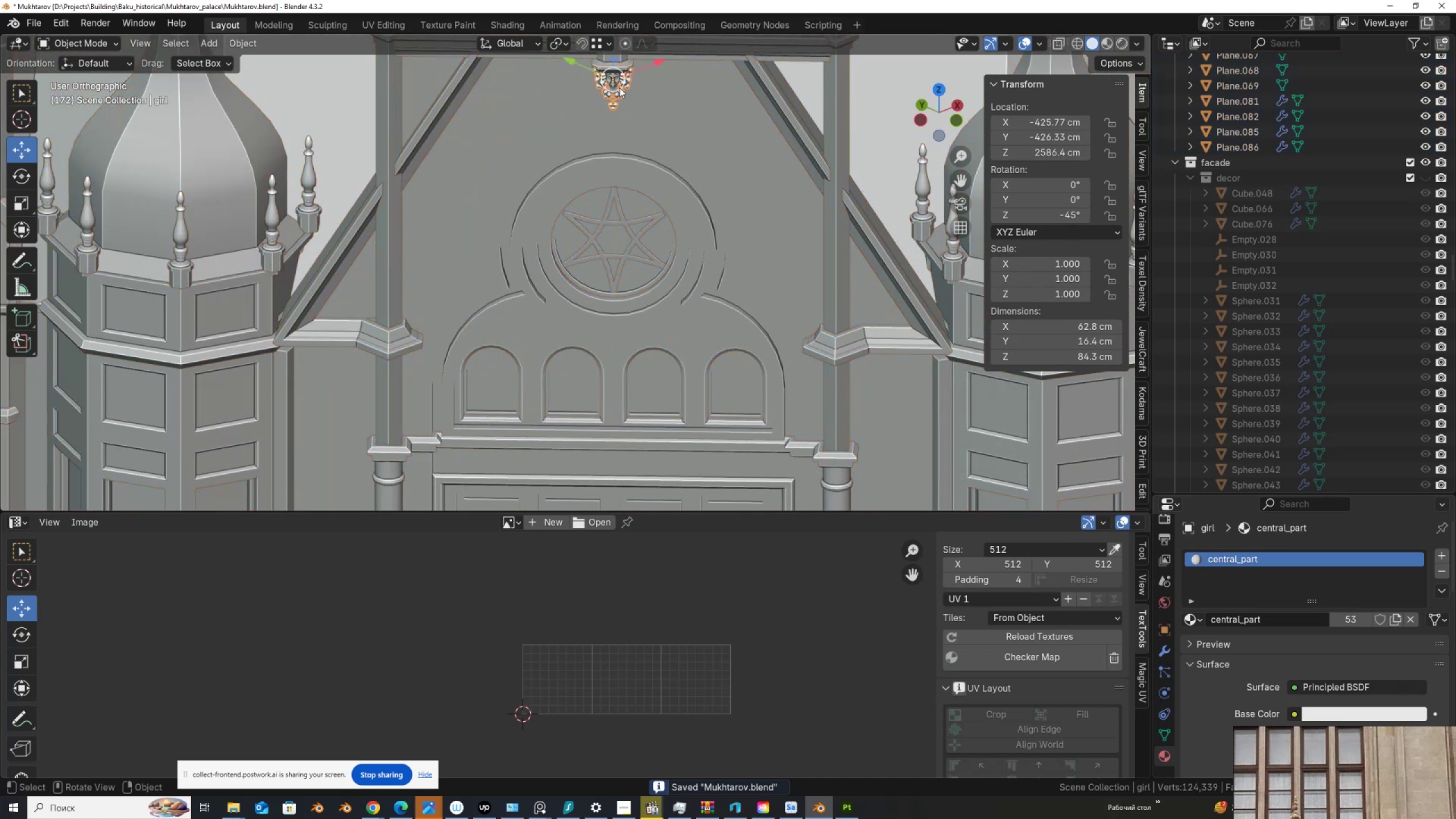 
scroll: coordinate [603, 180], scroll_direction: down, amount: 6.0
 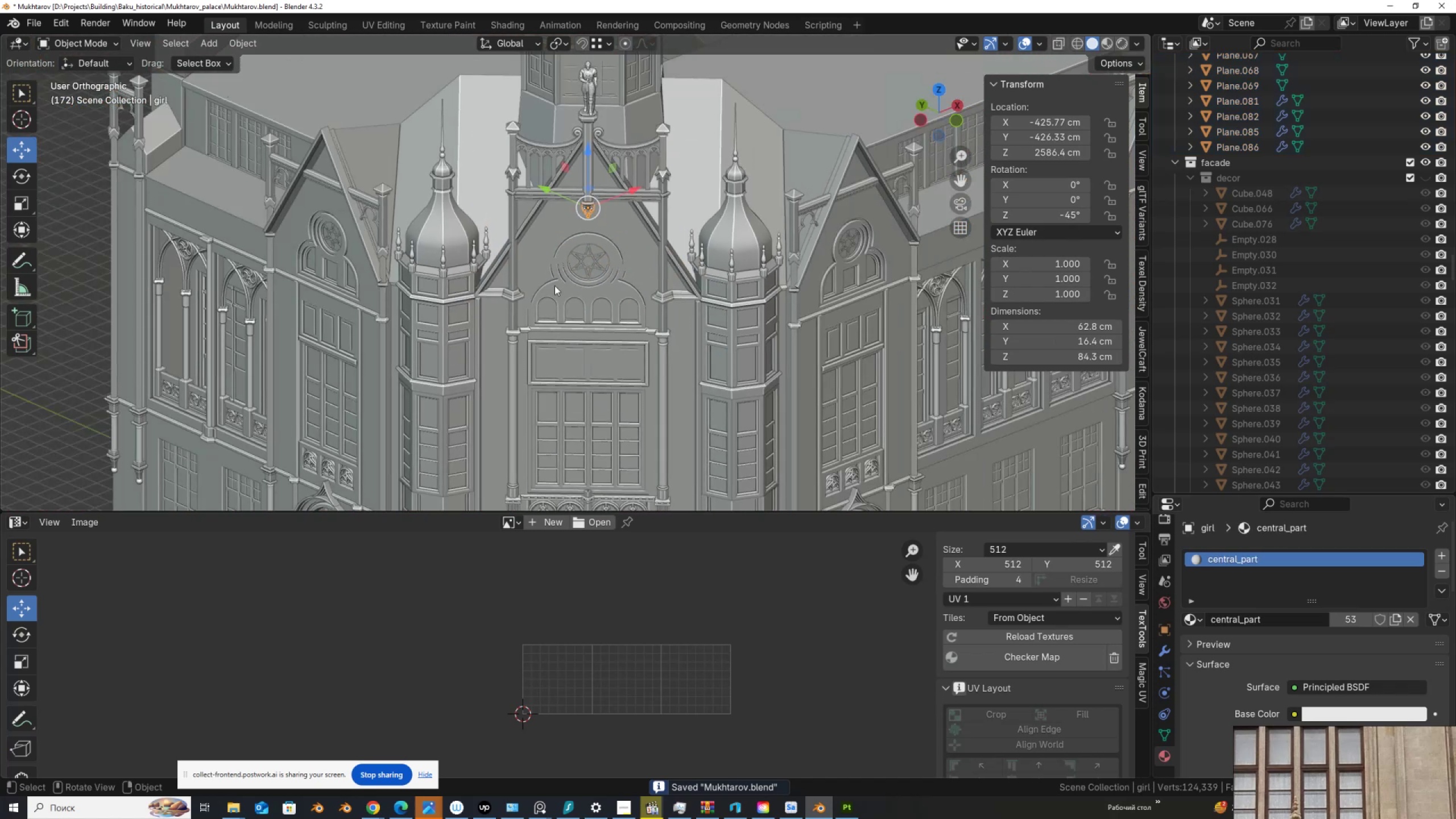 
hold_key(key=ShiftLeft, duration=0.54)
 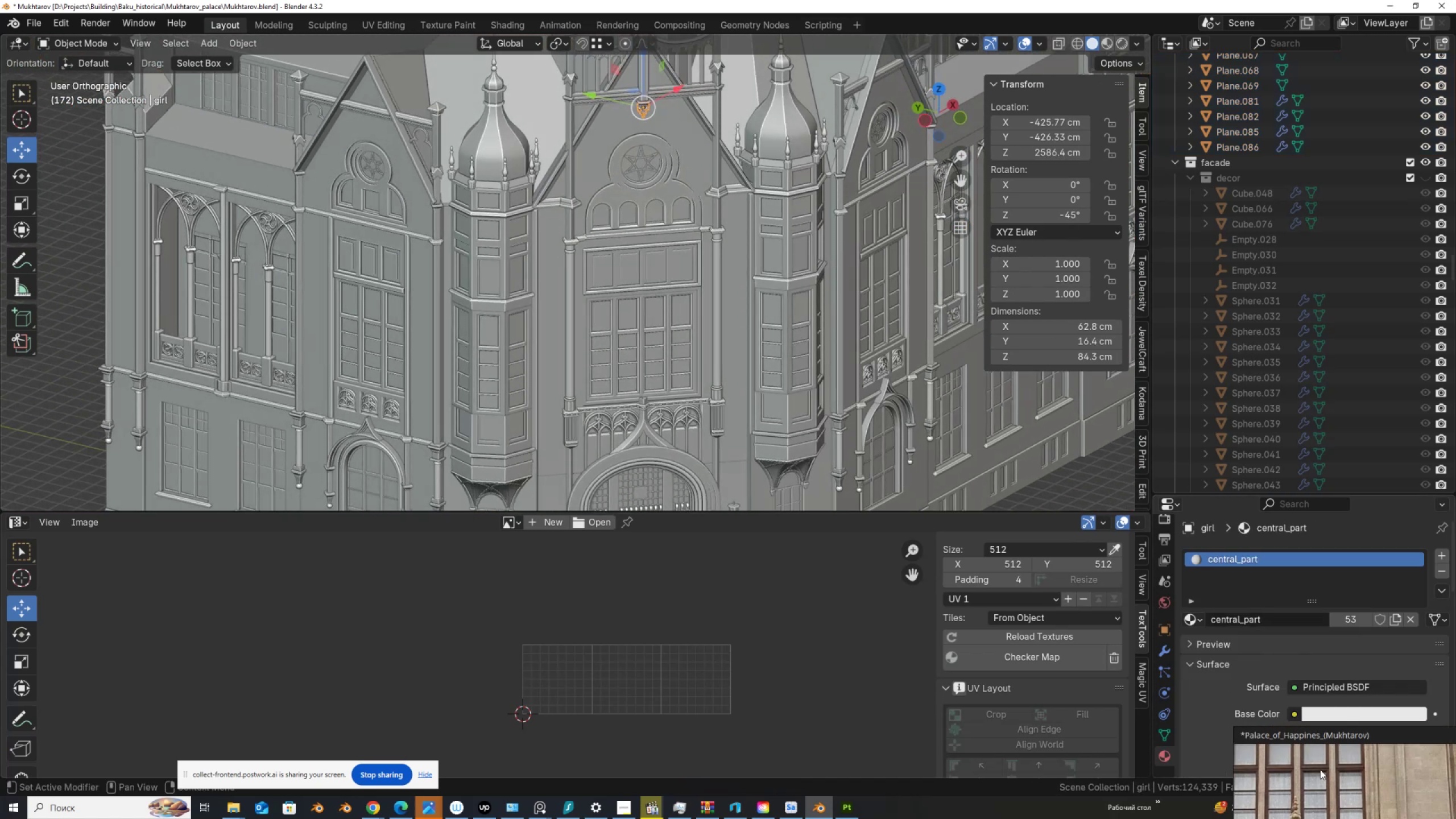 
scroll: coordinate [1191, 571], scroll_direction: down, amount: 4.0
 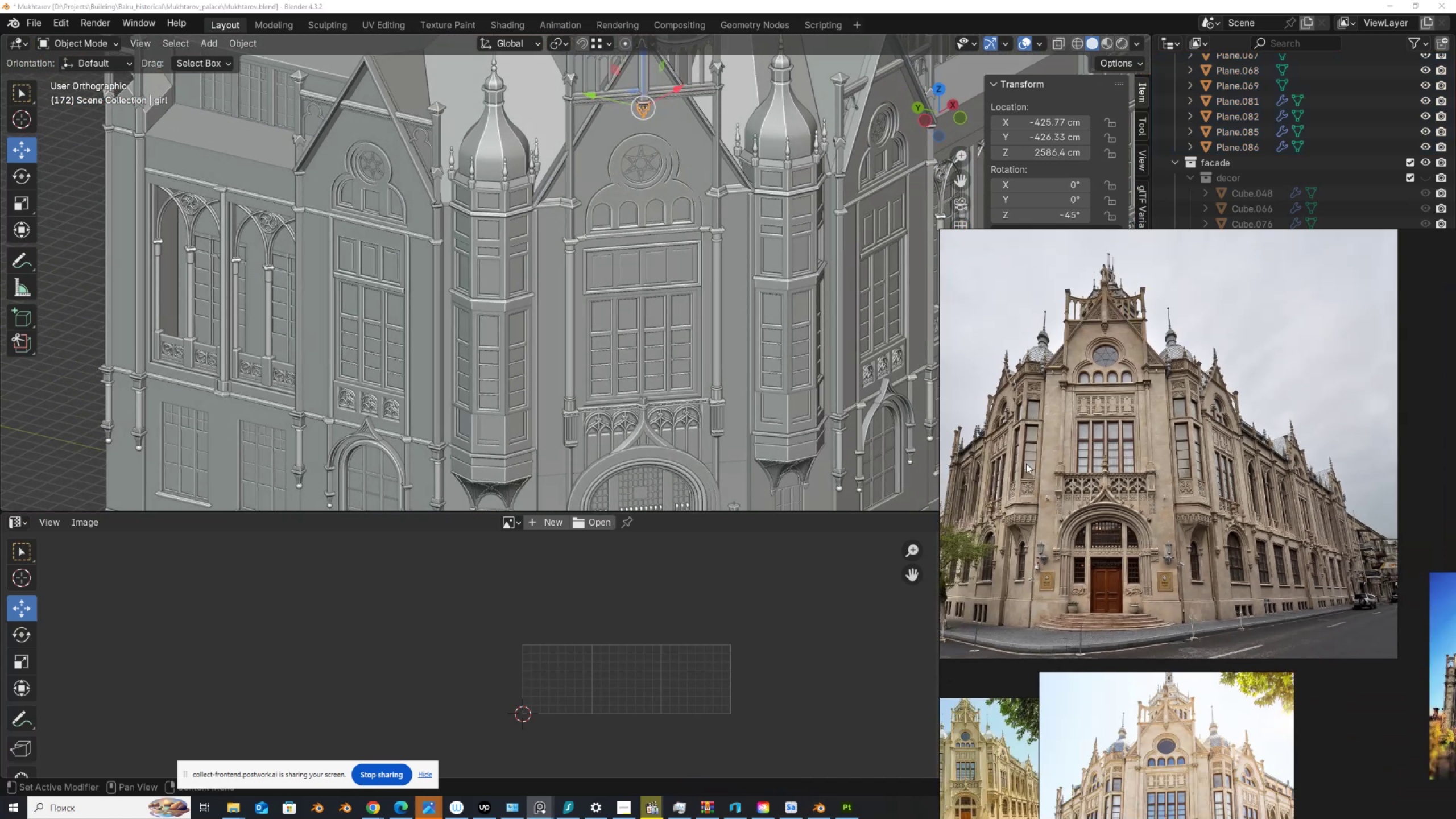 
scroll: coordinate [1058, 456], scroll_direction: up, amount: 5.0
 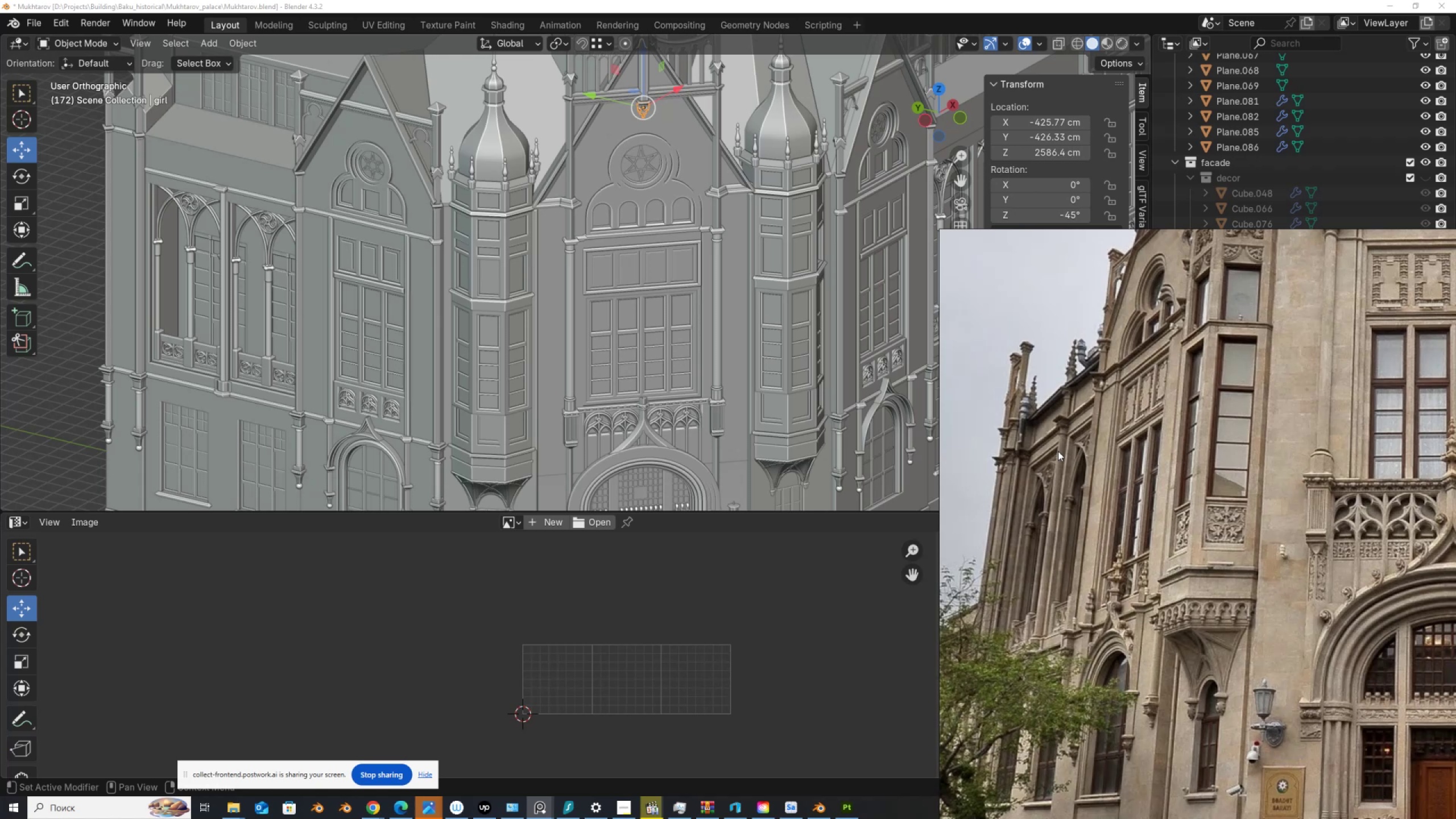 
scroll: coordinate [1058, 451], scroll_direction: down, amount: 11.0
 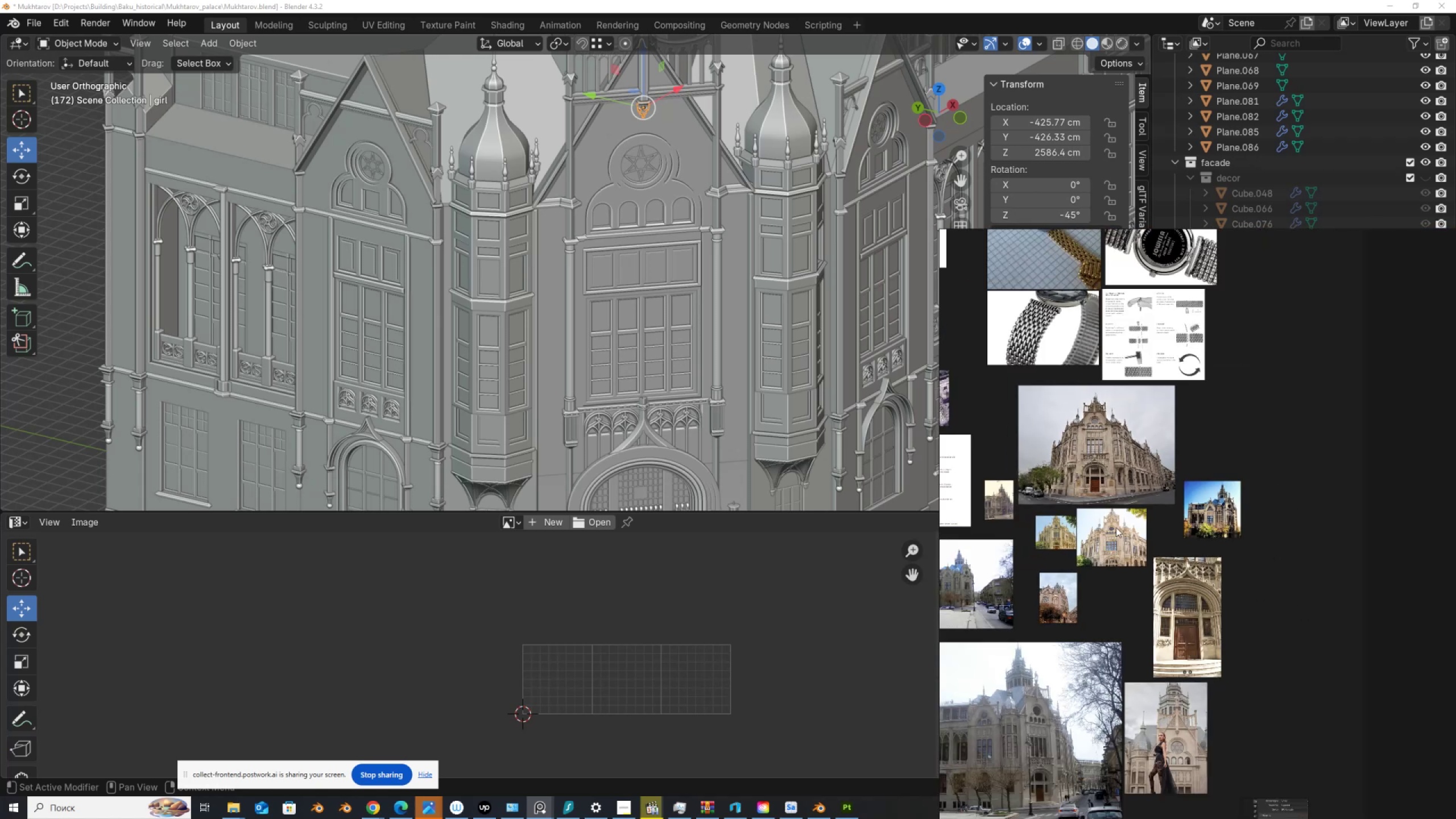 
scroll: coordinate [1050, 735], scroll_direction: up, amount: 8.0
 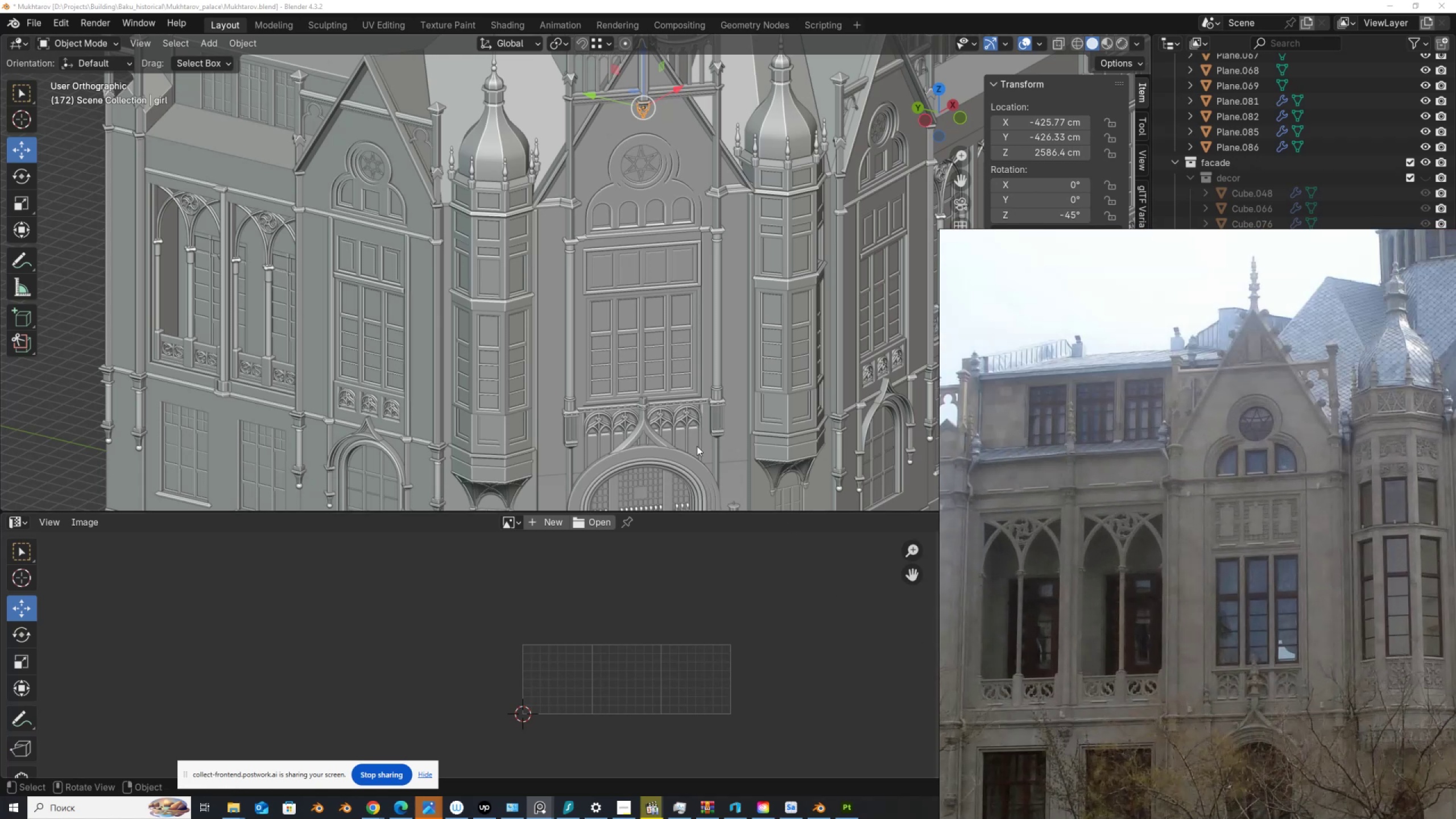 
scroll: coordinate [578, 357], scroll_direction: down, amount: 2.0
 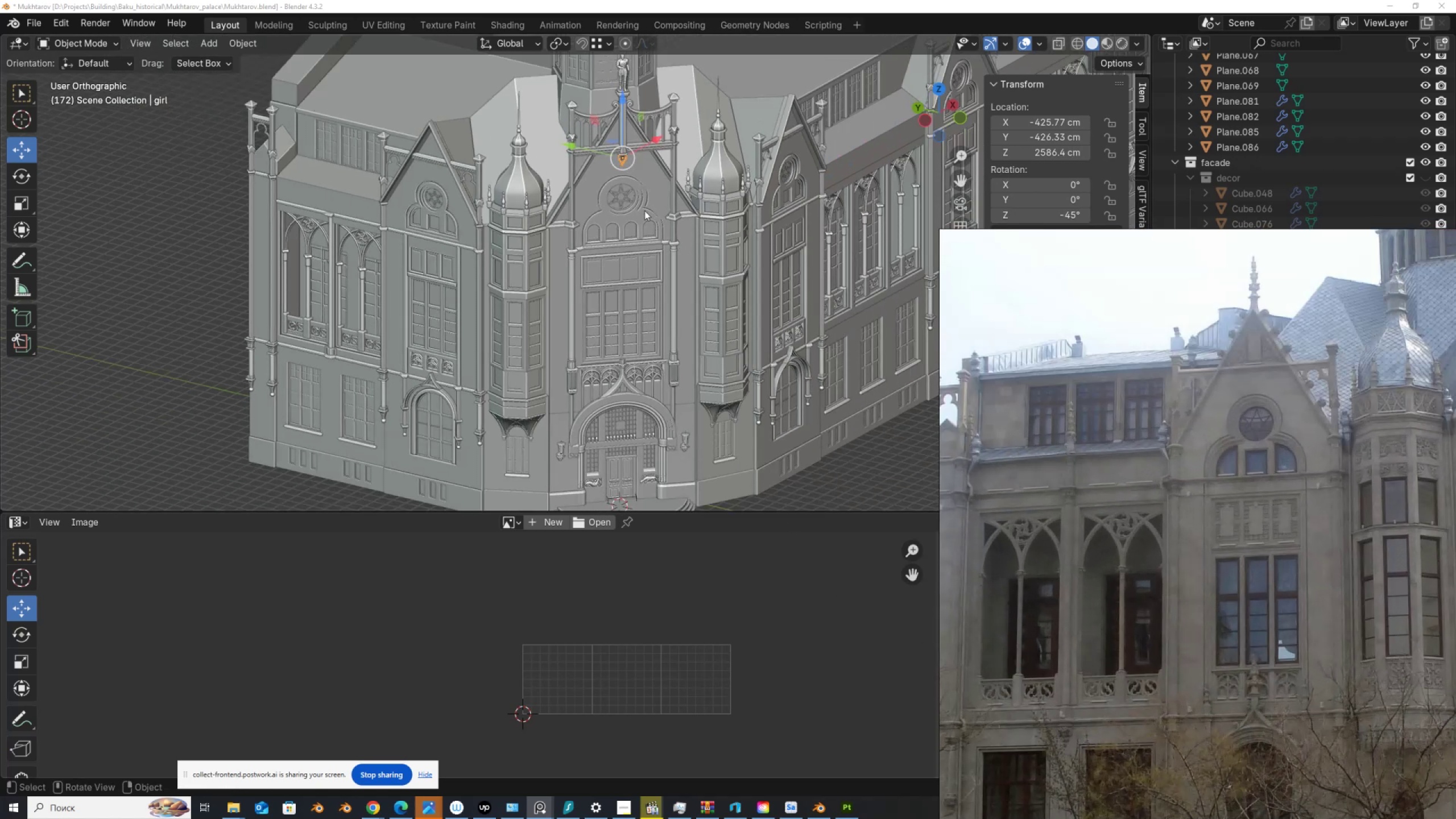 
key(Shift+D)
 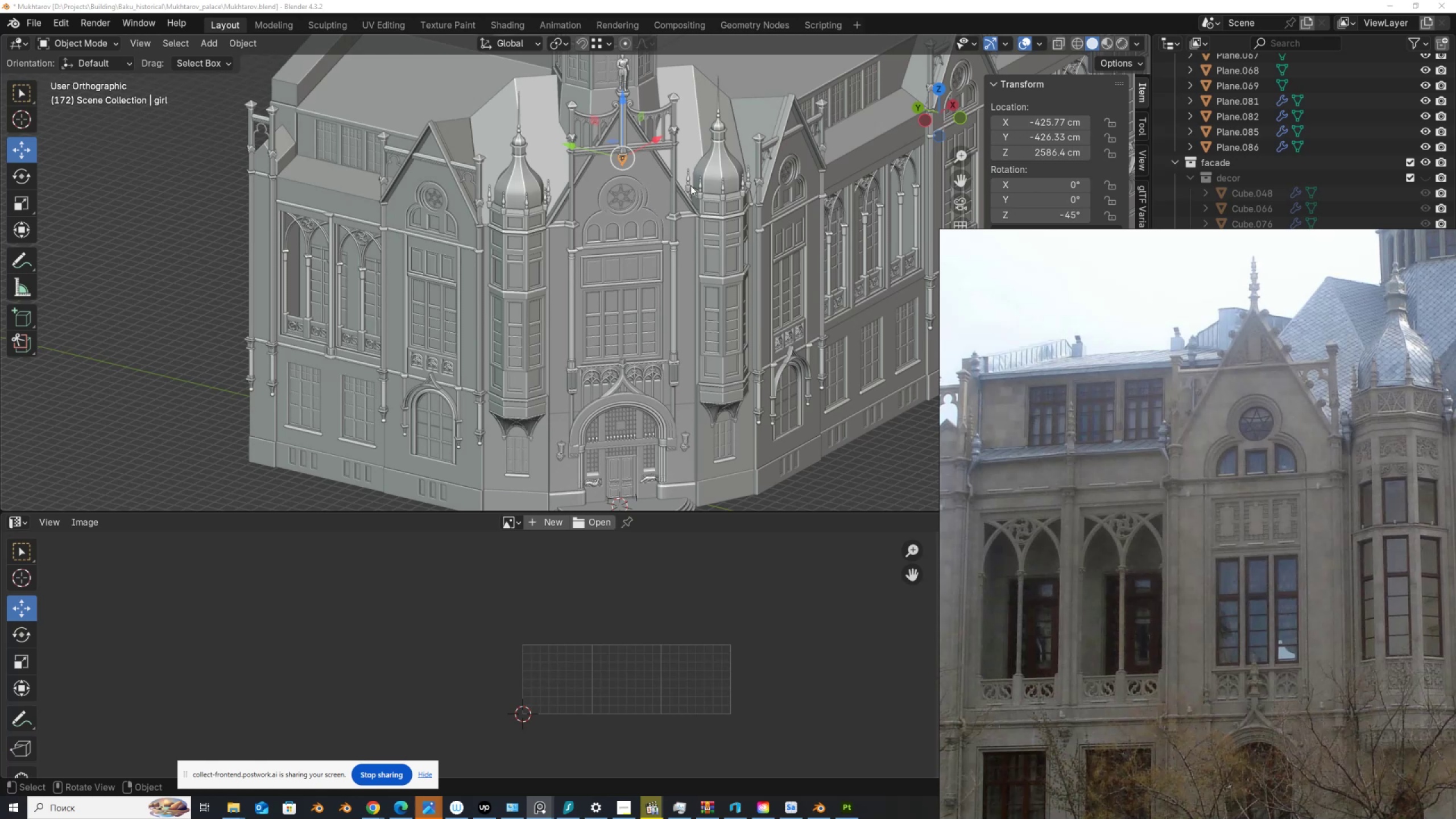 
scroll: coordinate [638, 158], scroll_direction: up, amount: 2.0
 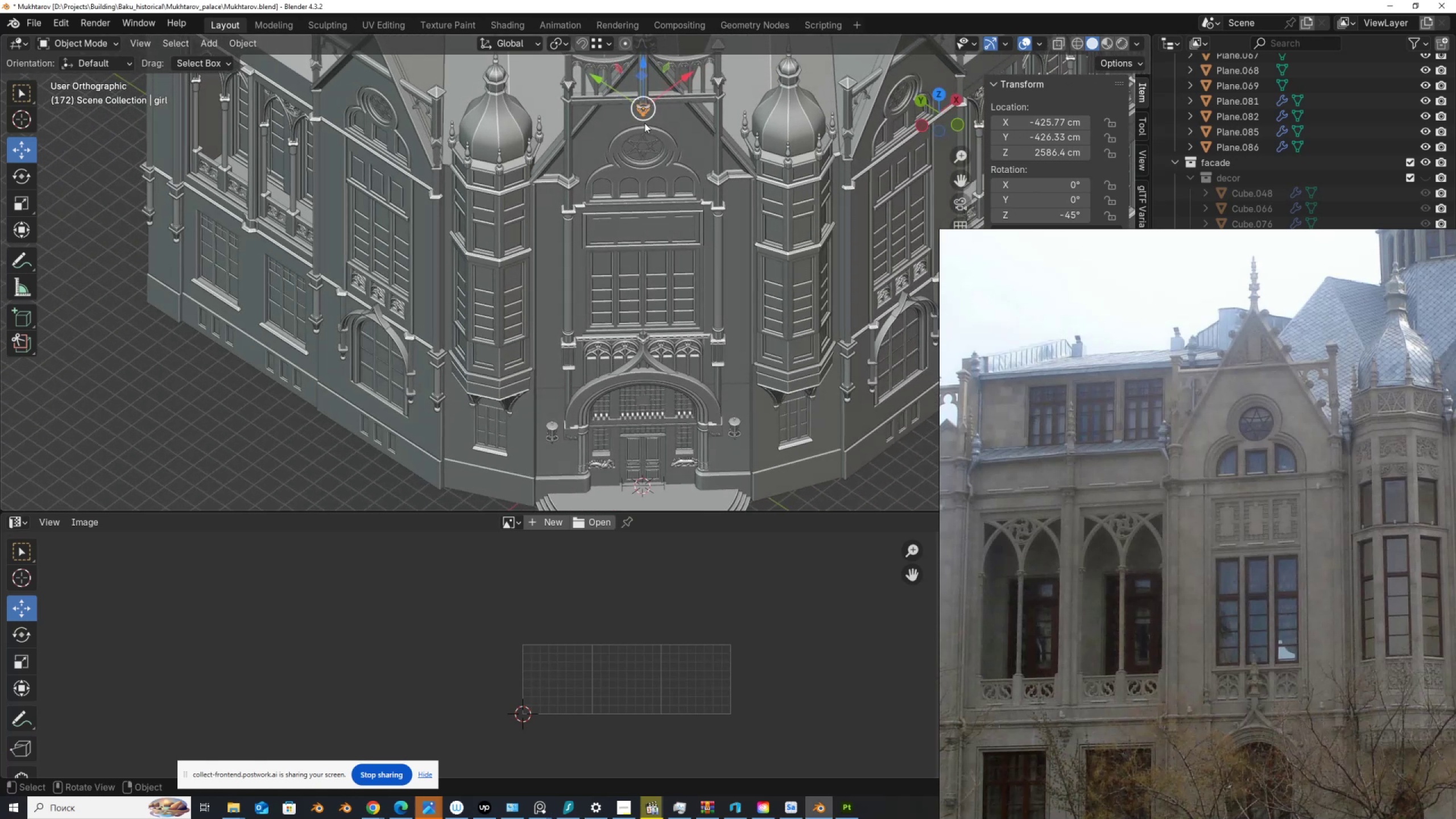 
left_click([644, 110])
 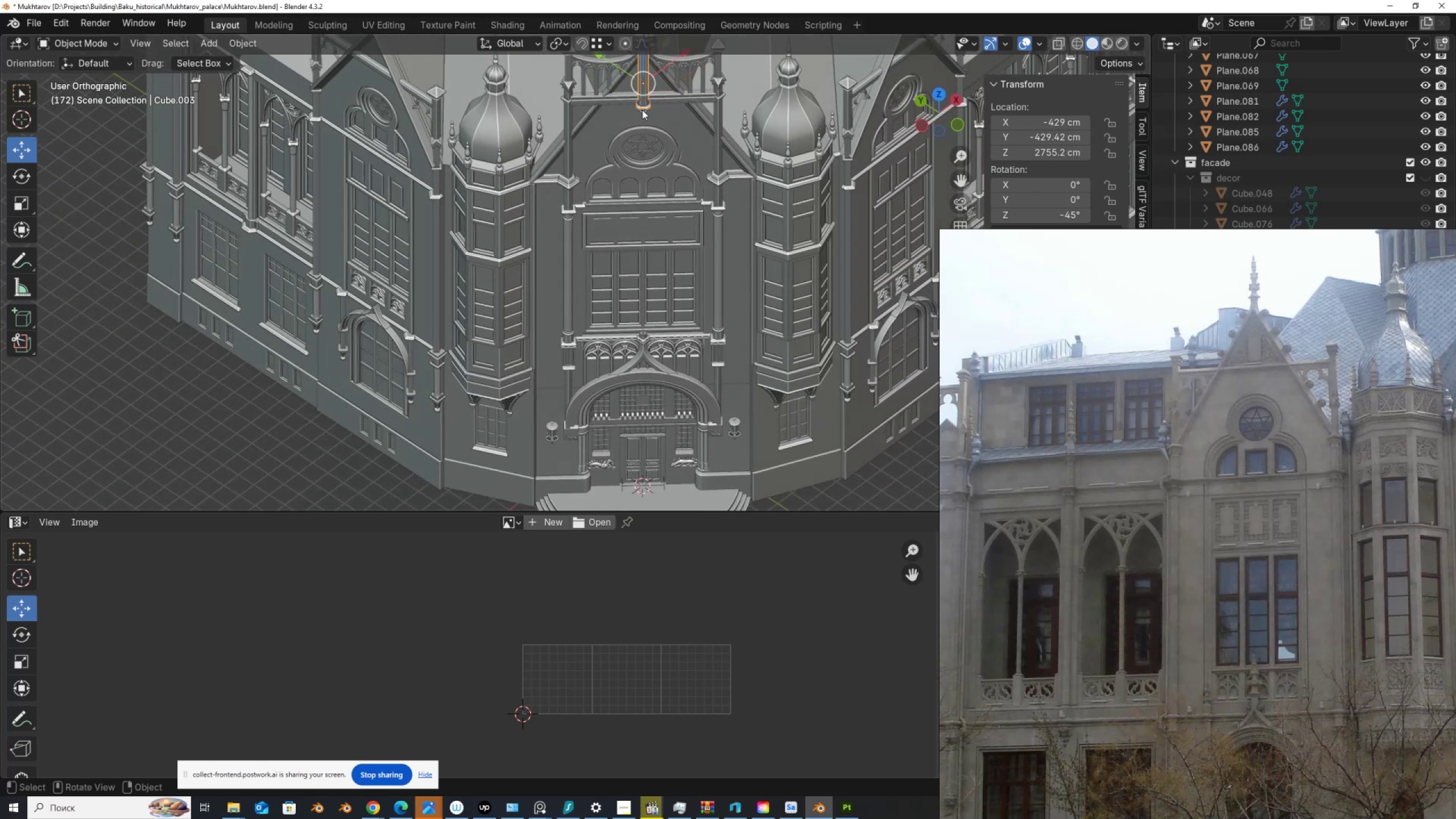 
left_click([643, 110])
 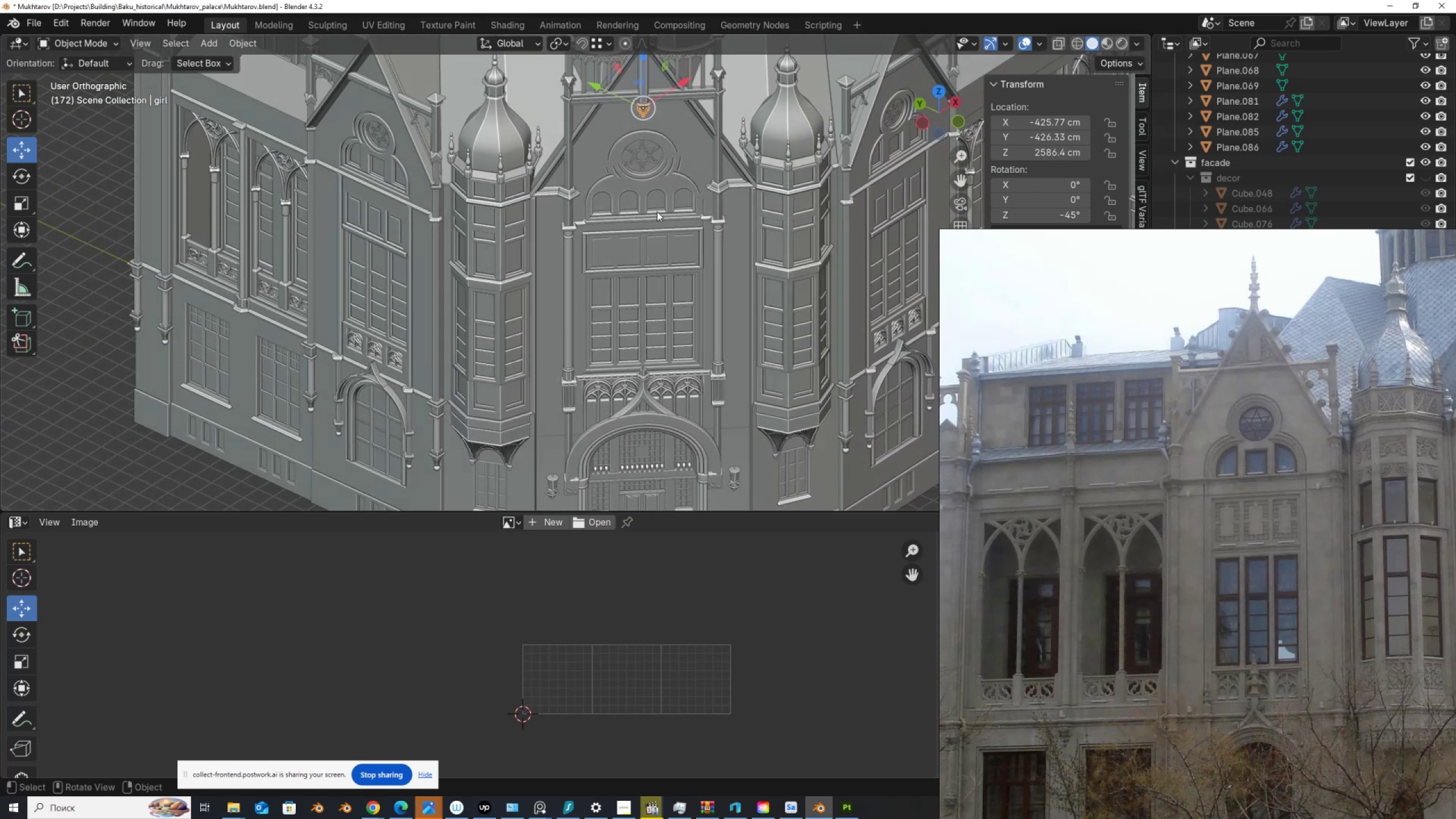 
hold_key(key=AltLeft, duration=0.32)
 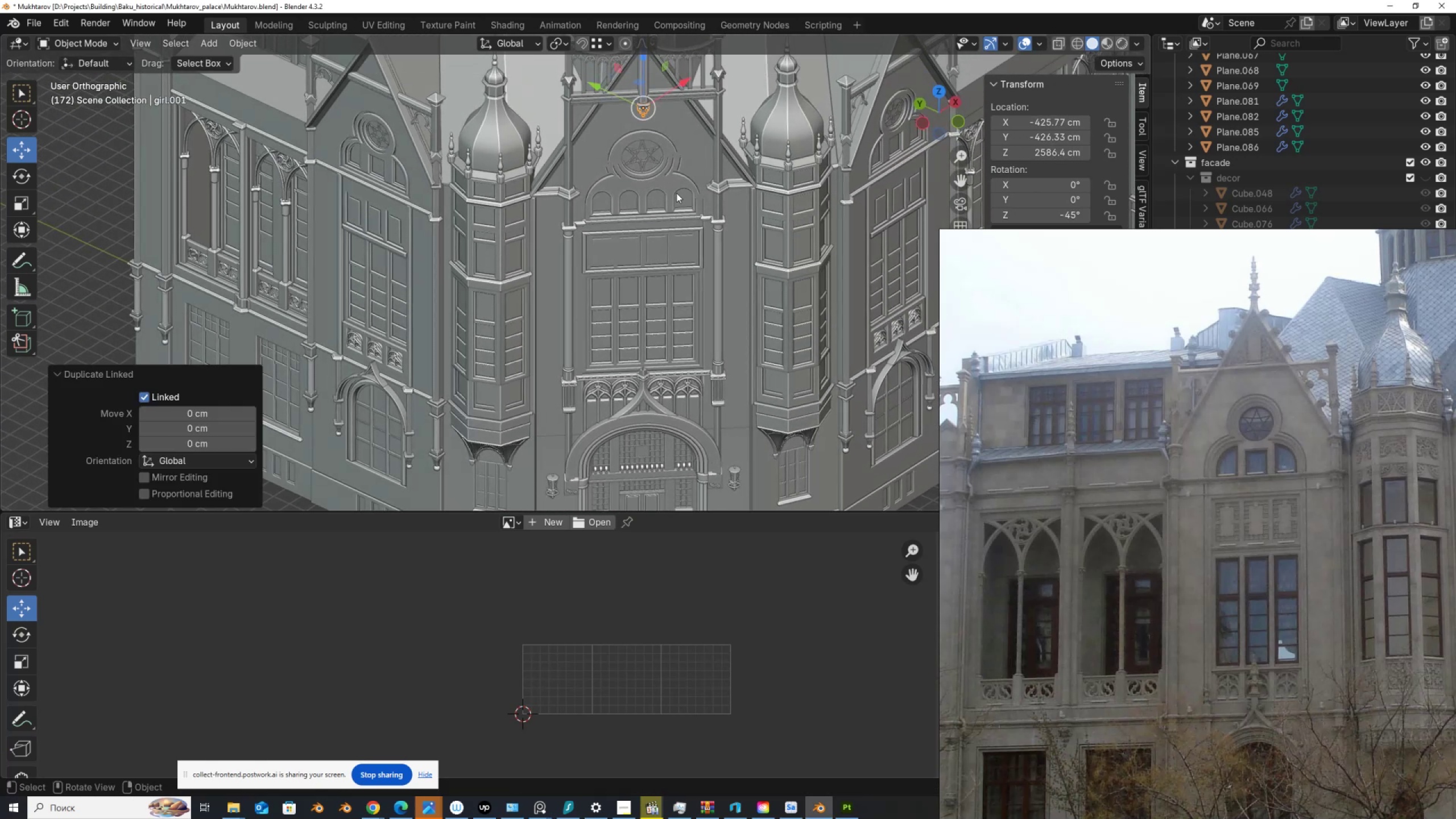 
key(D)
 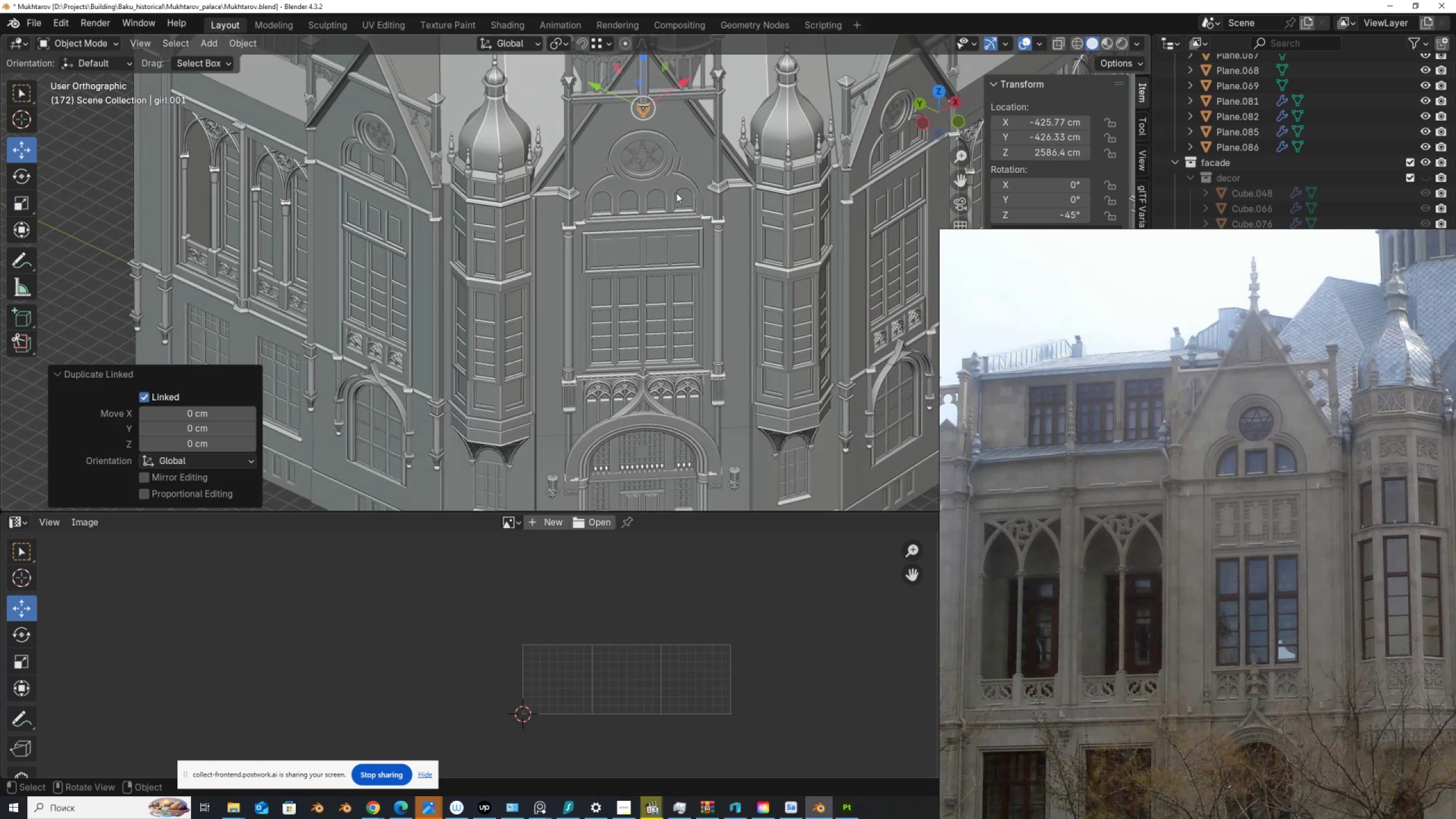 
scroll: coordinate [672, 203], scroll_direction: down, amount: 1.0
 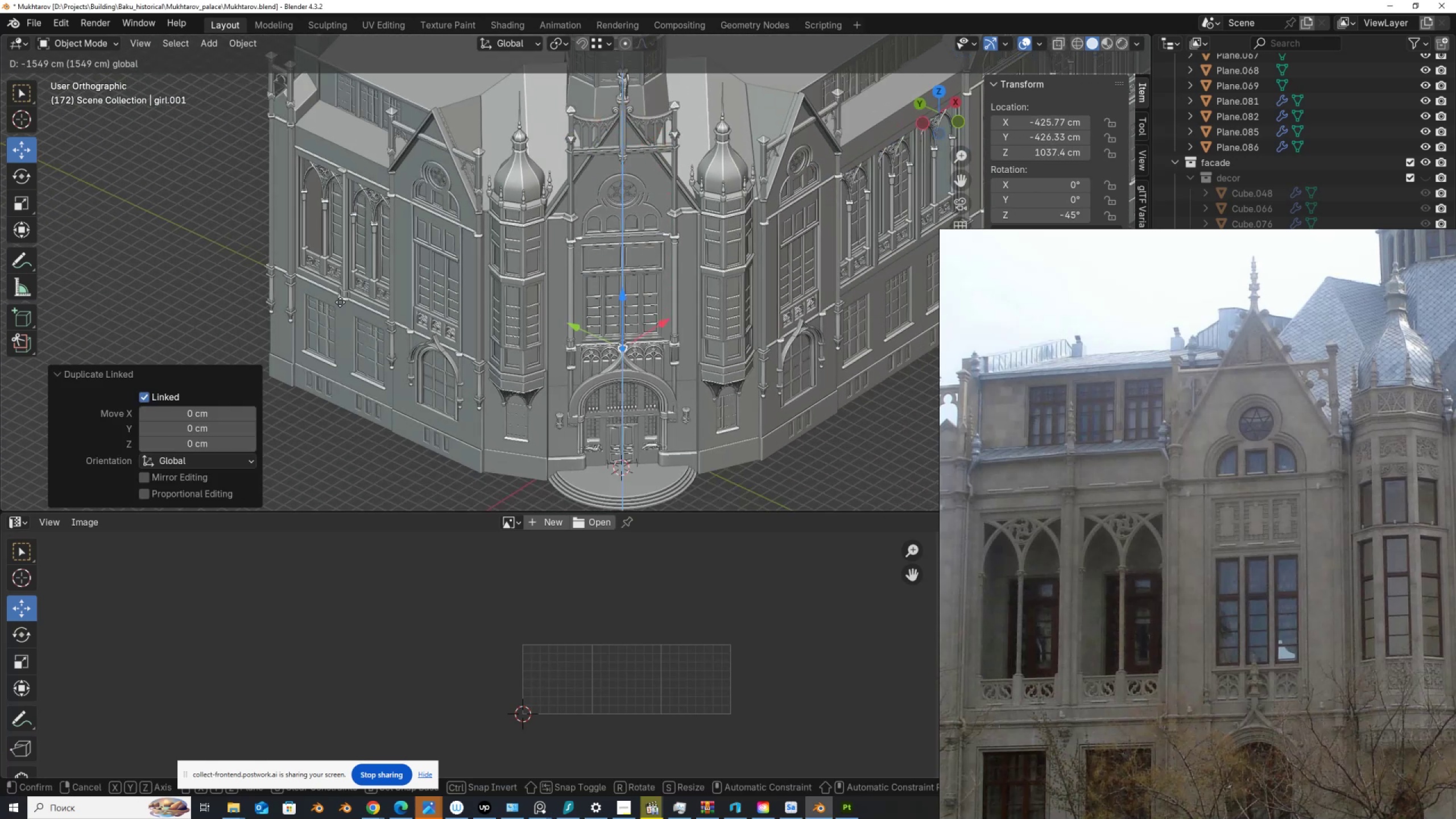 
hold_key(key=ControlLeft, duration=0.66)
 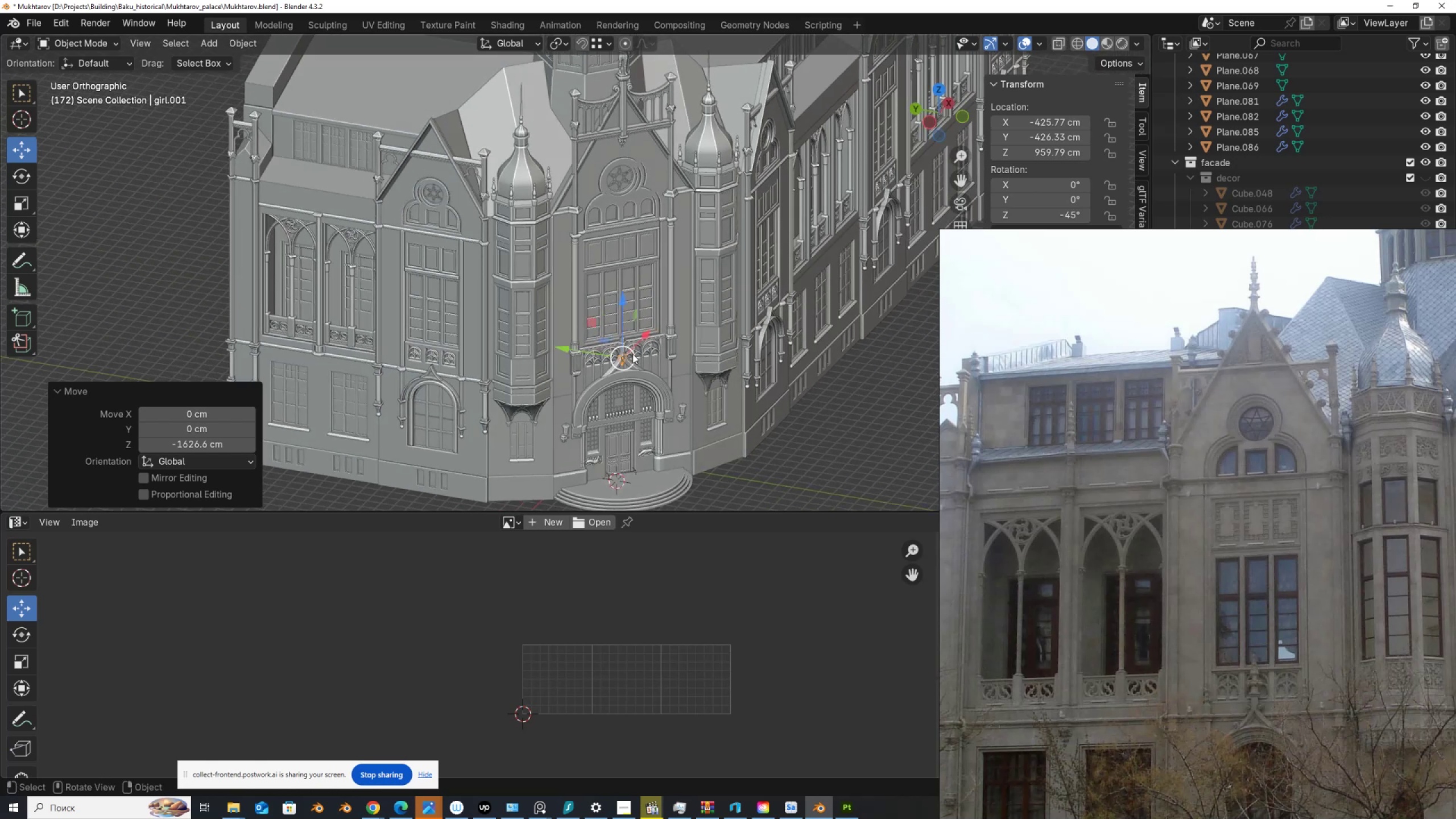 
scroll: coordinate [646, 373], scroll_direction: down, amount: 1.0
 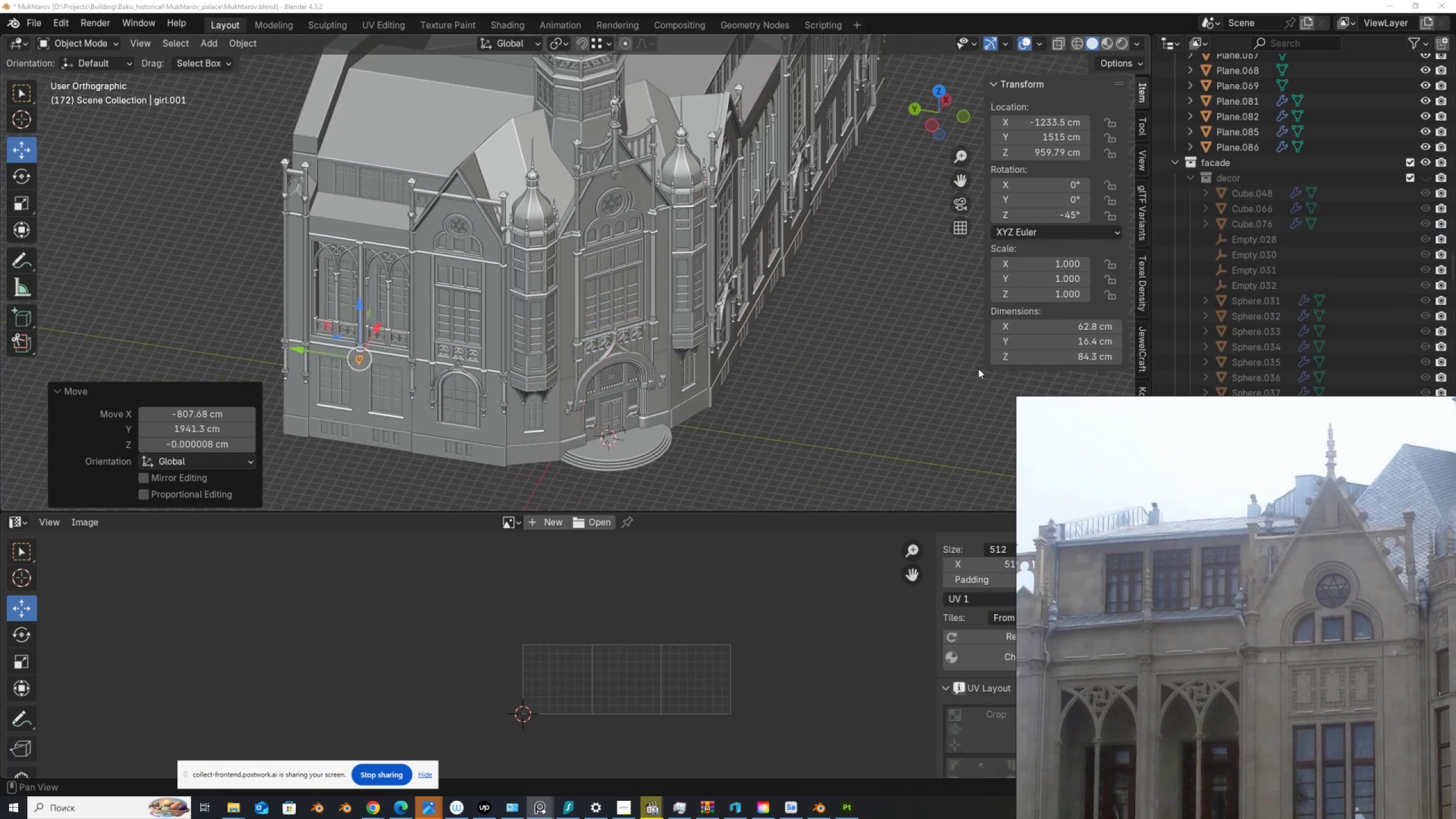 
key(Backspace)
 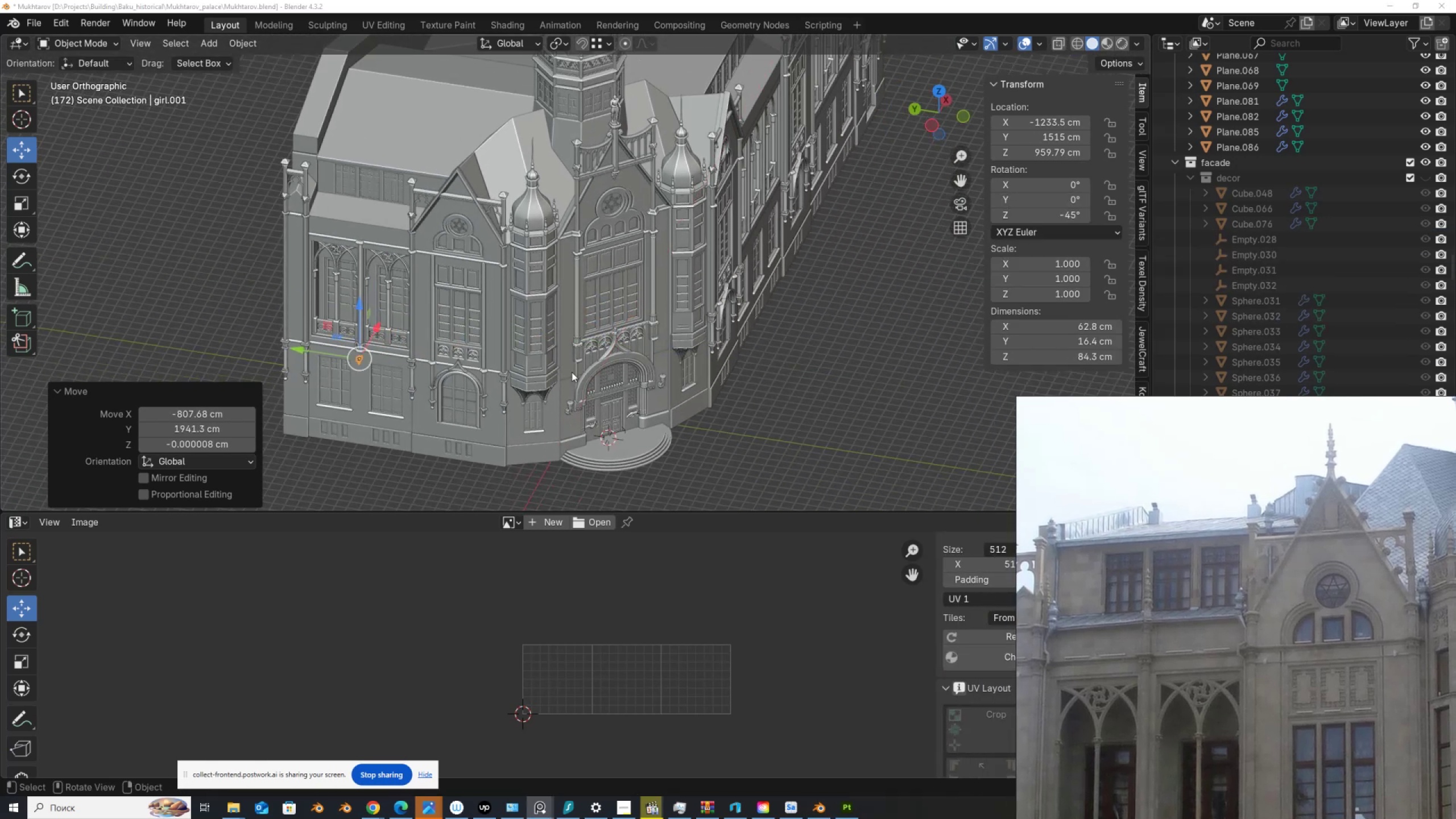 
scroll: coordinate [309, 417], scroll_direction: up, amount: 4.0
 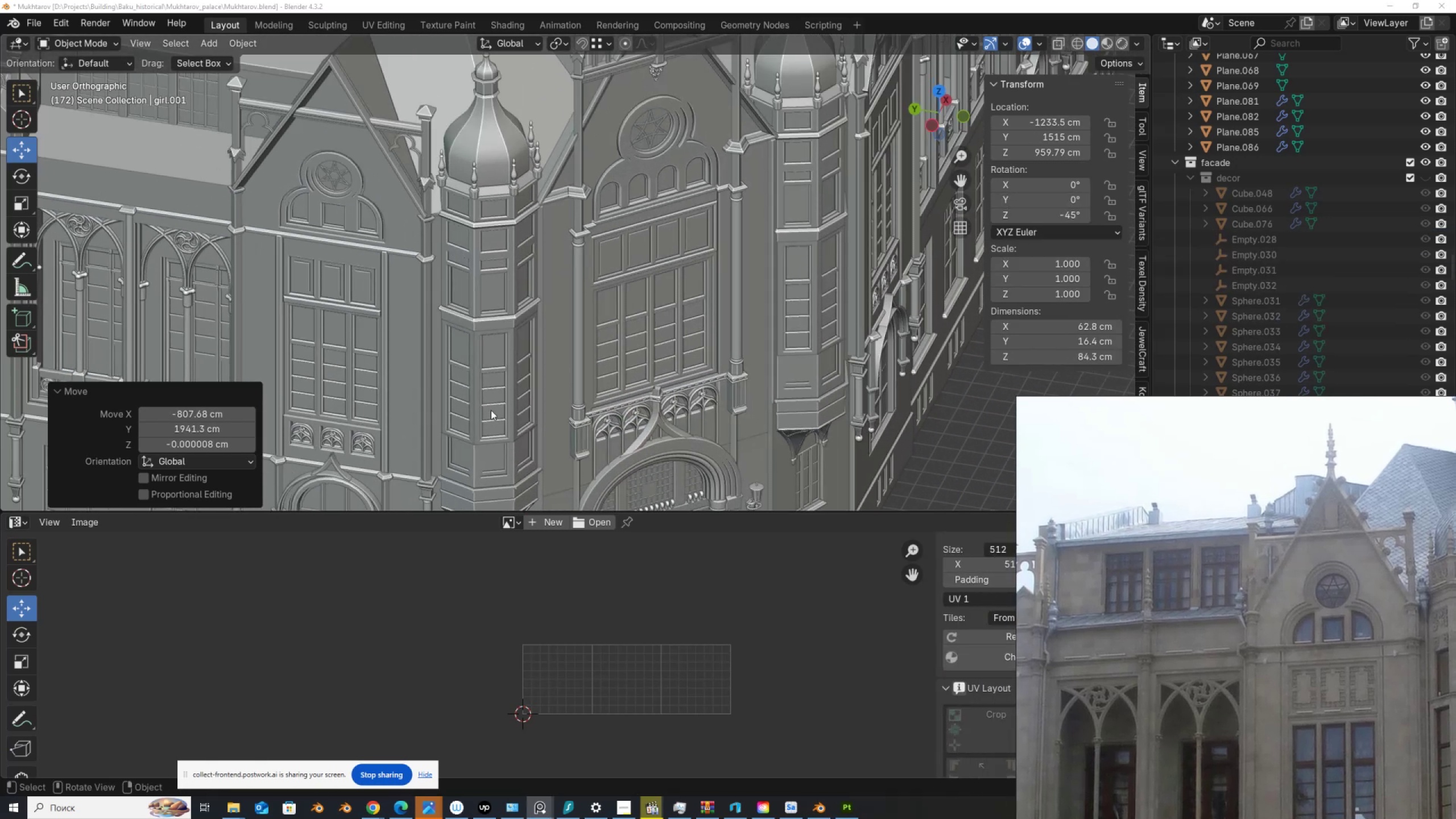 
hold_key(key=ShiftLeft, duration=0.61)
 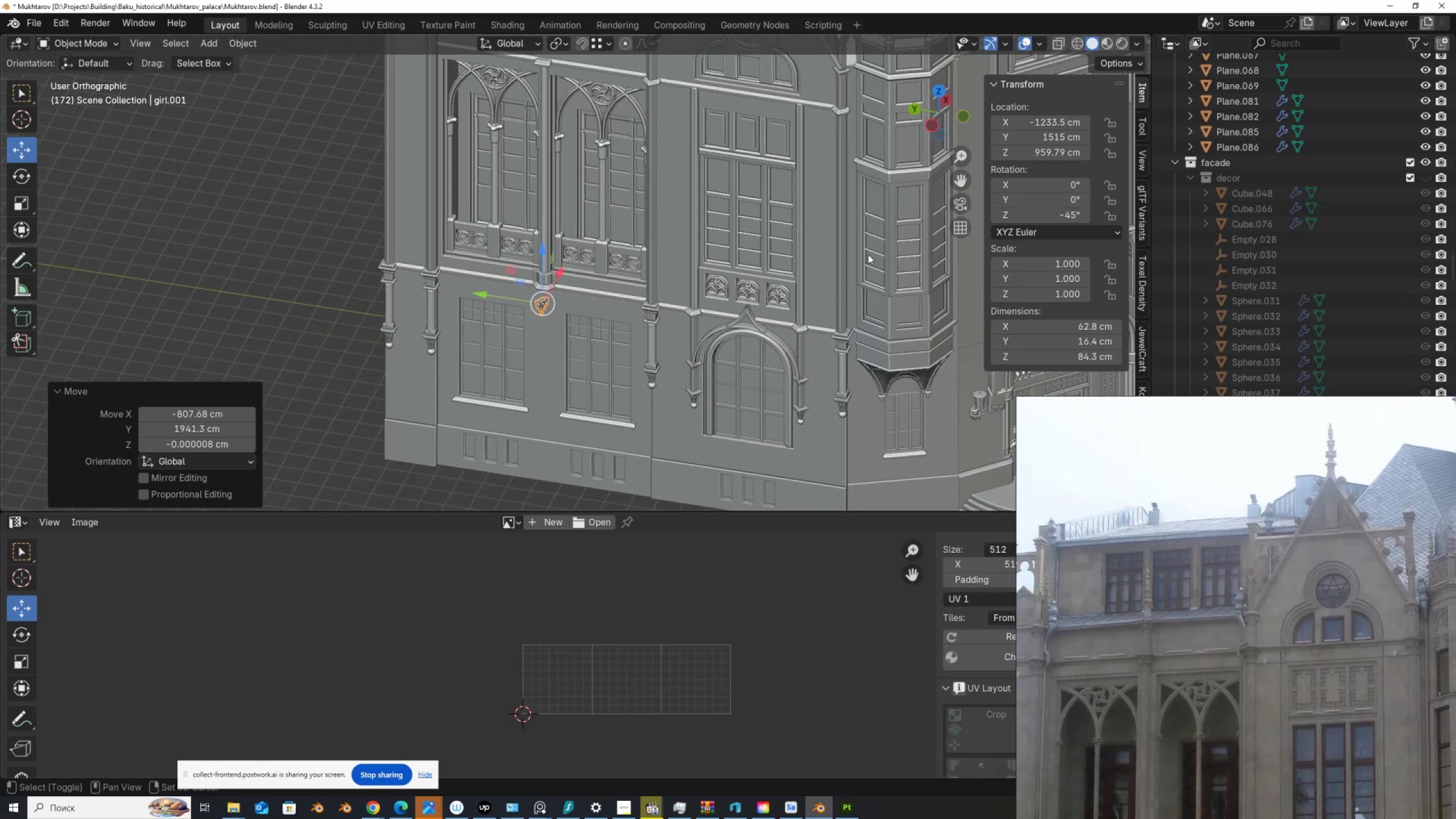 
scroll: coordinate [735, 276], scroll_direction: up, amount: 2.0
 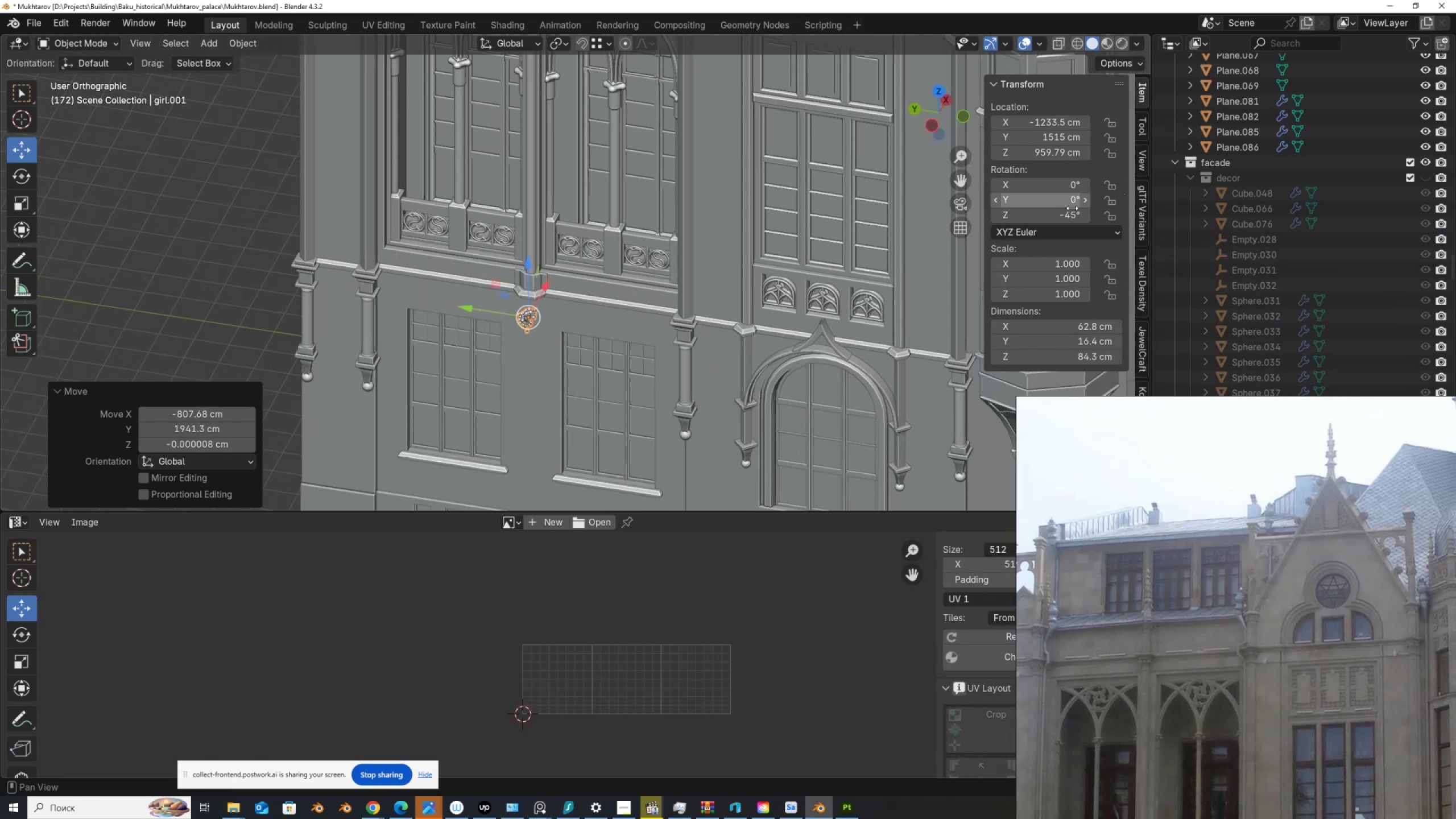 
left_click([1070, 216])
 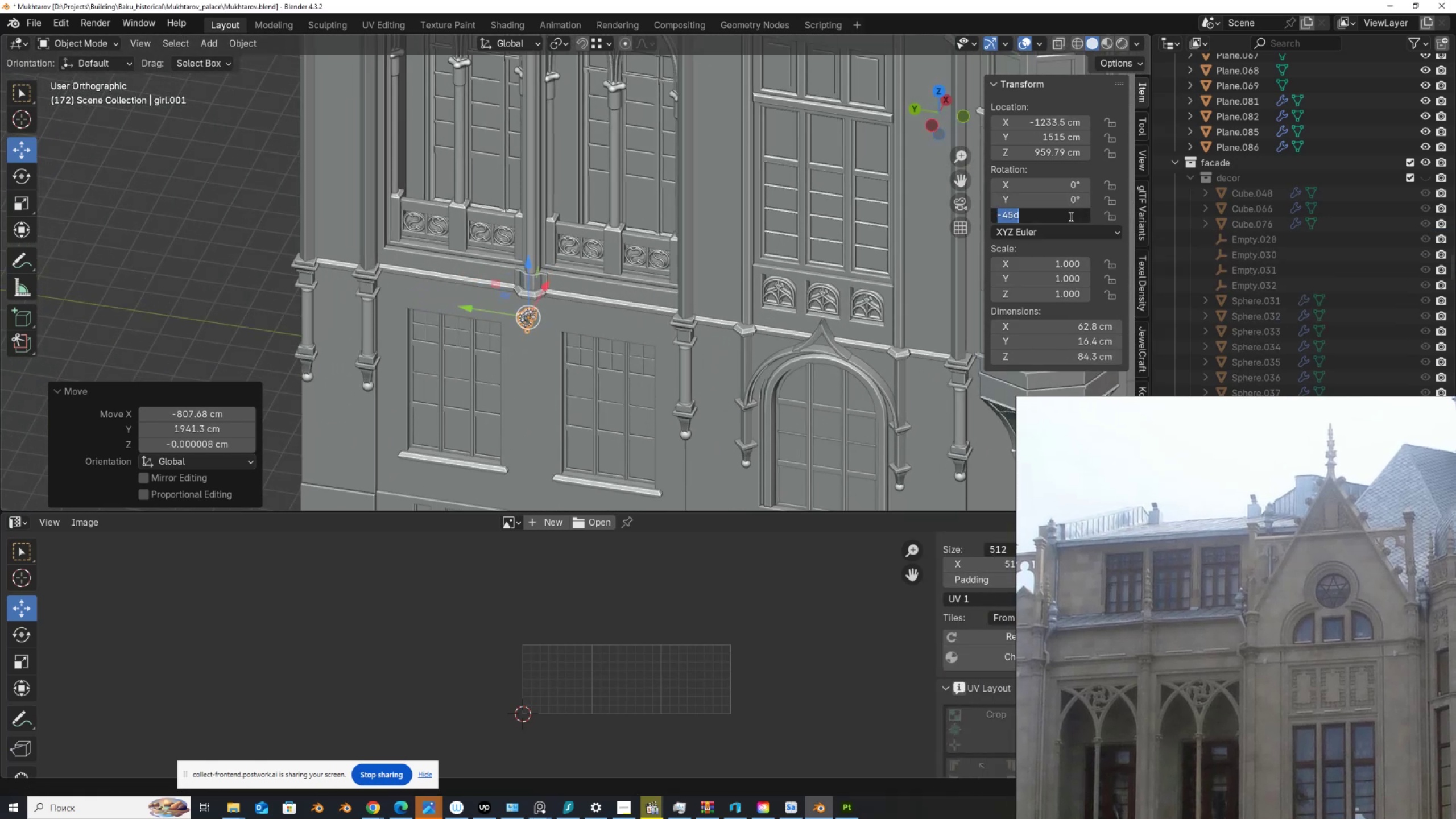 
key(Numpad0)
 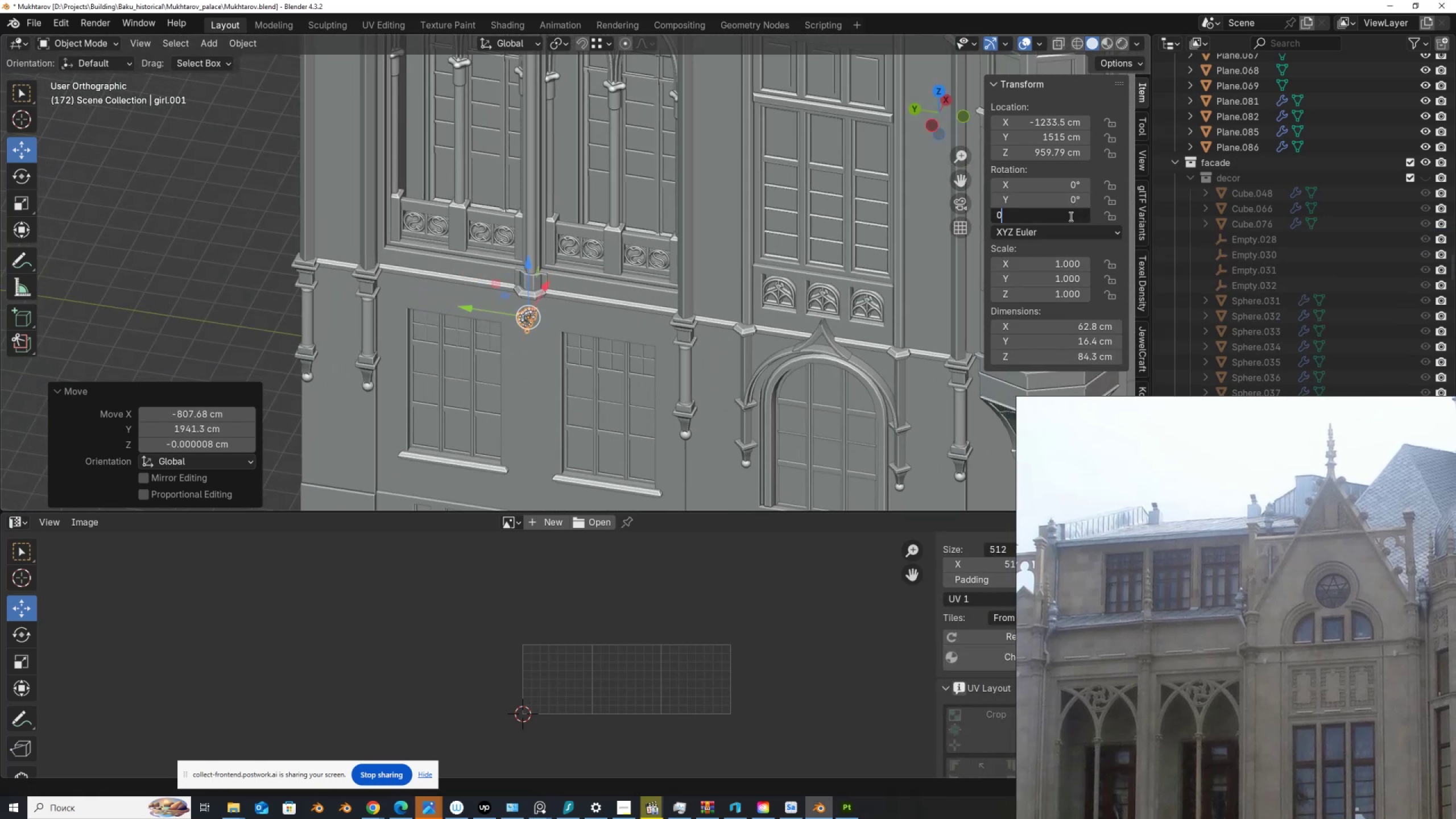 
key(NumpadEnter)
 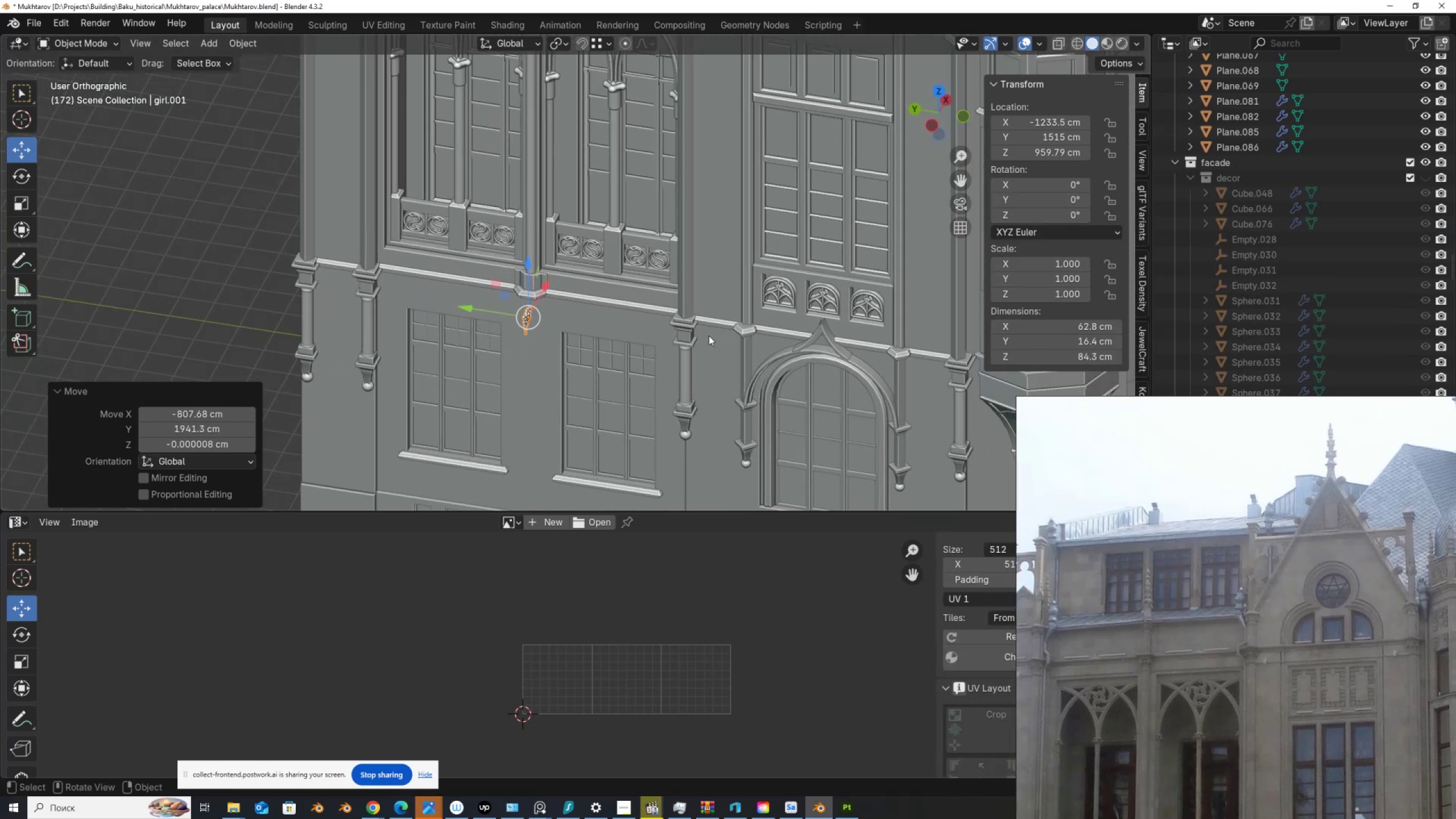 
scroll: coordinate [516, 339], scroll_direction: up, amount: 5.0
 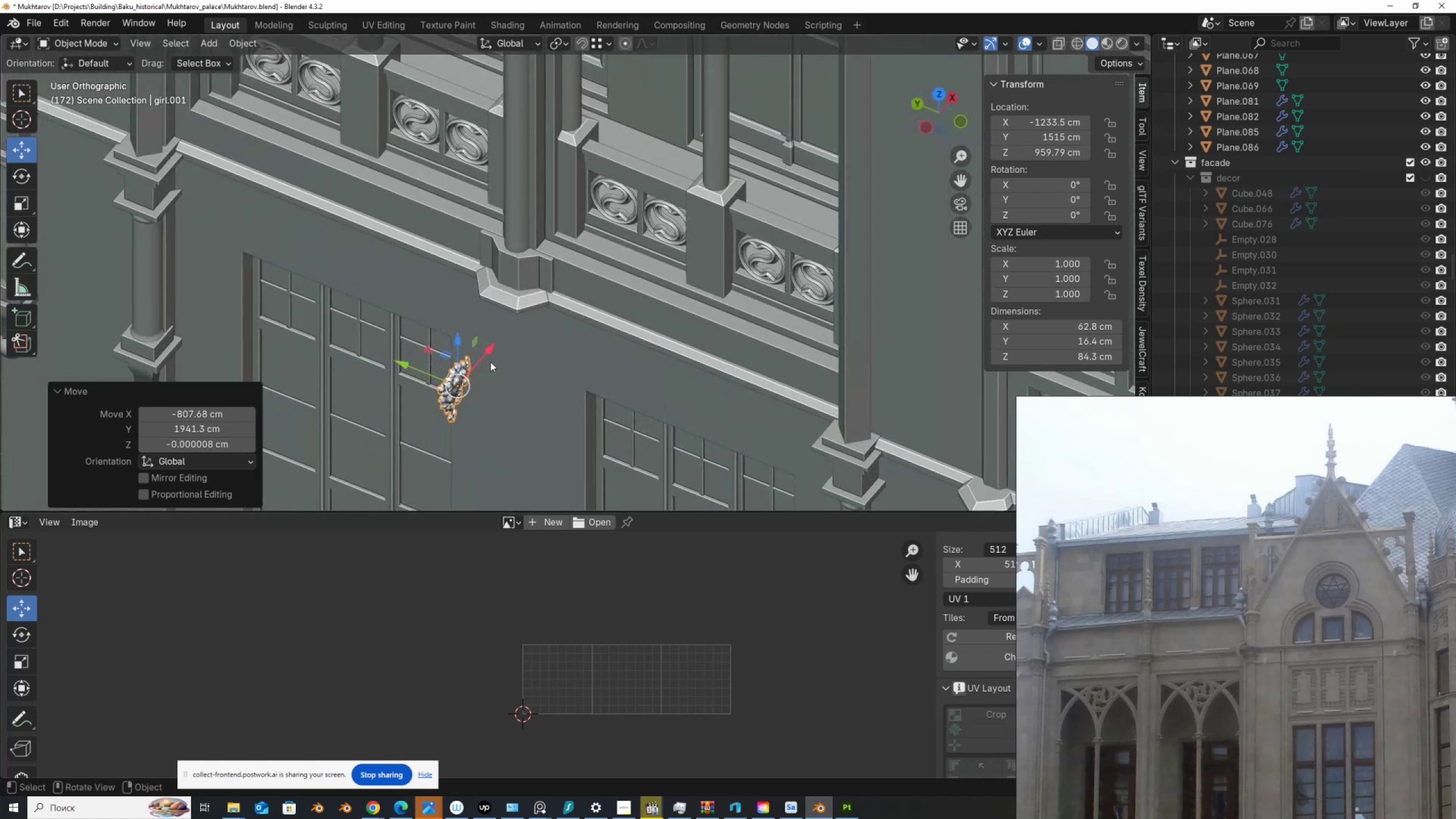 
type(rz-90)
key(NumpadEnter)
 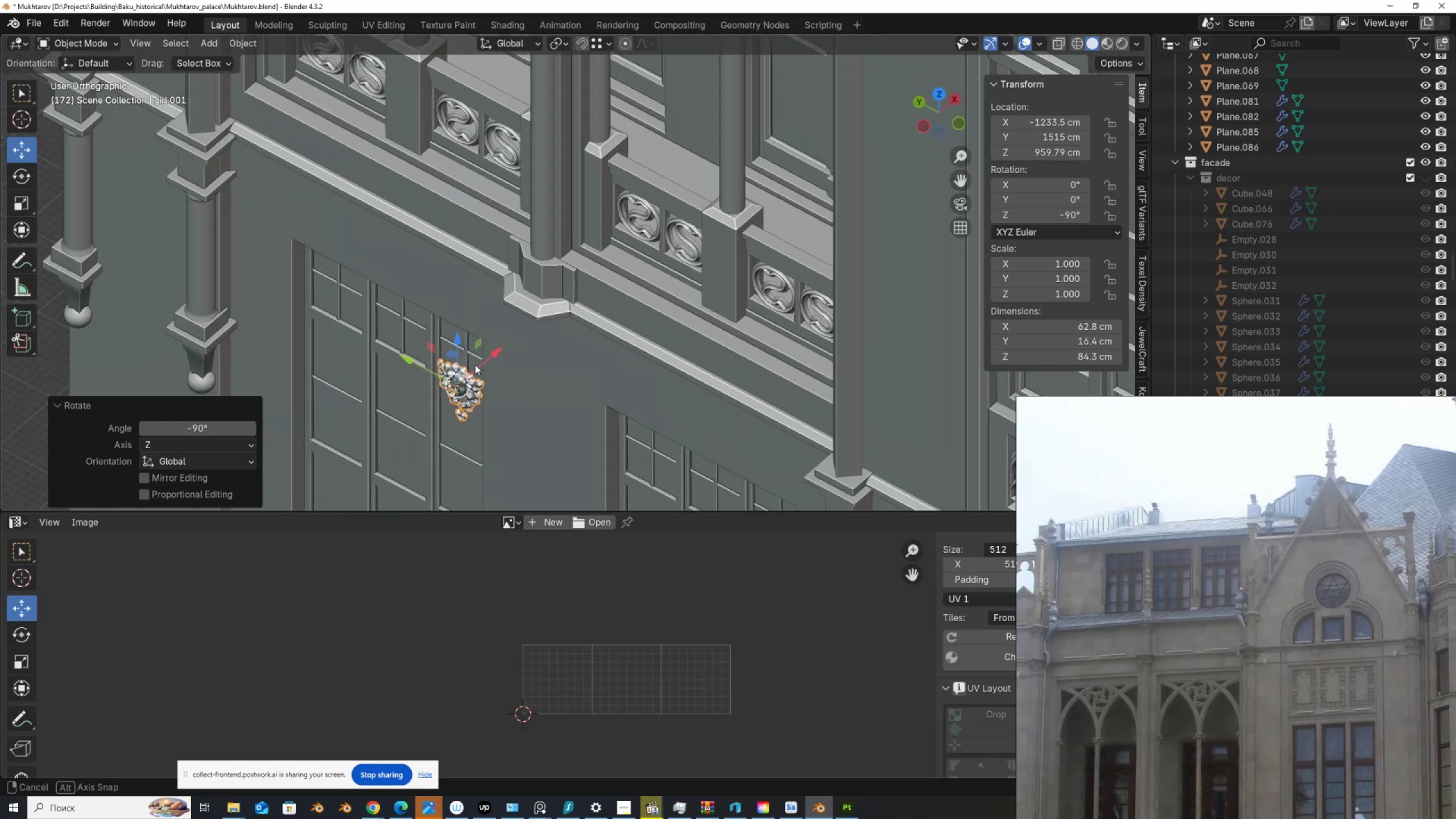 
scroll: coordinate [460, 317], scroll_direction: up, amount: 2.0
 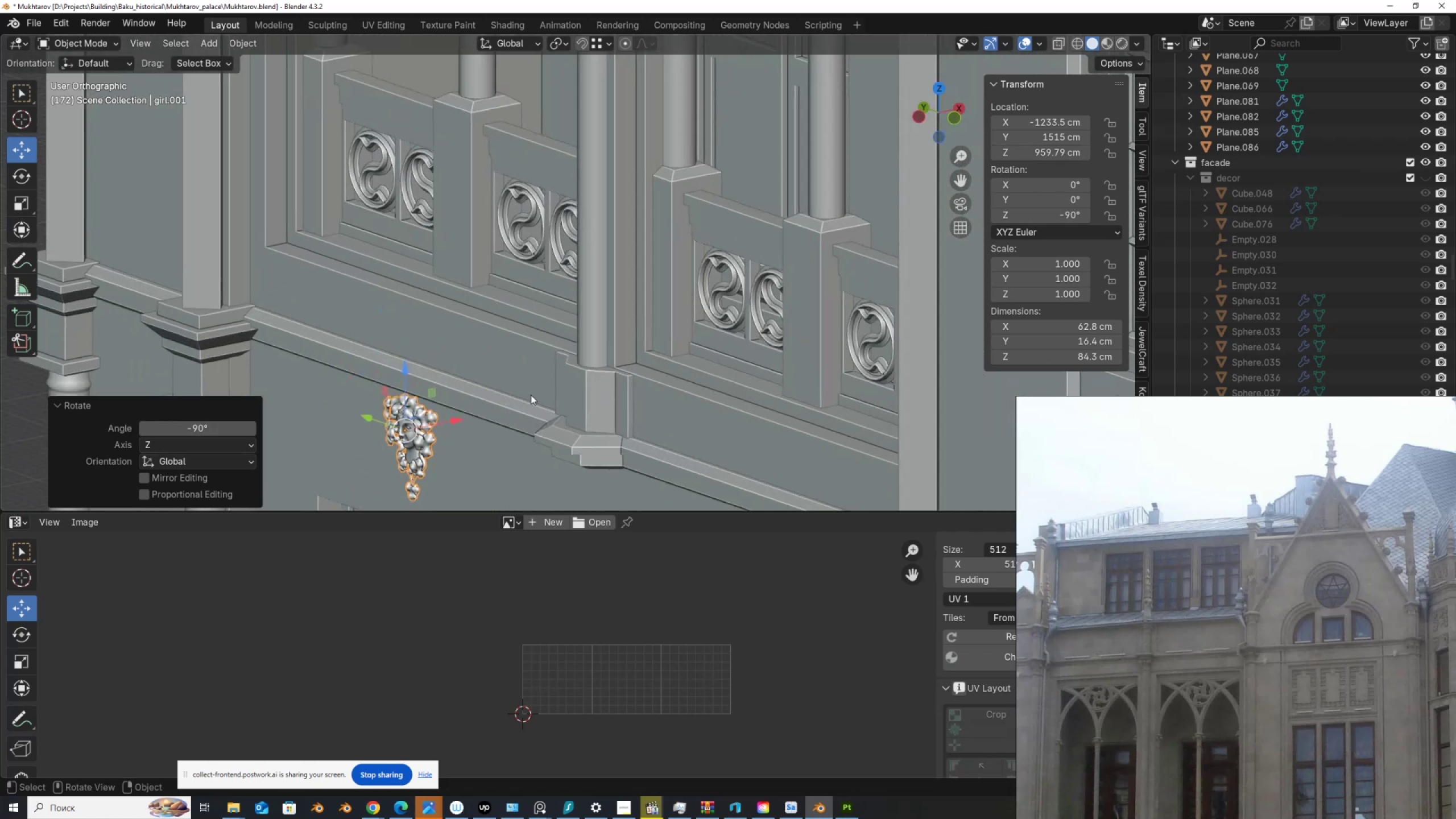 
hold_key(key=ShiftLeft, duration=0.36)
 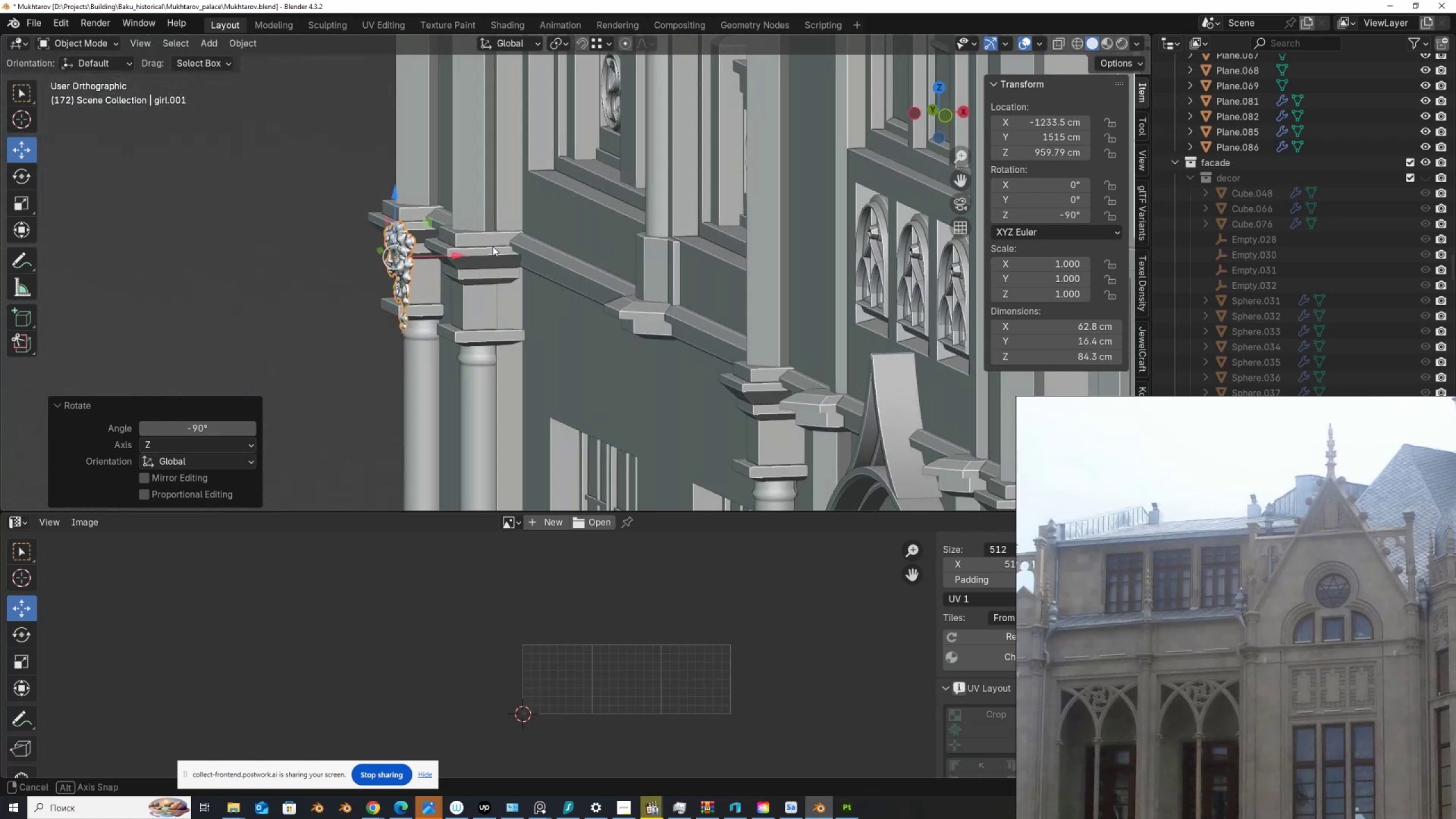 
hold_key(key=AltLeft, duration=0.76)
 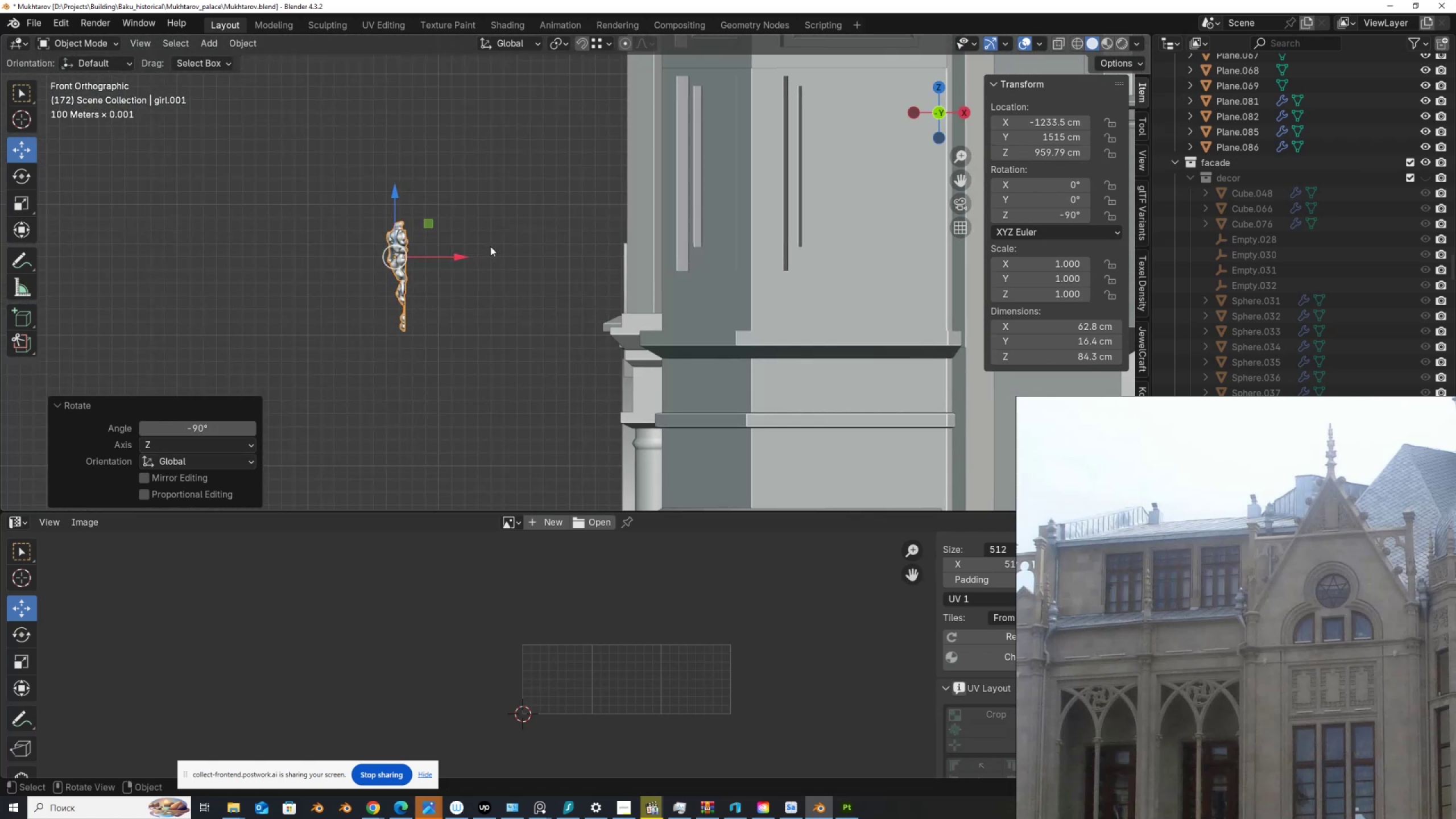 
key(Alt+Z)
 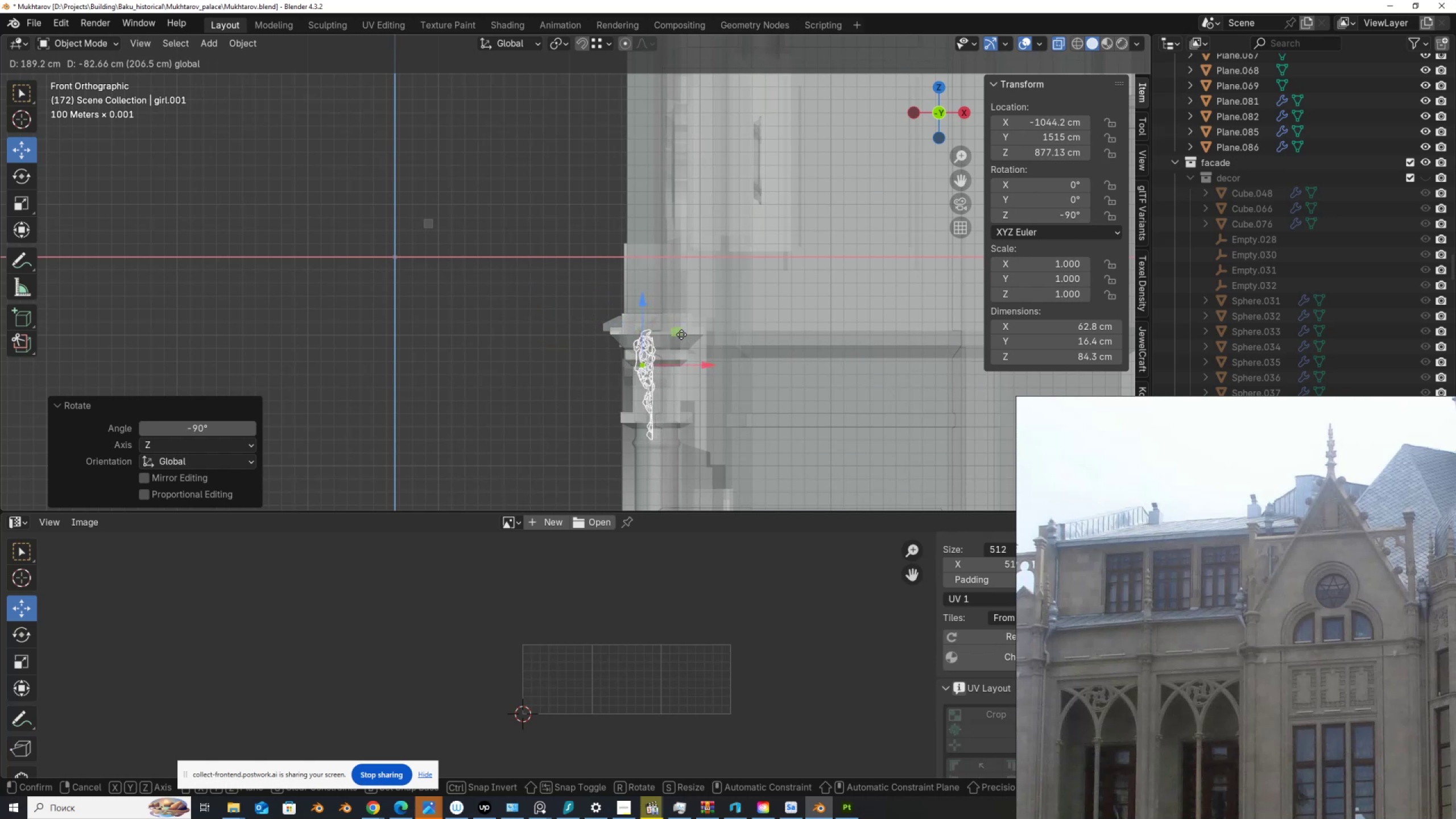 
scroll: coordinate [632, 374], scroll_direction: up, amount: 2.0
 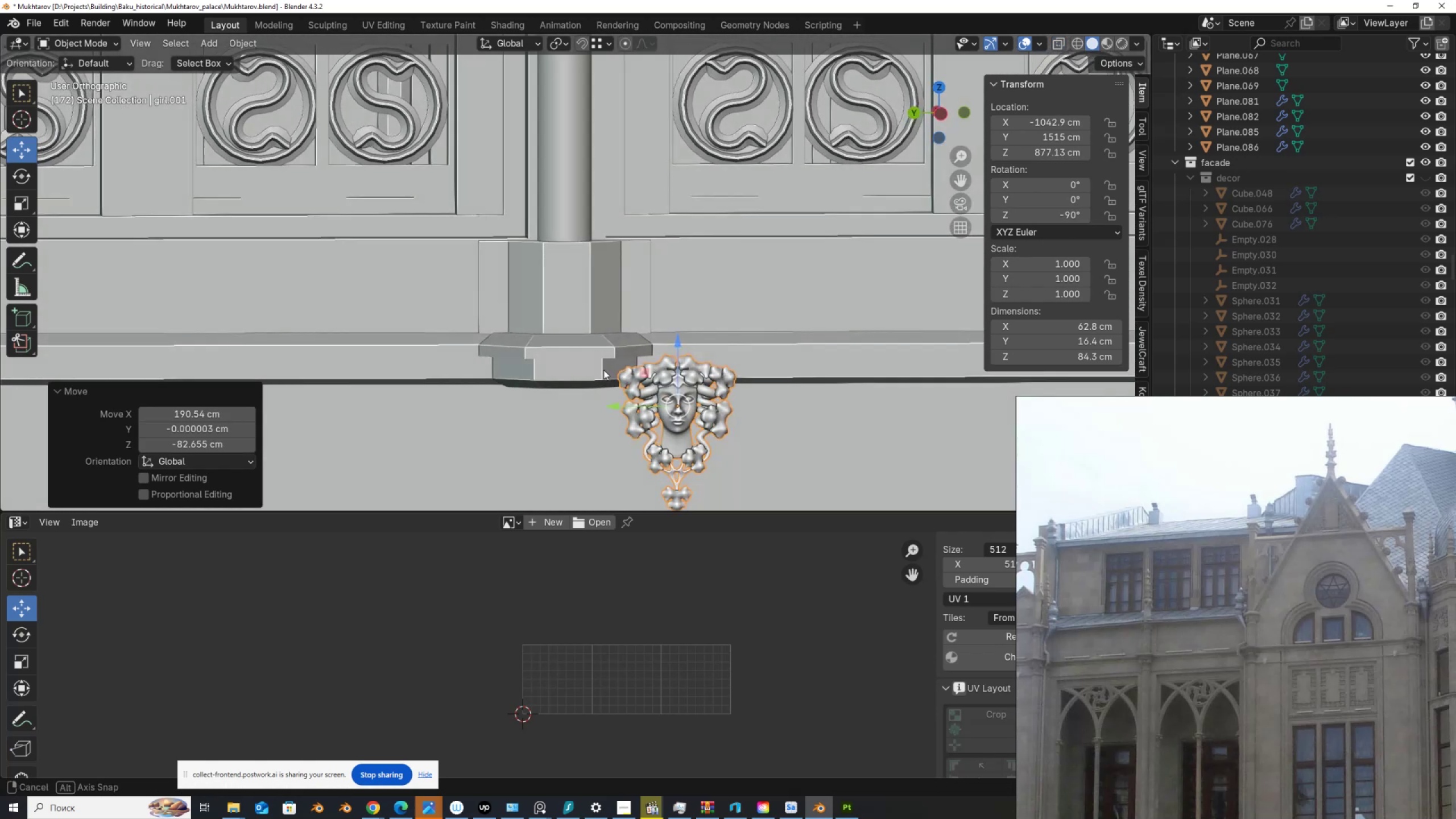 
key(Alt+AltLeft)
 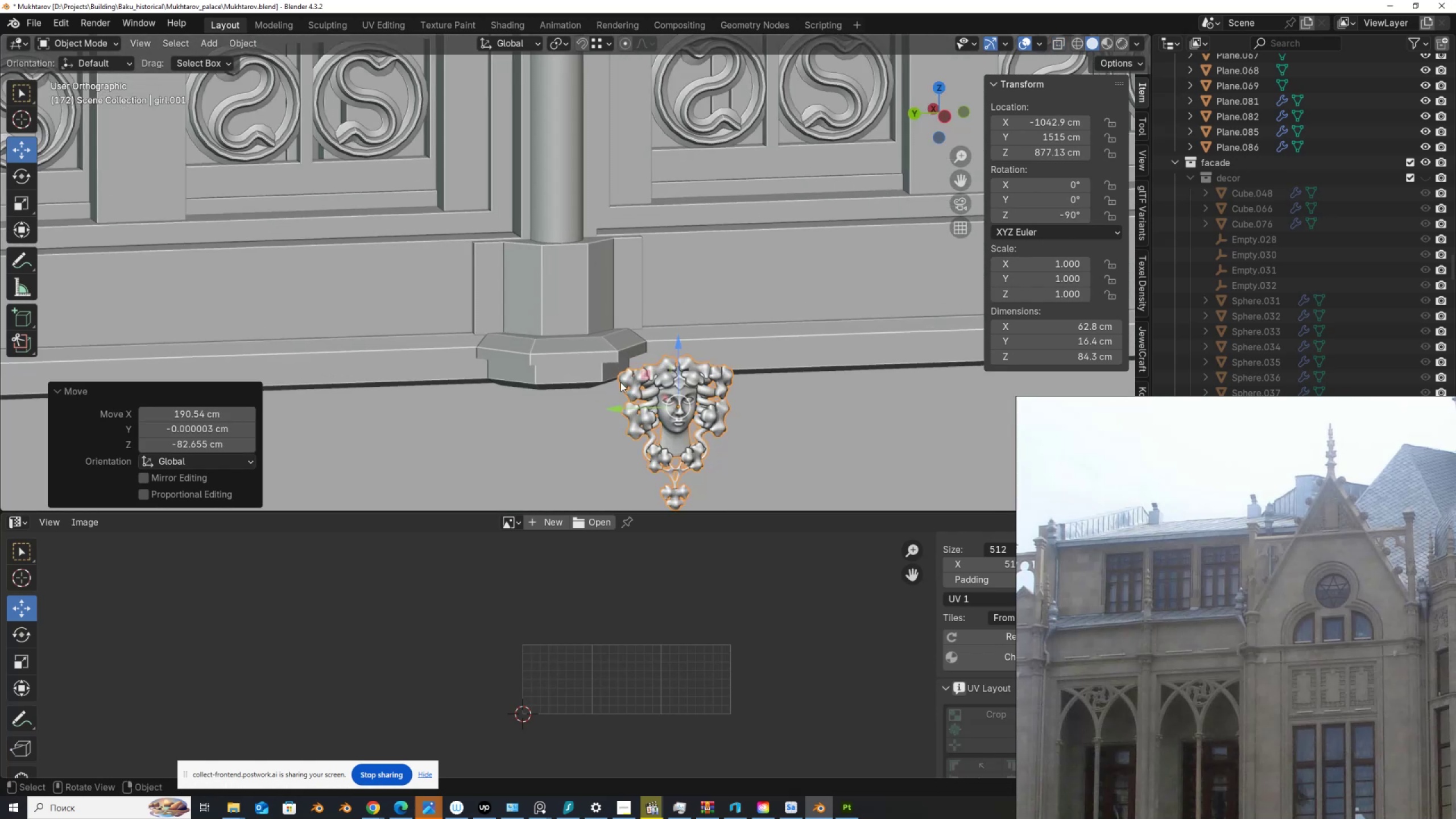 
key(Alt+Z)
 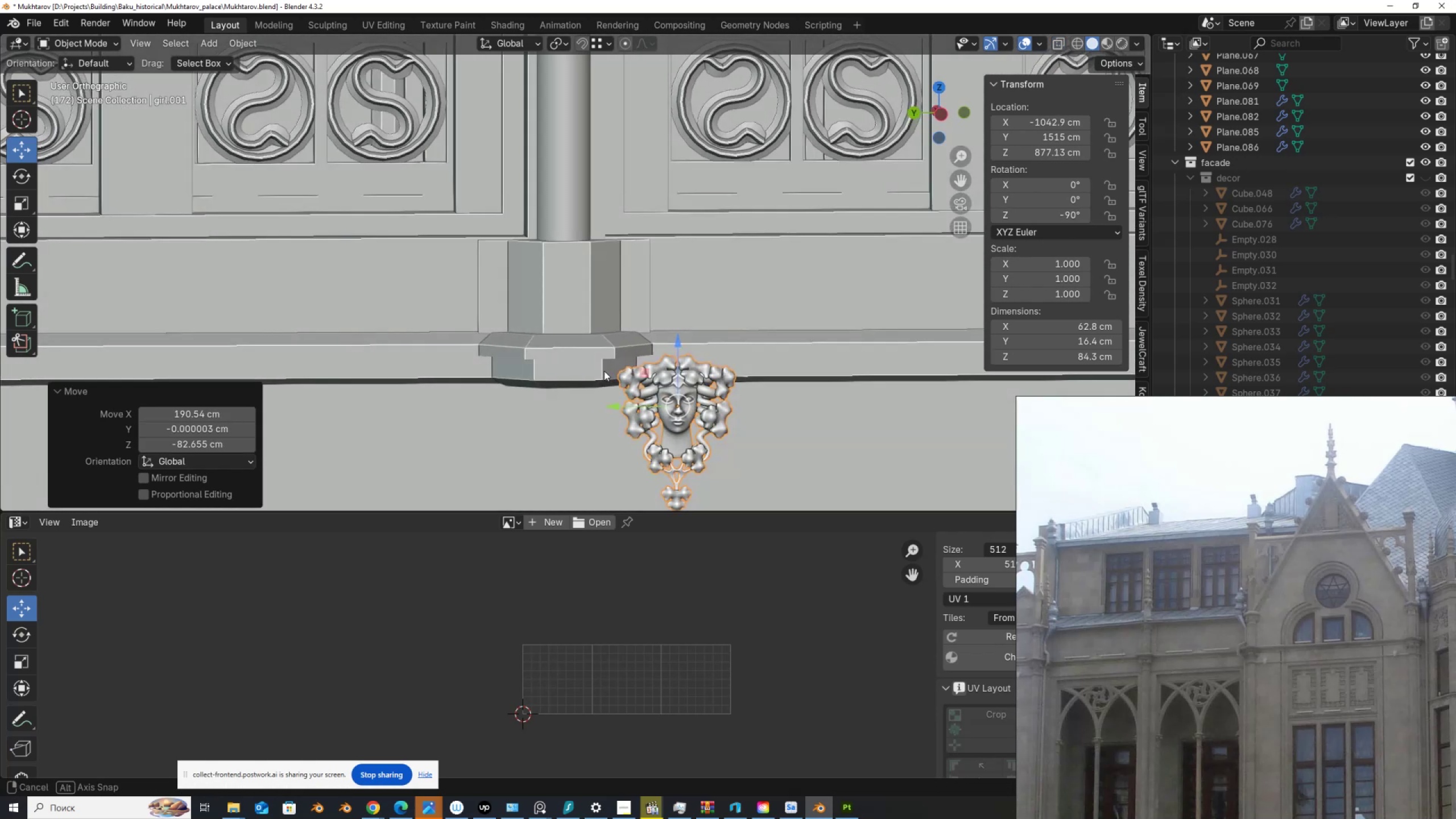 
hold_key(key=AltLeft, duration=0.34)
 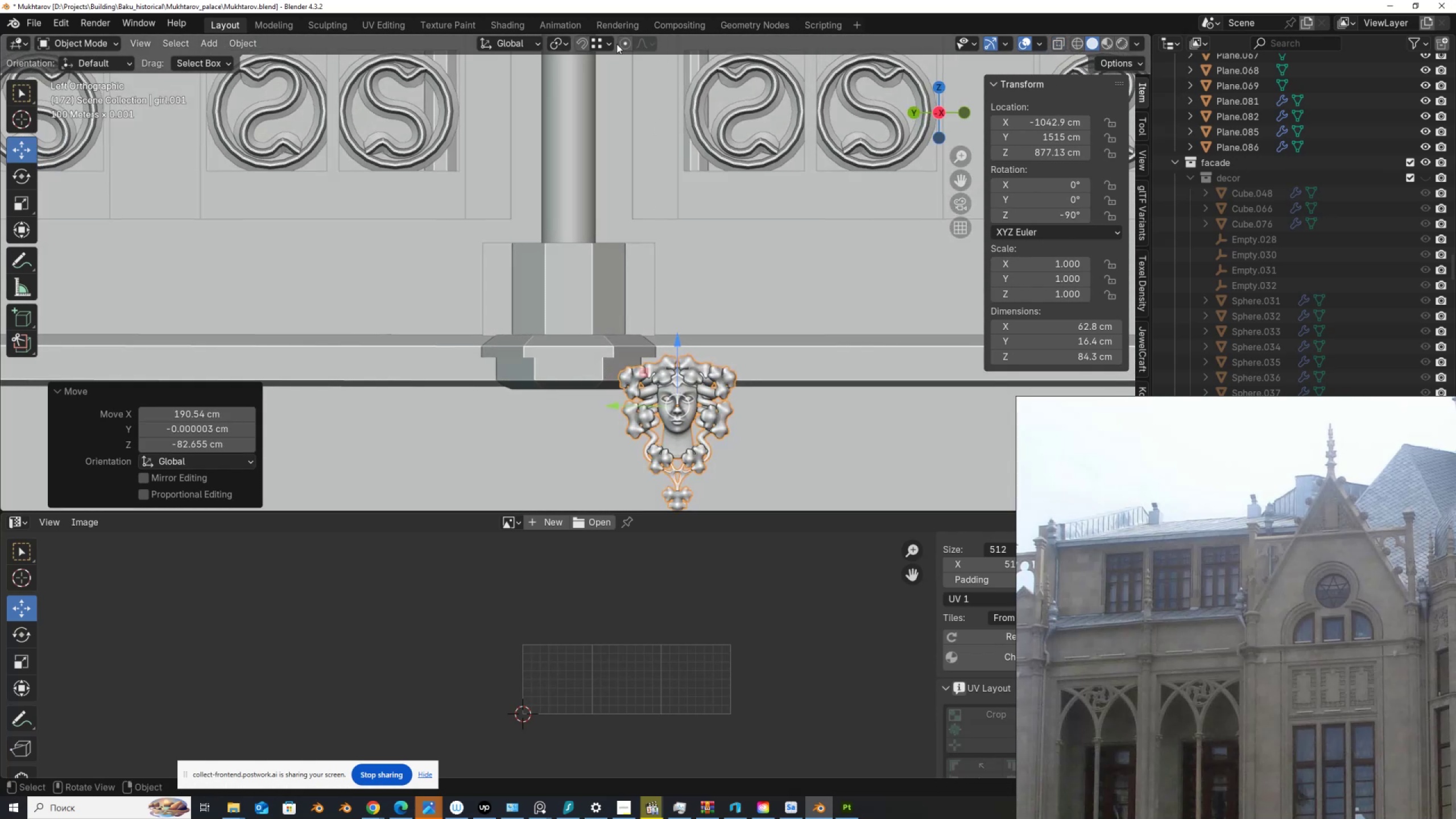 
left_click([610, 44])
 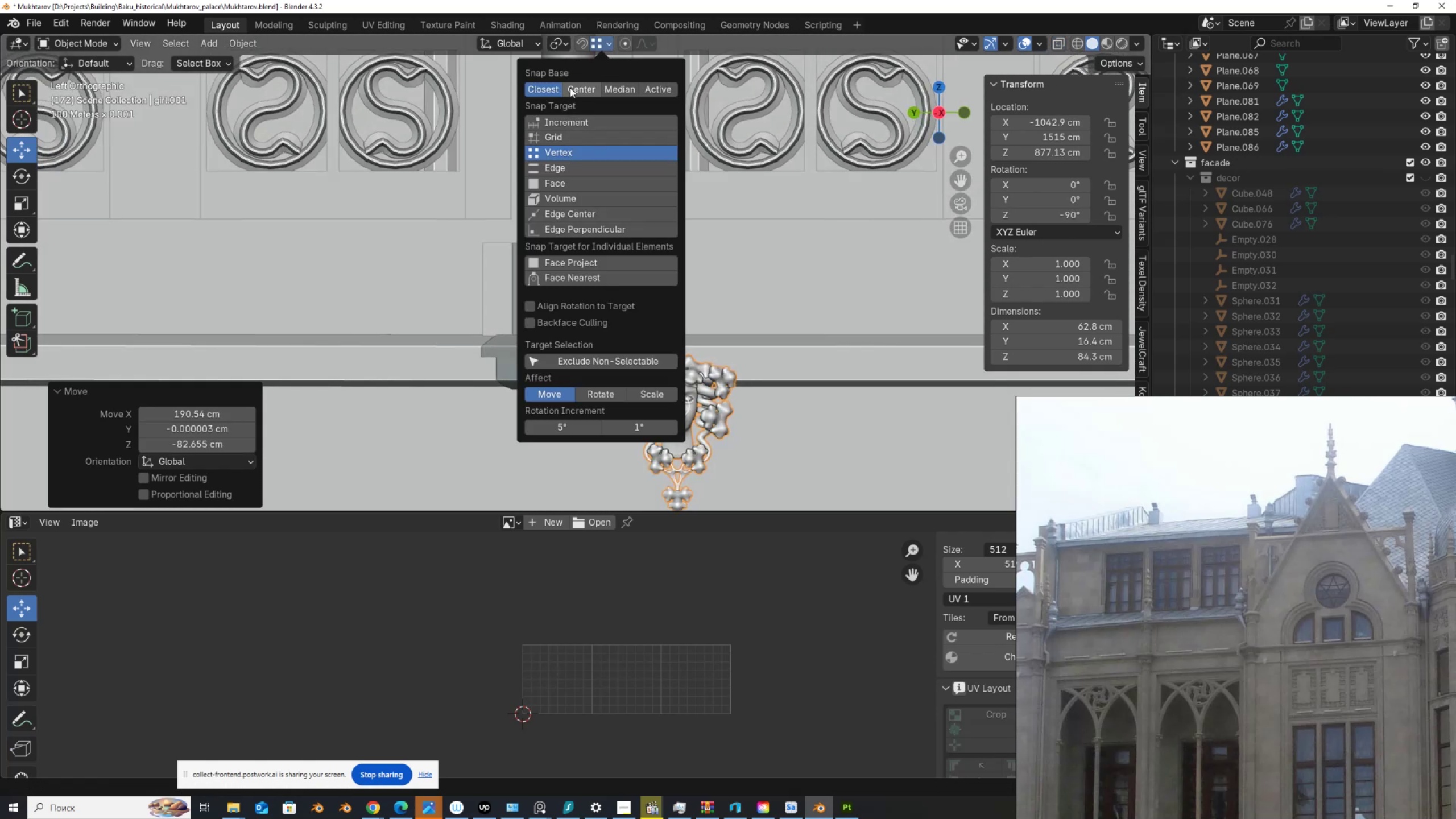 
left_click([574, 87])
 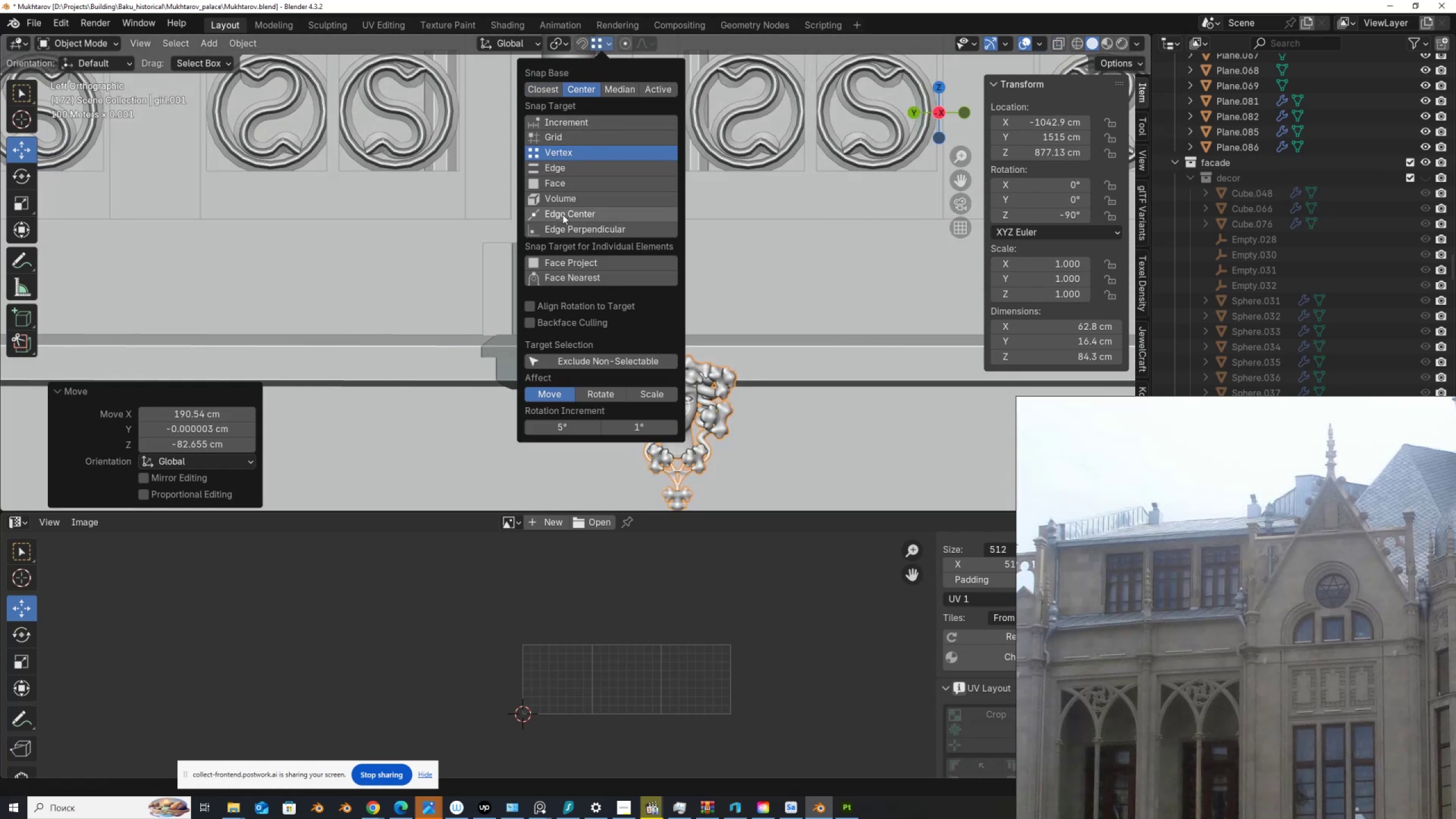 
left_click([562, 214])
 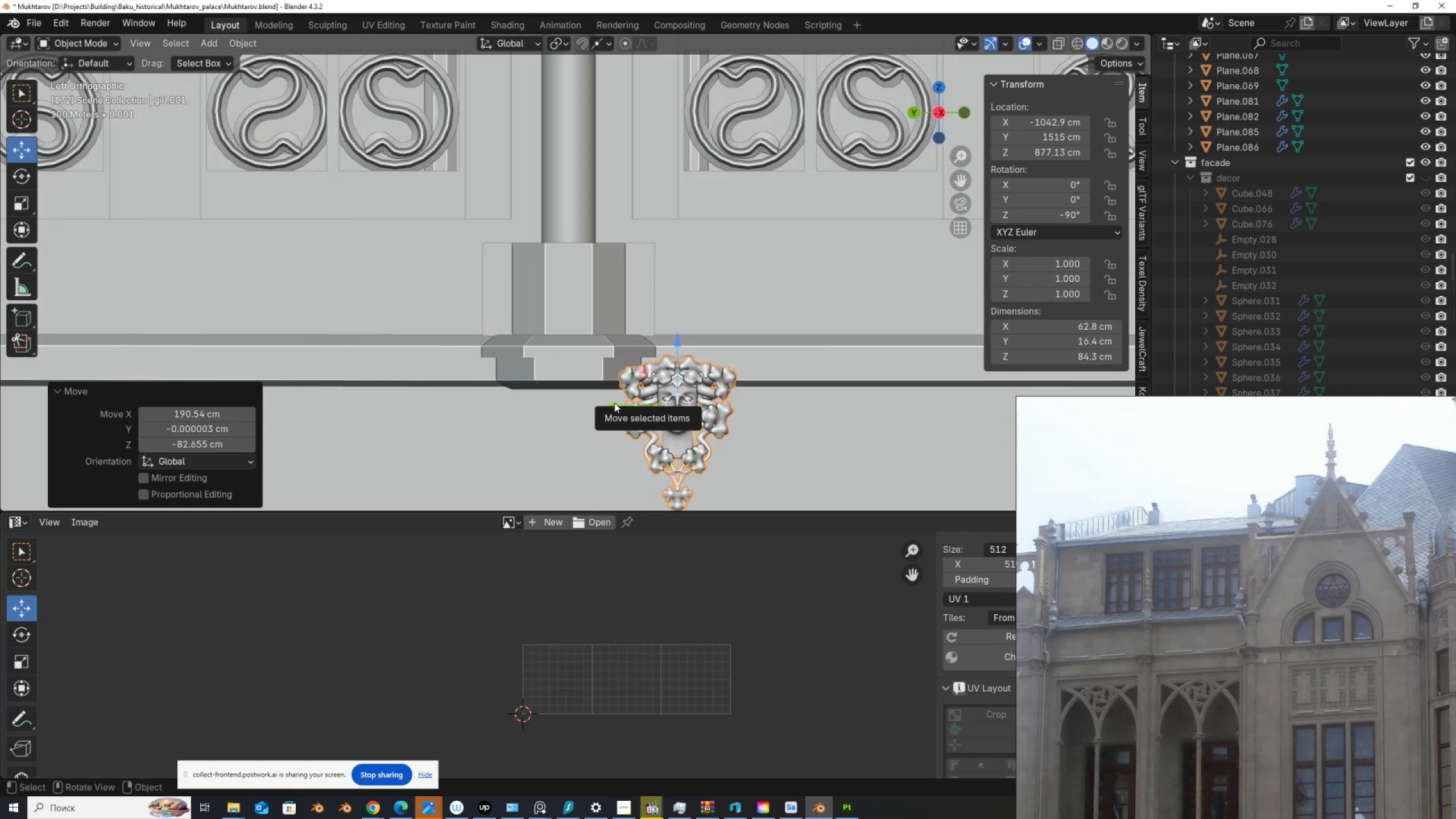 
hold_key(key=ControlLeft, duration=1.16)
 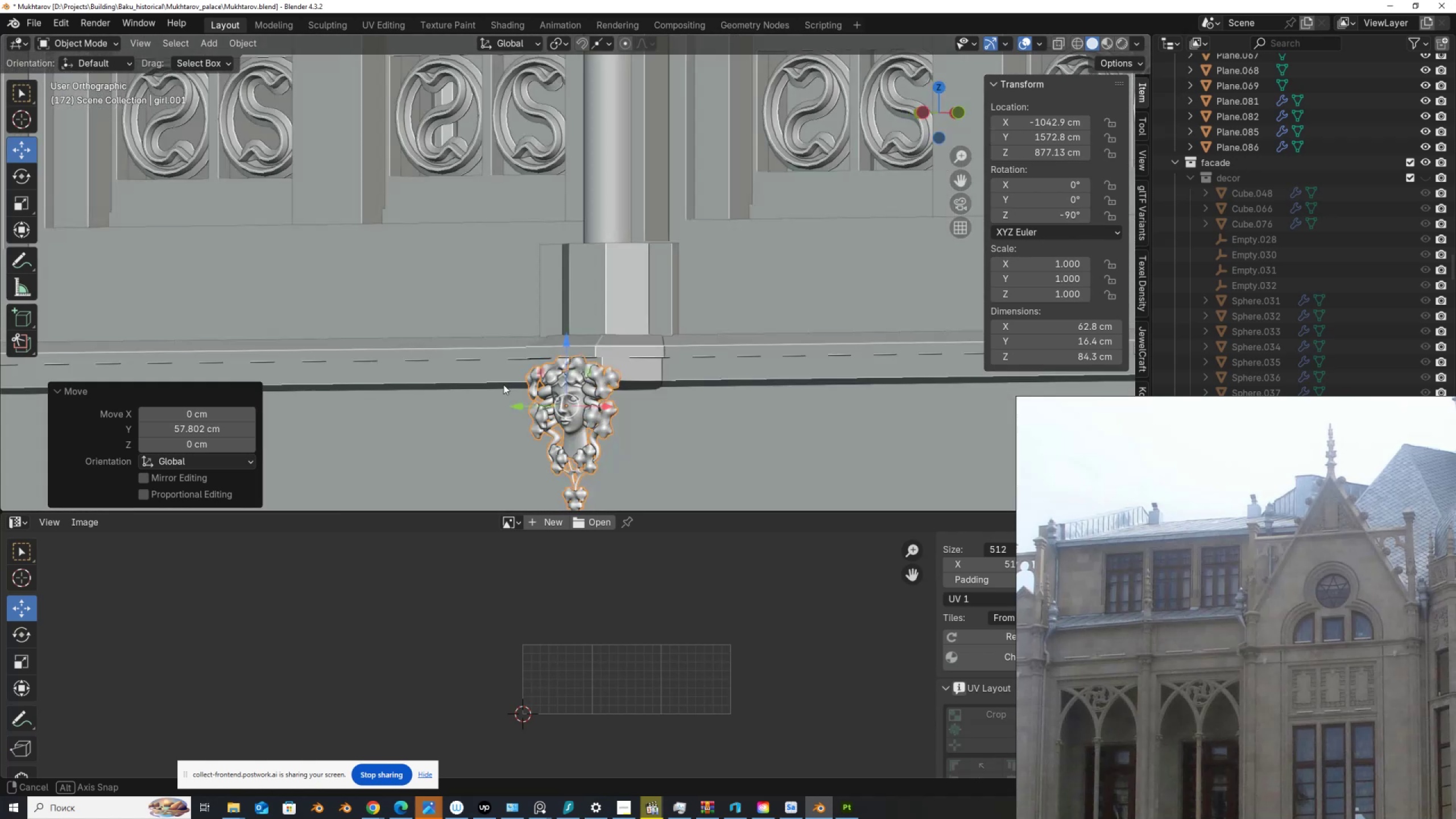 
scroll: coordinate [508, 214], scroll_direction: up, amount: 5.0
 